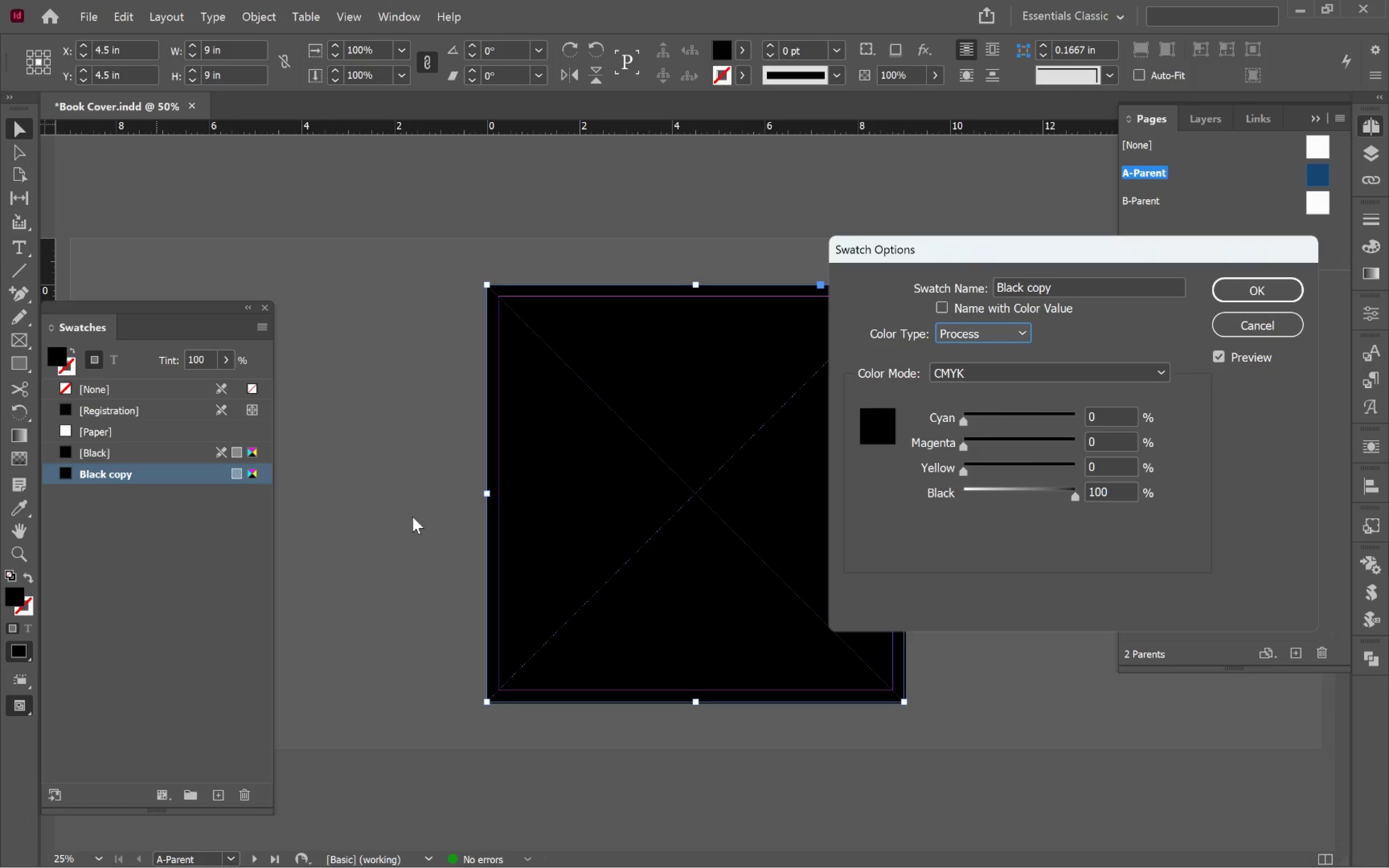 
key(Tab)
 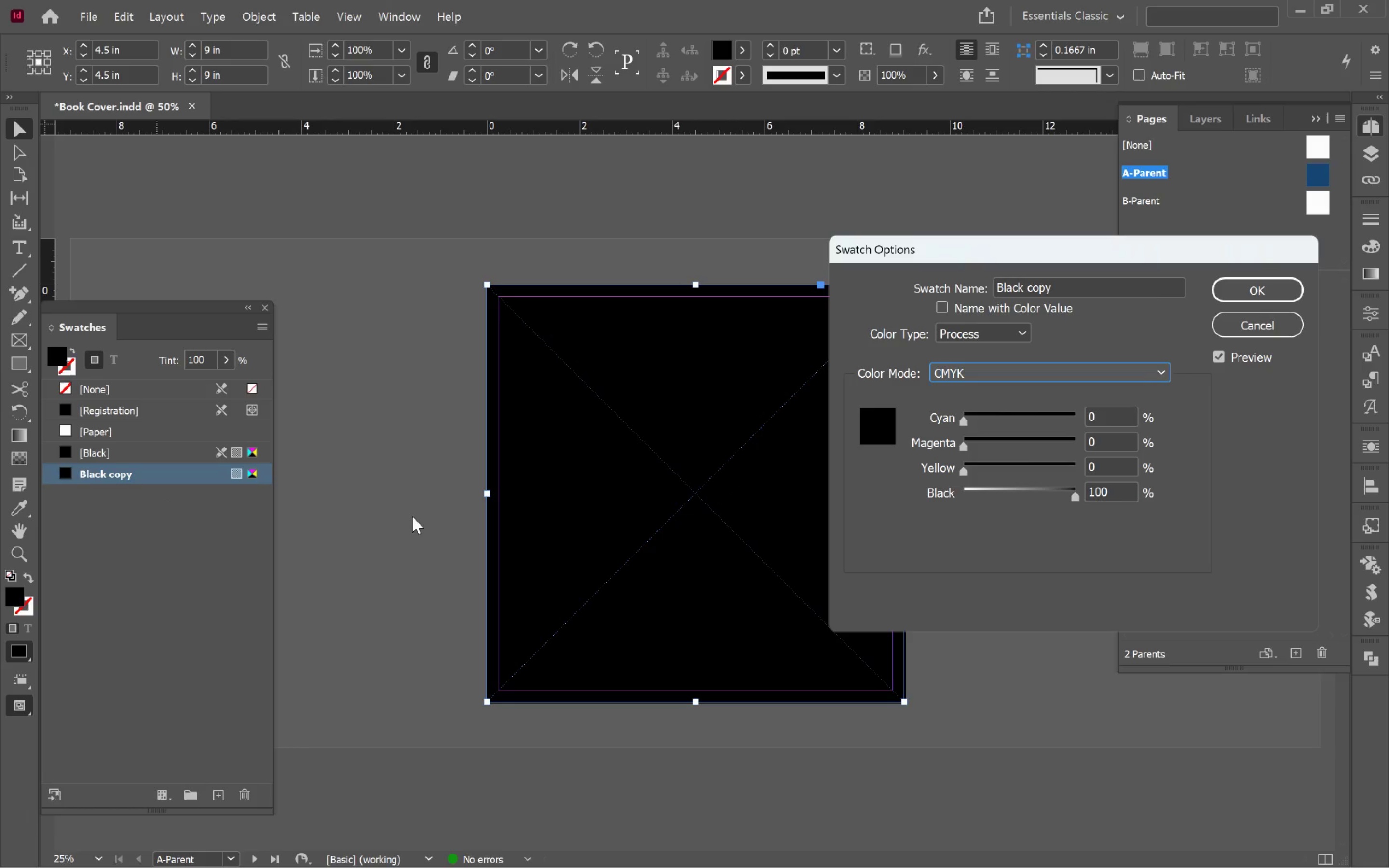 
key(Tab)
 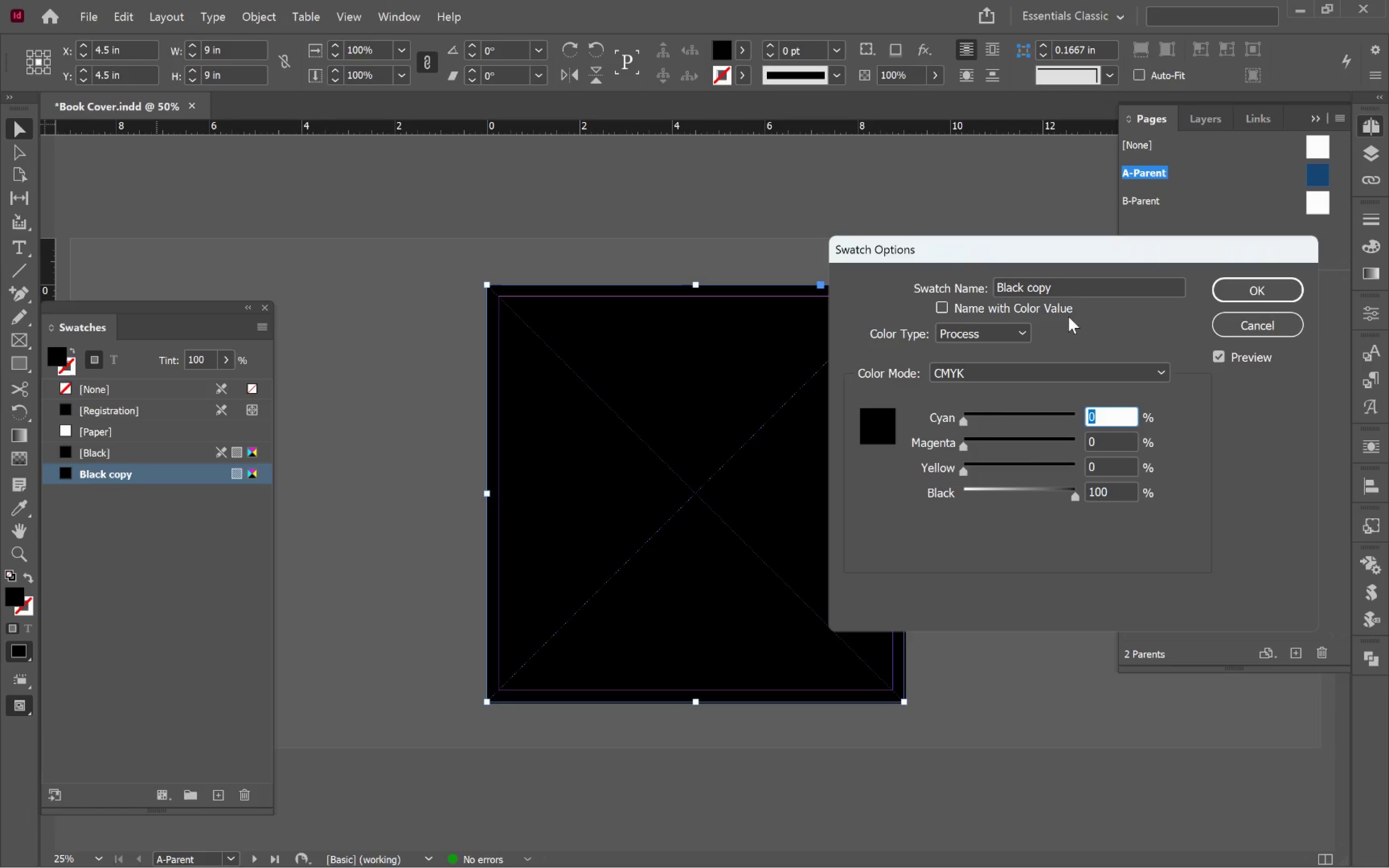 
left_click([1055, 306])
 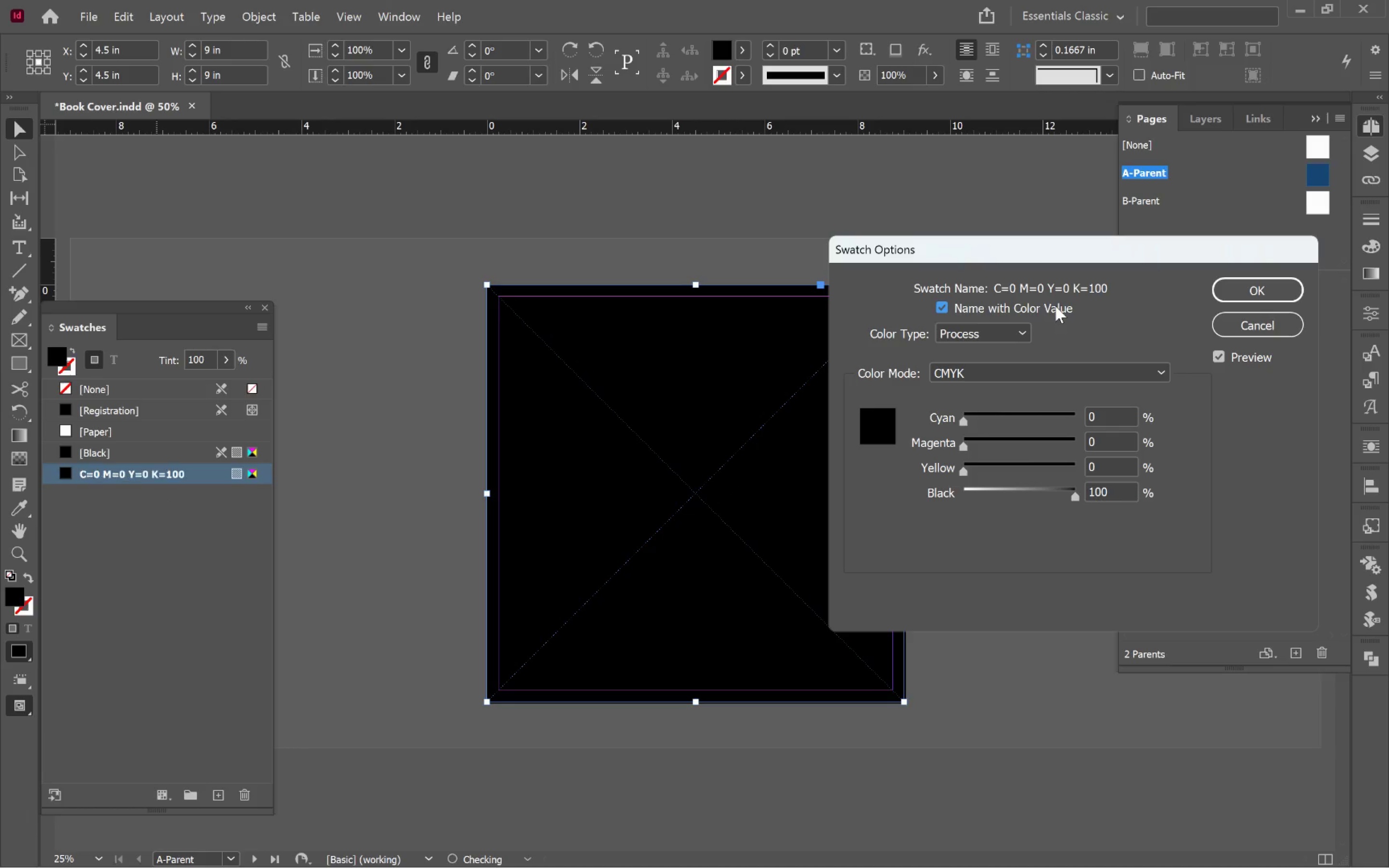 
key(Tab)
key(Tab)
key(Tab)
type(60)
key(Tab)
type(40)
key(Tab)
type(40)
key(Tab)
 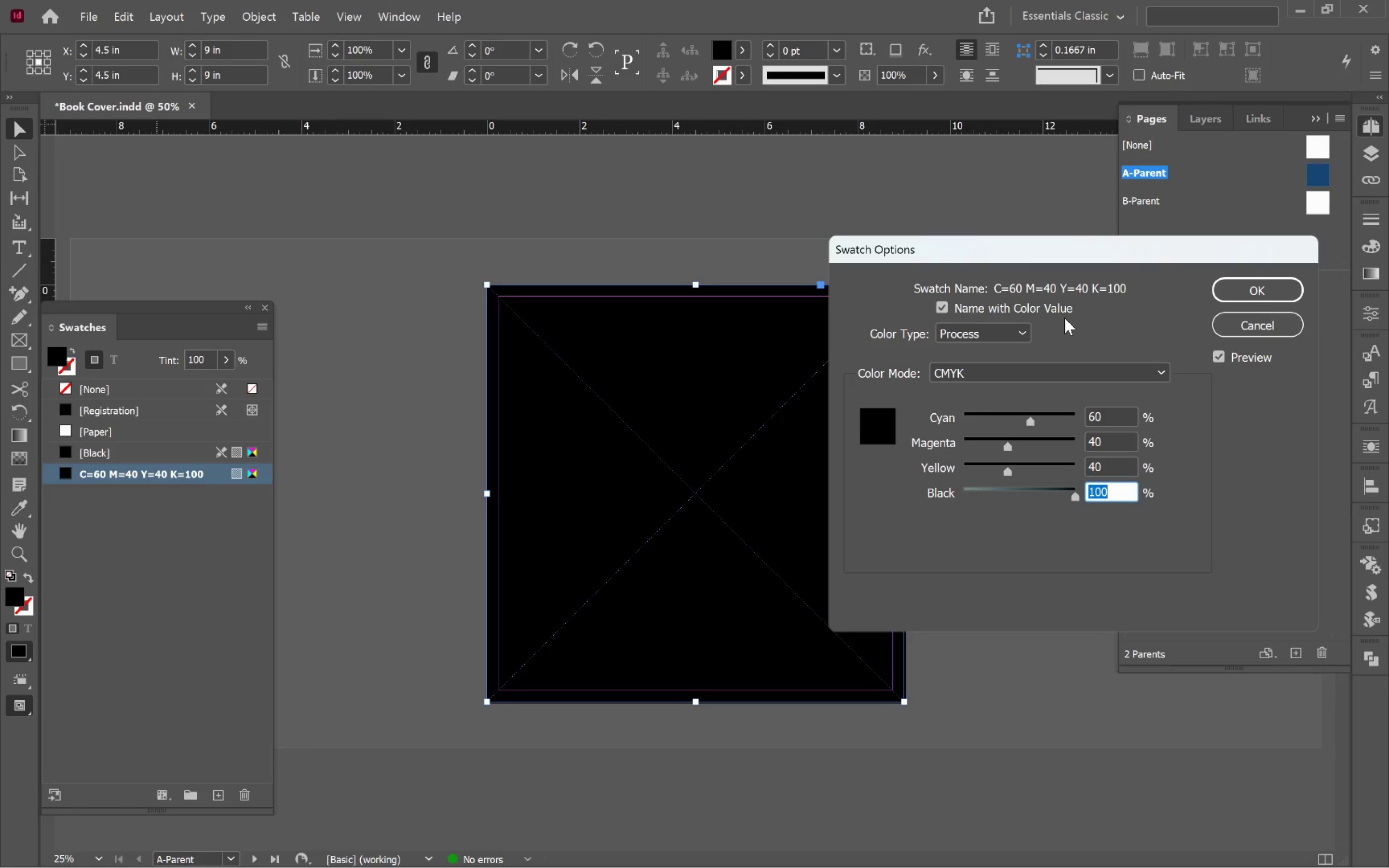 
key(Tab)
 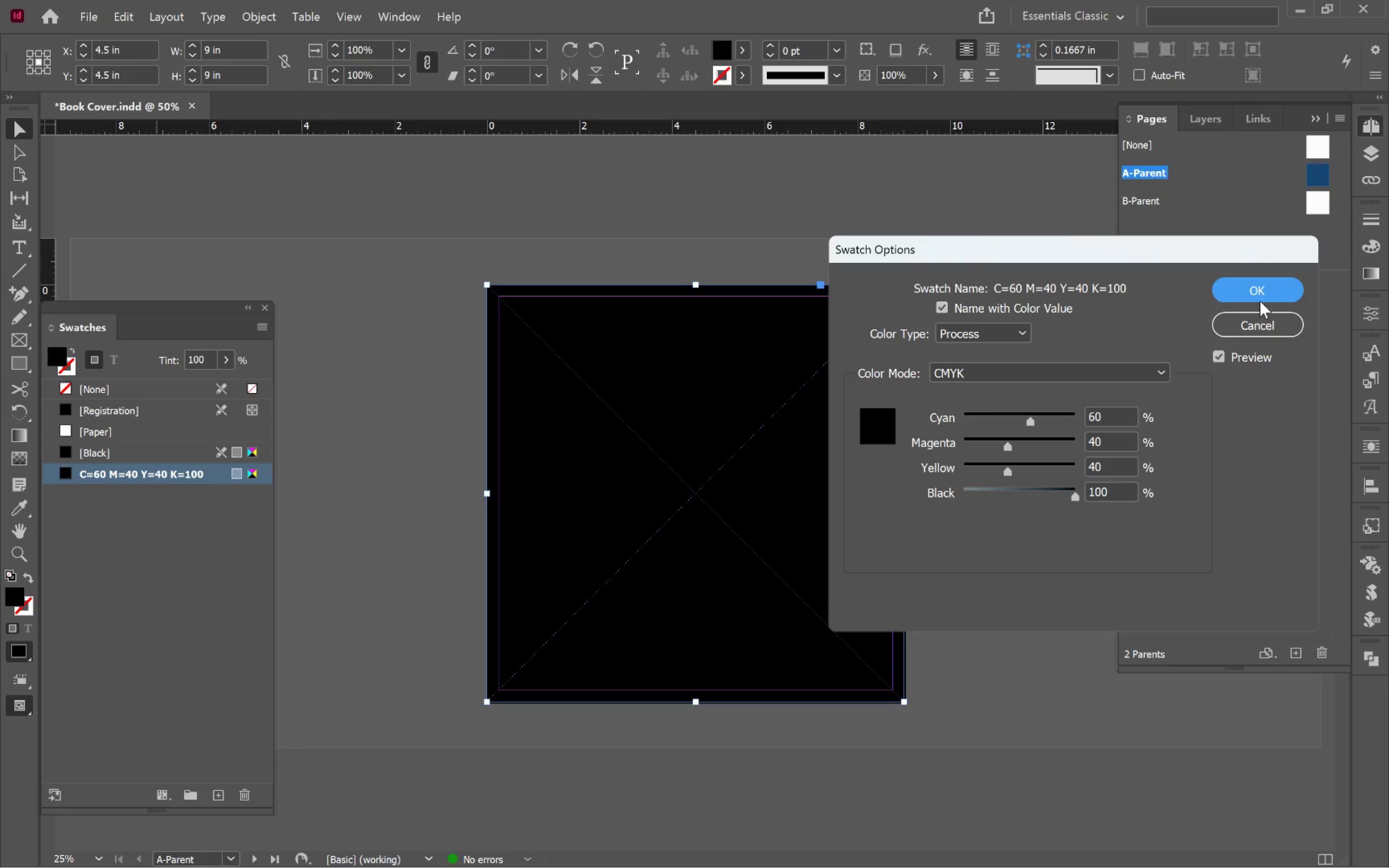 
left_click([1267, 291])
 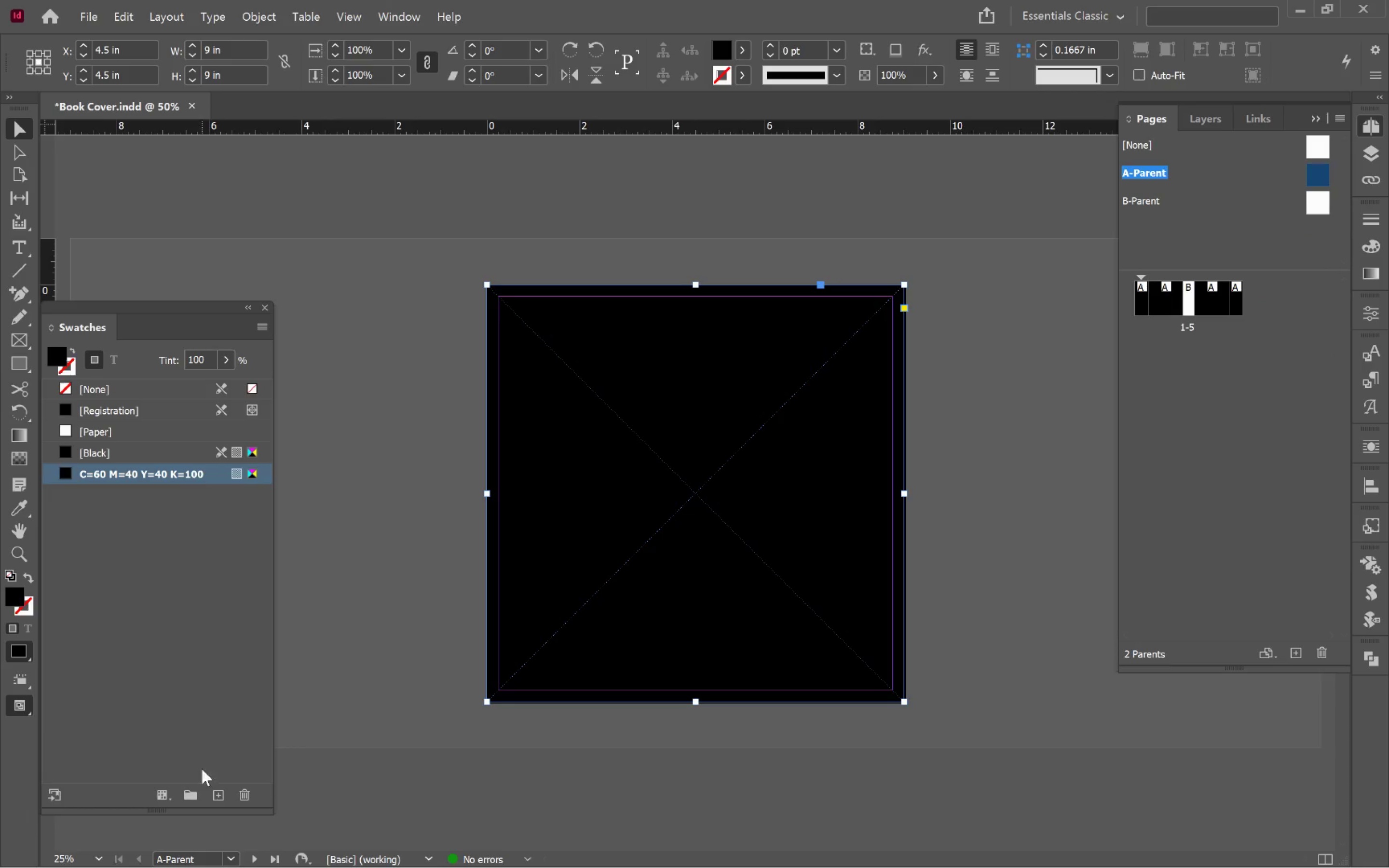 
left_click([223, 799])
 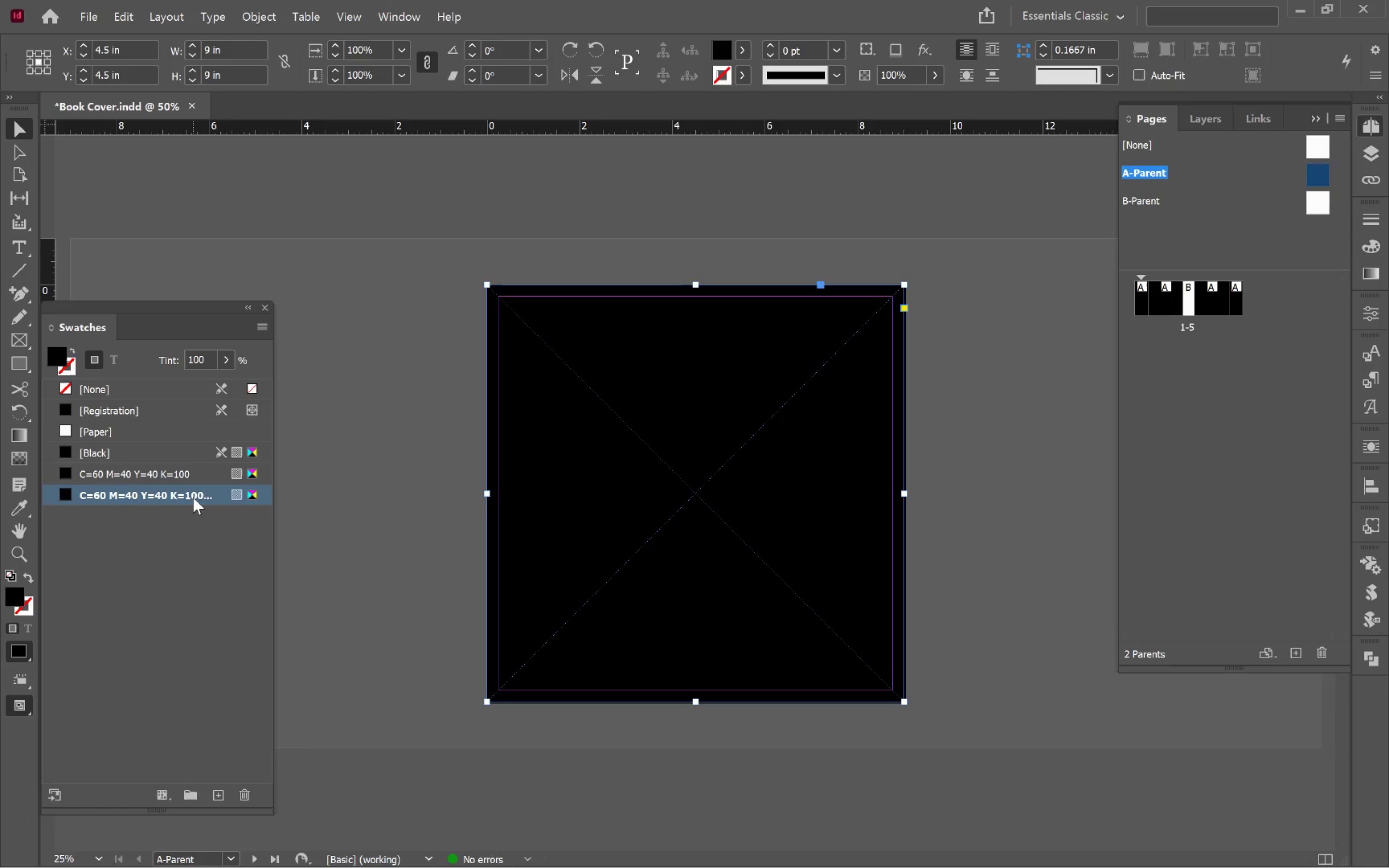 
double_click([193, 497])
 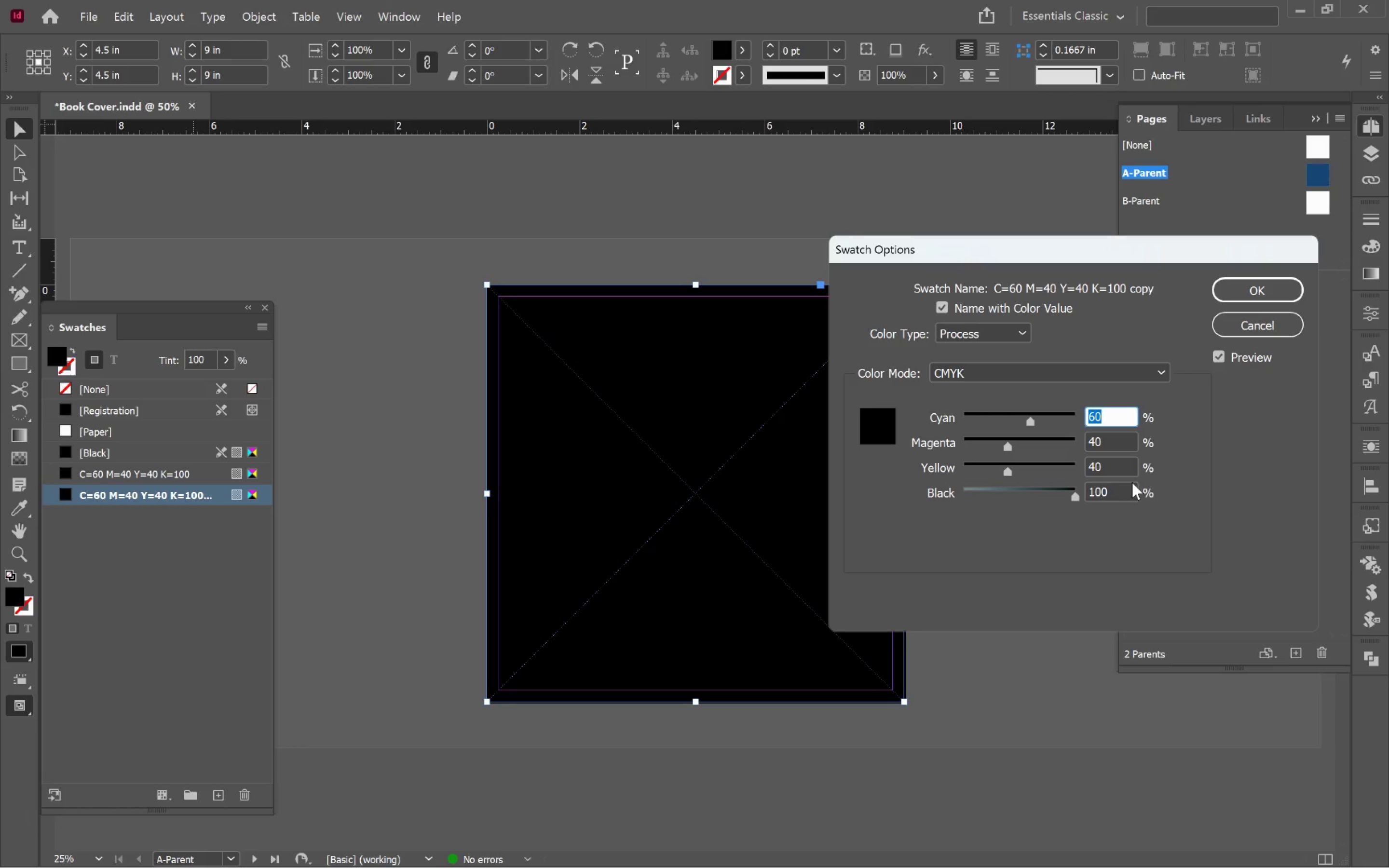 
type(20)
key(Tab)
type(30)
key(Tab)
type(65)
key(Tab)
type(9)
key(Tab)
 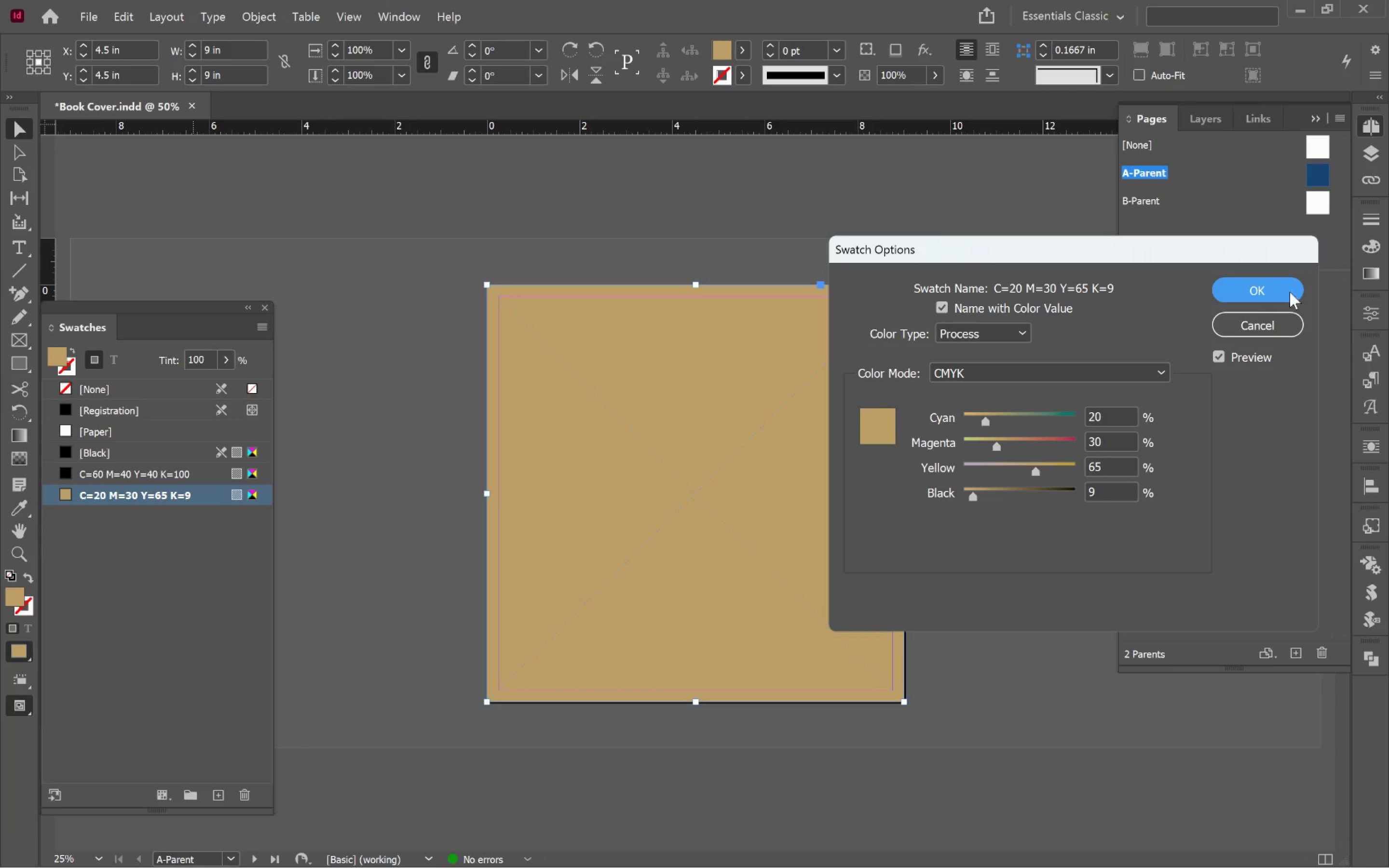 
left_click([1275, 292])
 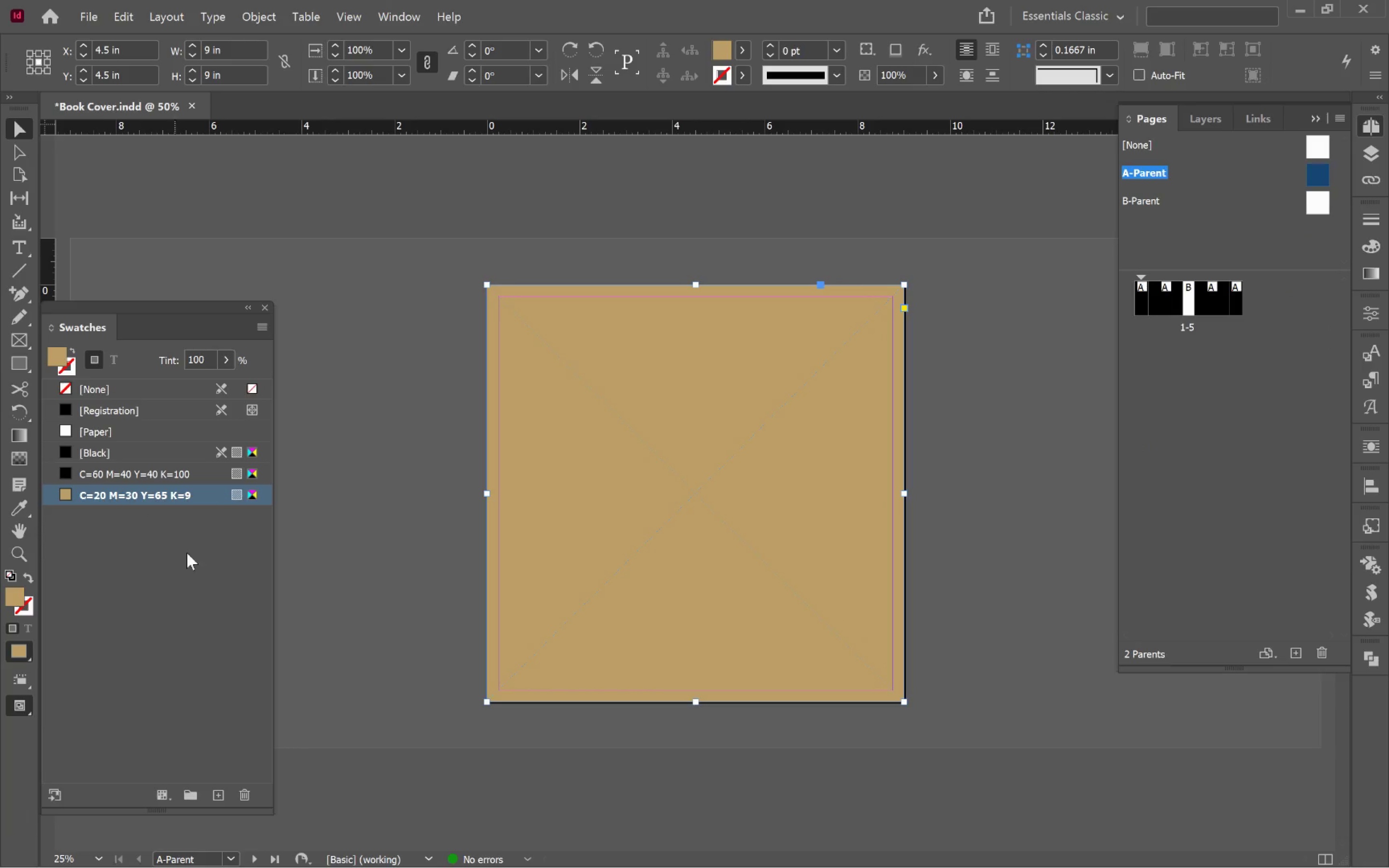 
left_click([218, 798])
 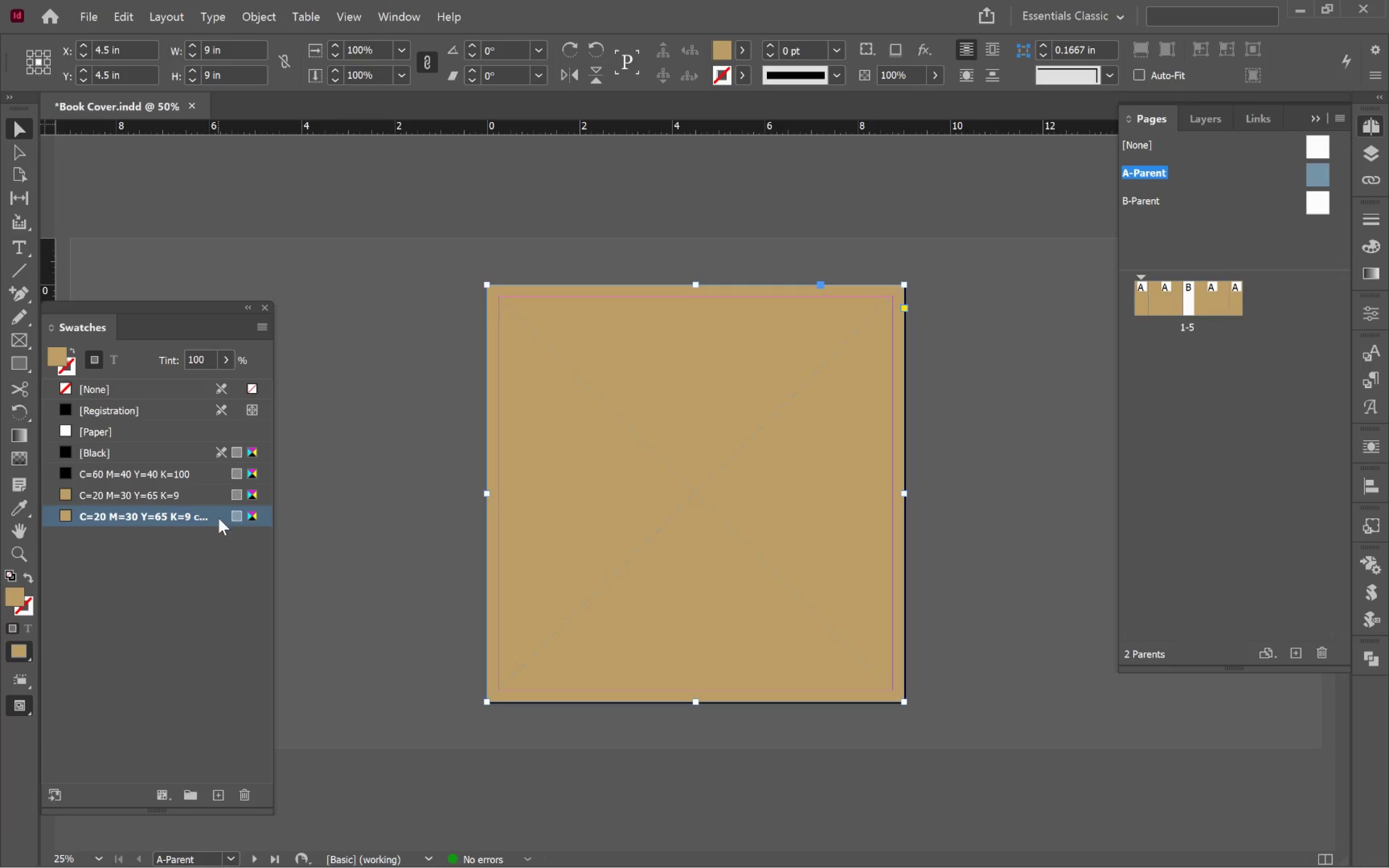 
double_click([218, 518])
 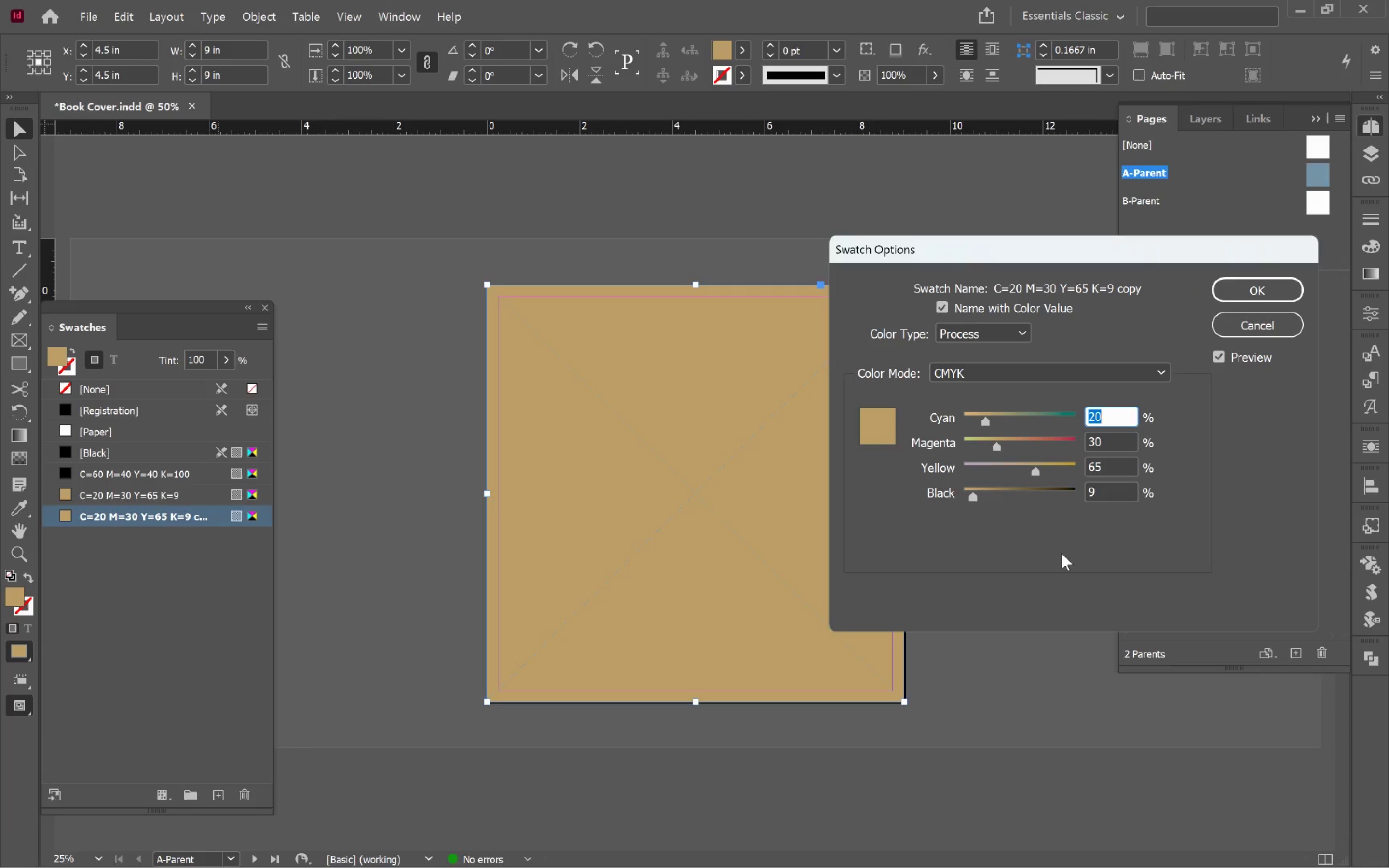 
type(8)
key(Tab)
type(12)
key(Tab)
type(30)
key(Tab)
type(0)
key(Tab)
 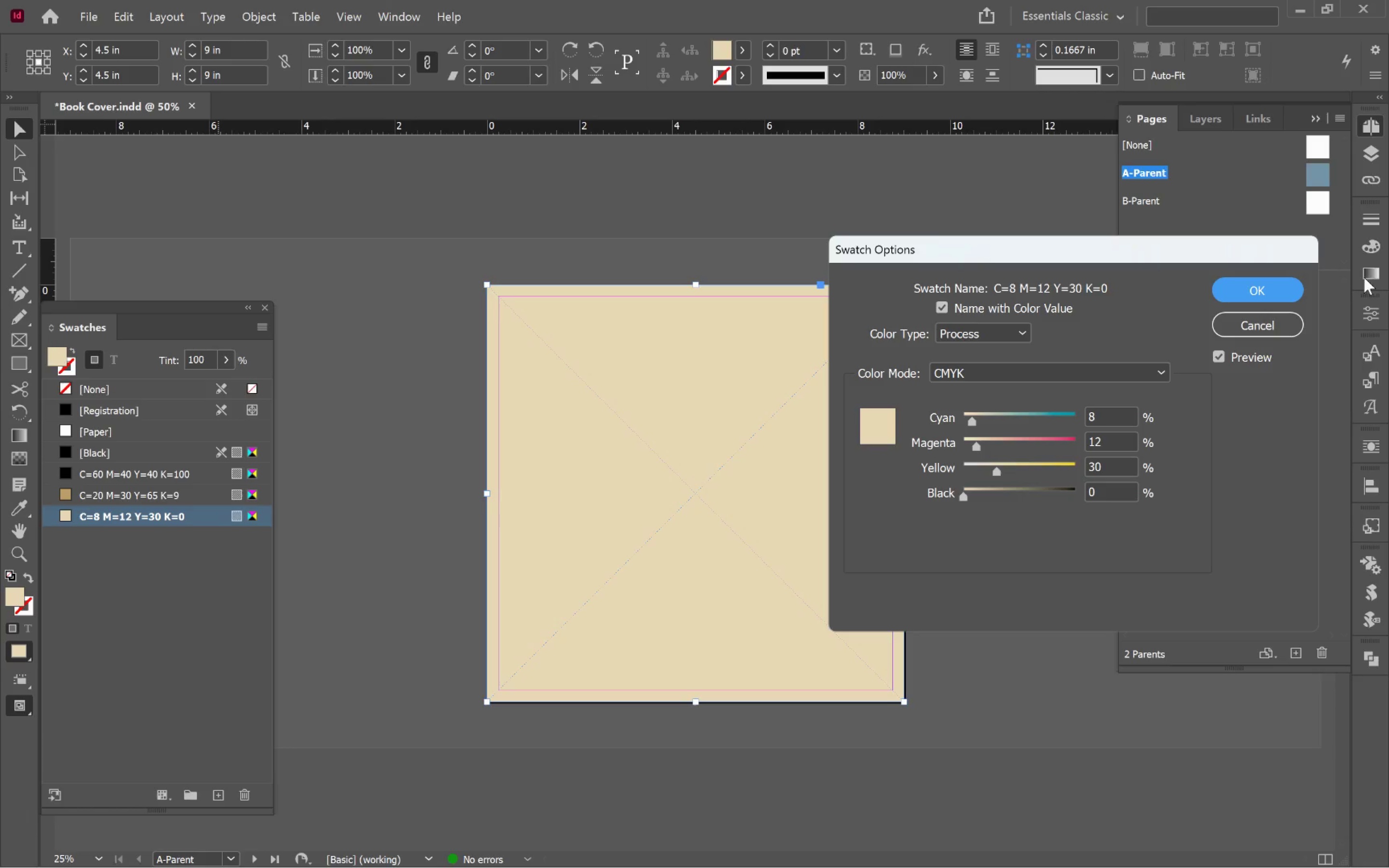 
left_click([1285, 288])
 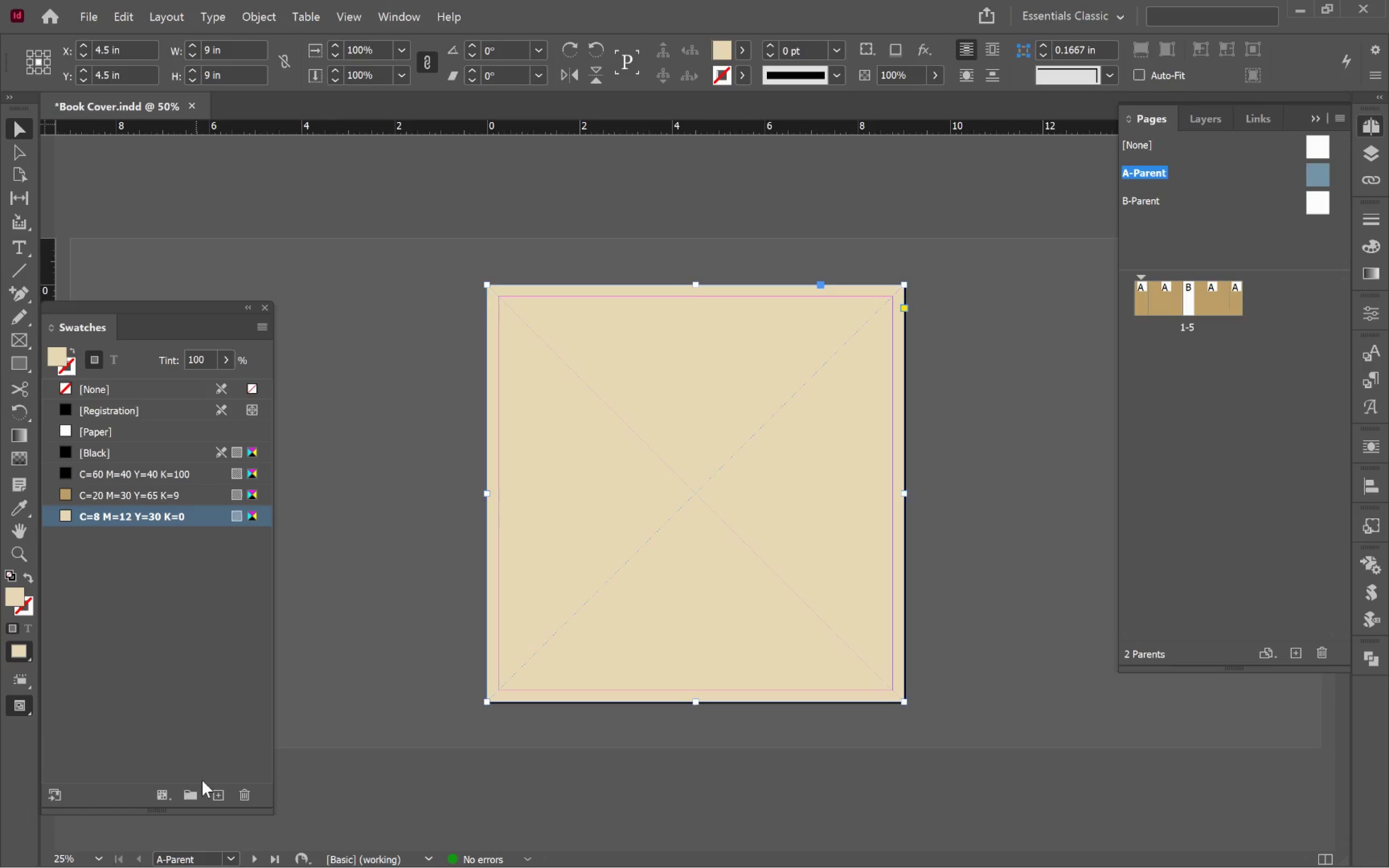 
left_click([225, 787])
 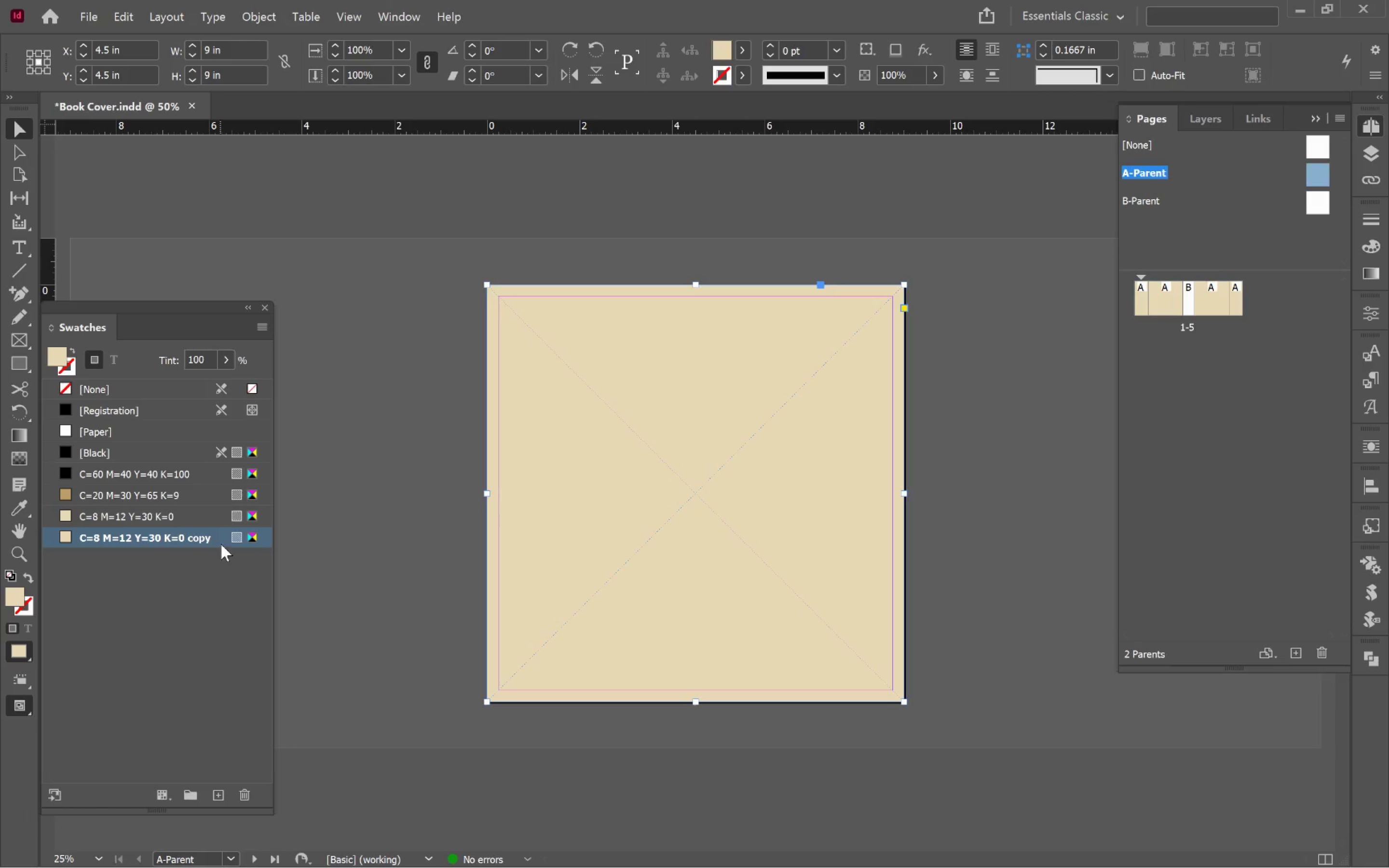 
double_click([220, 541])
 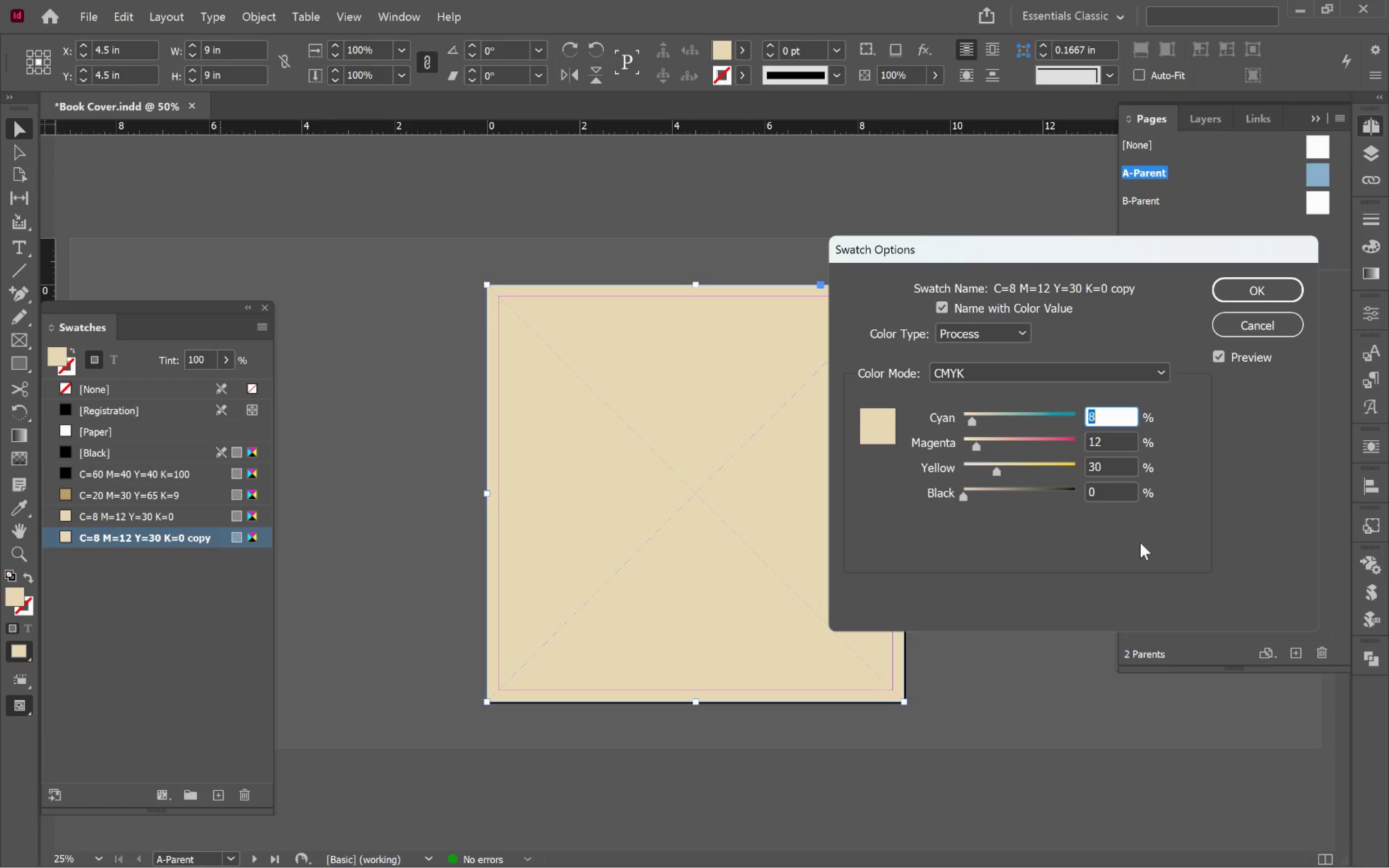 
wait(7.75)
 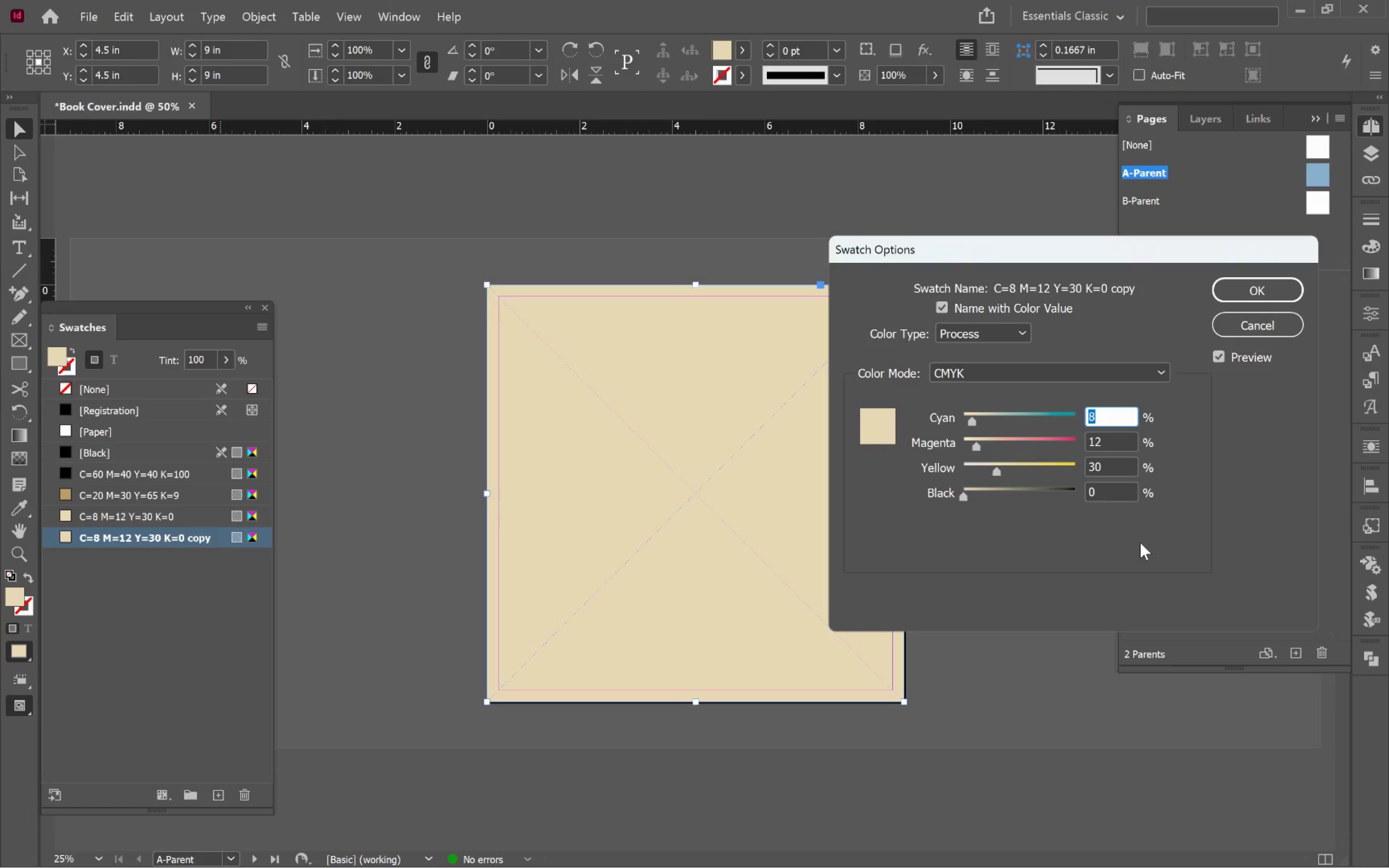 
type(40)
key(Tab)
type(30)
key(Tab)
type(30)
key(Tab)
type(70)
key(Tab)
 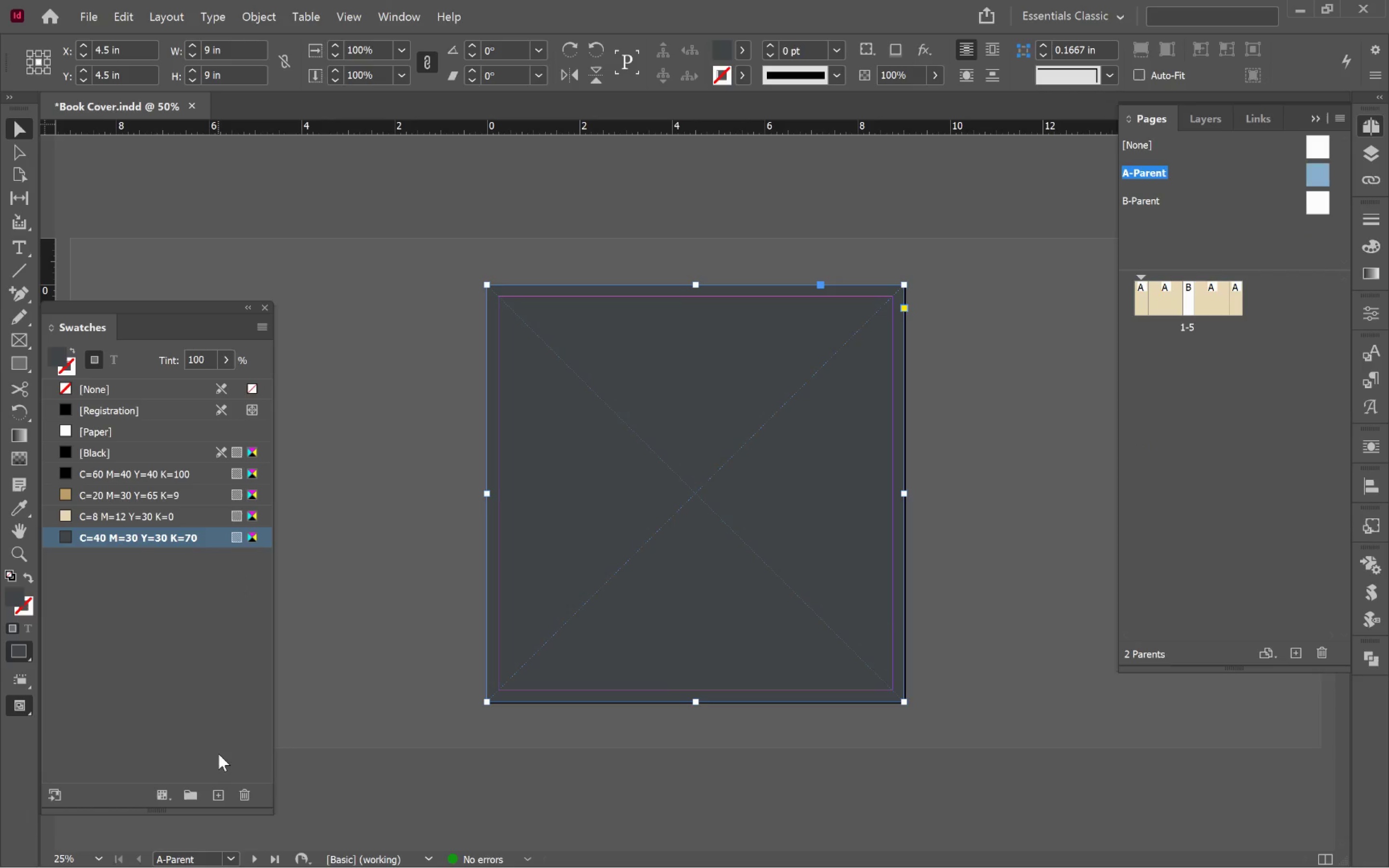 
wait(6.48)
 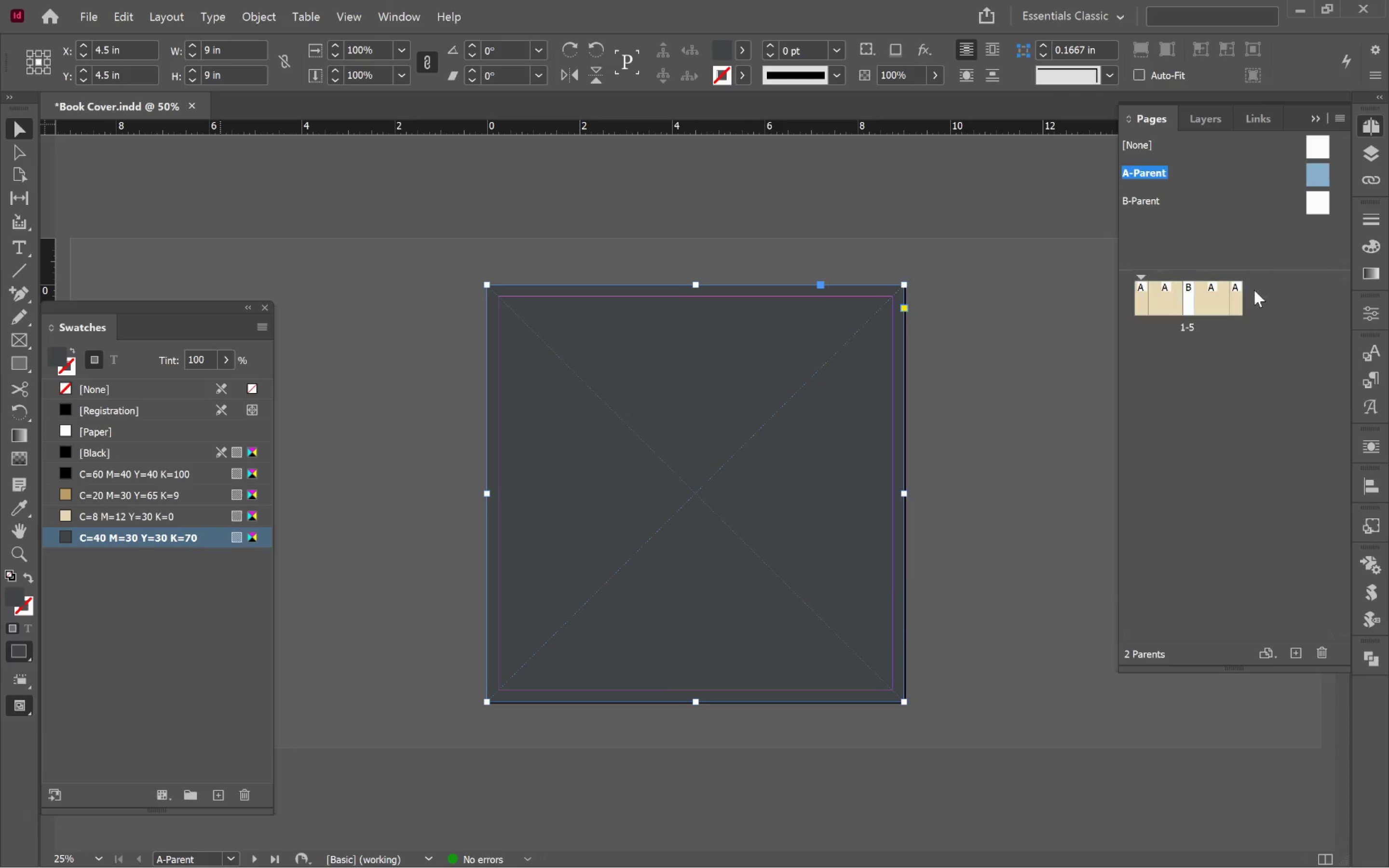 
left_click([170, 474])
 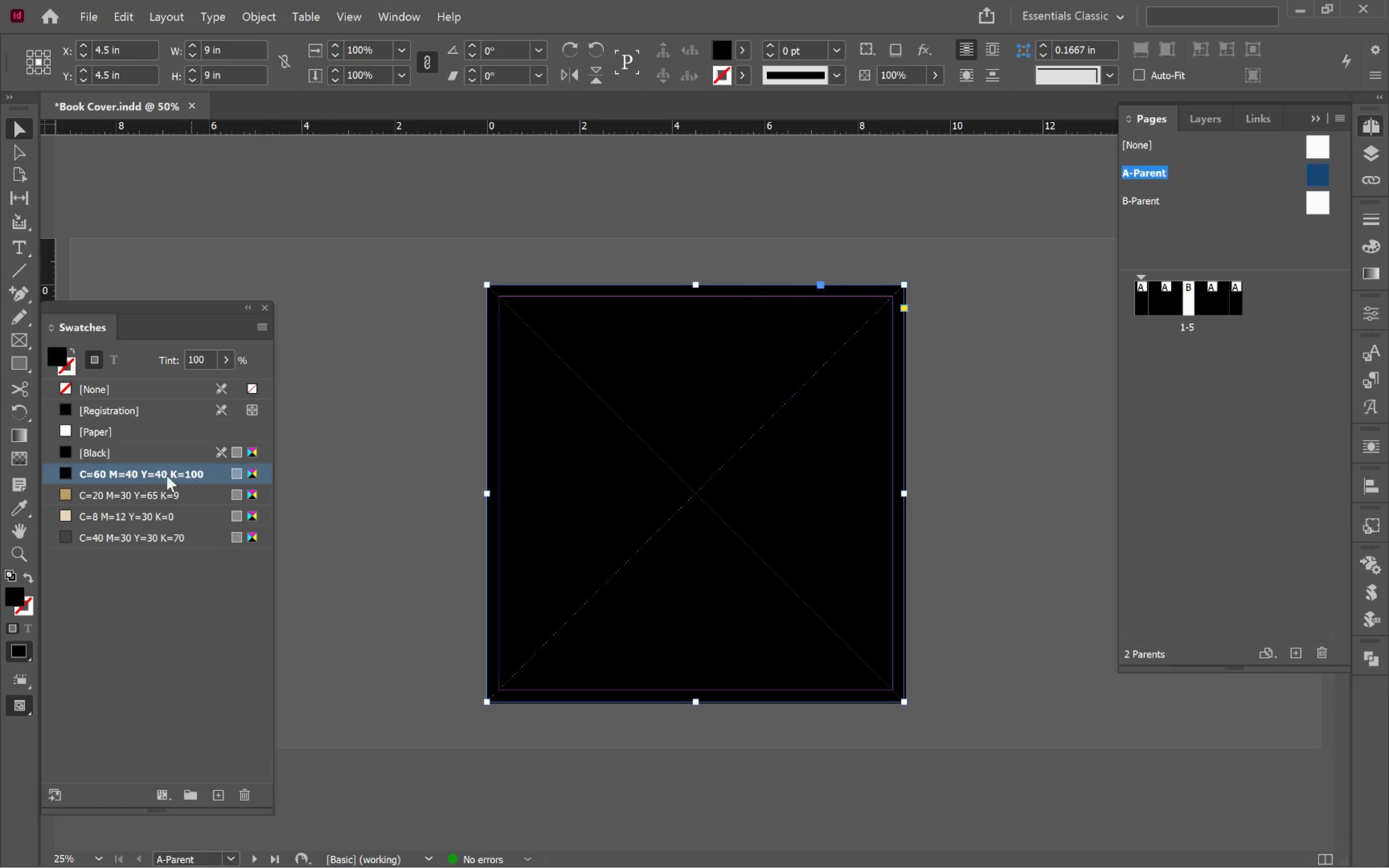 
left_click([213, 473])
 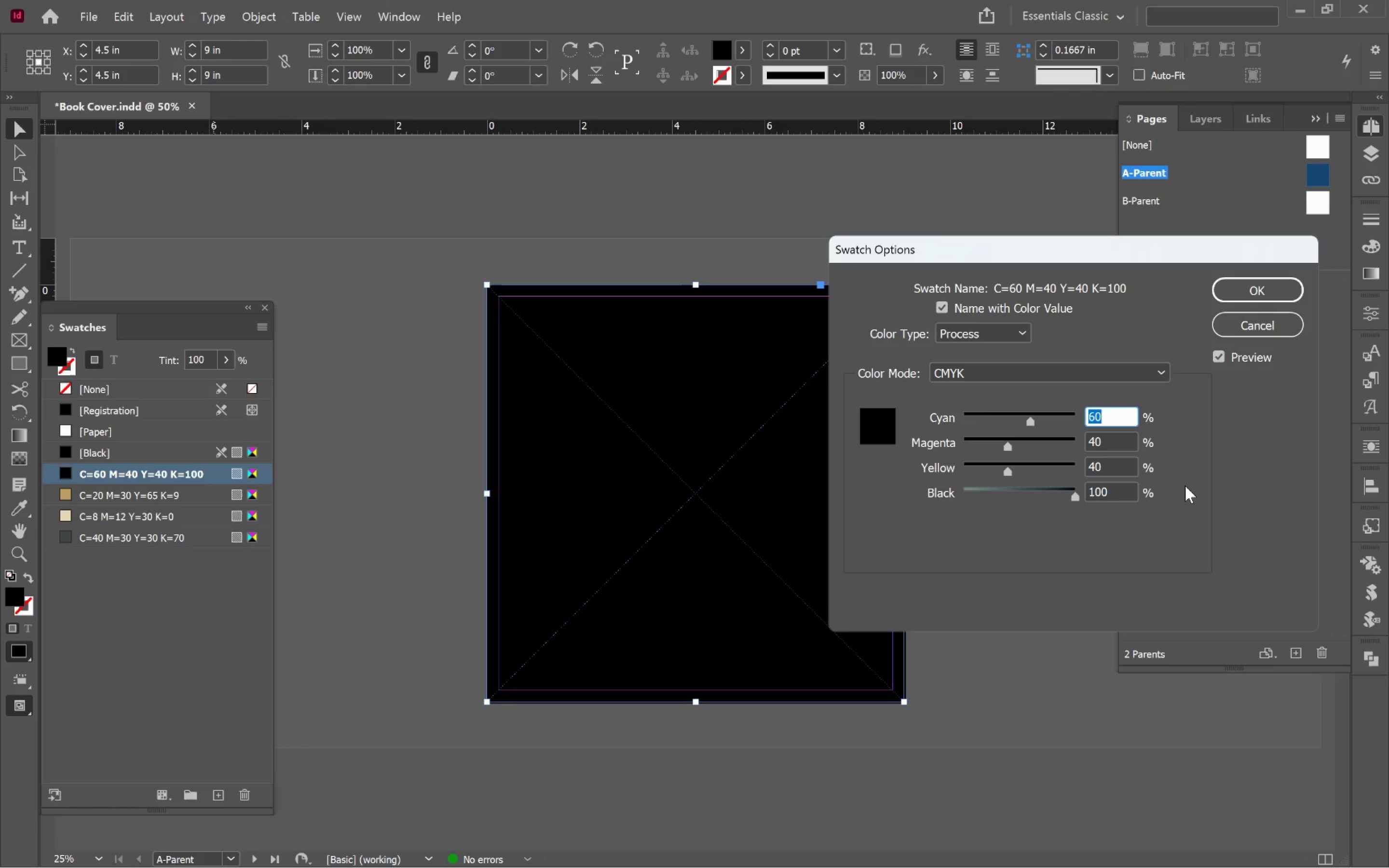 
key(0)
 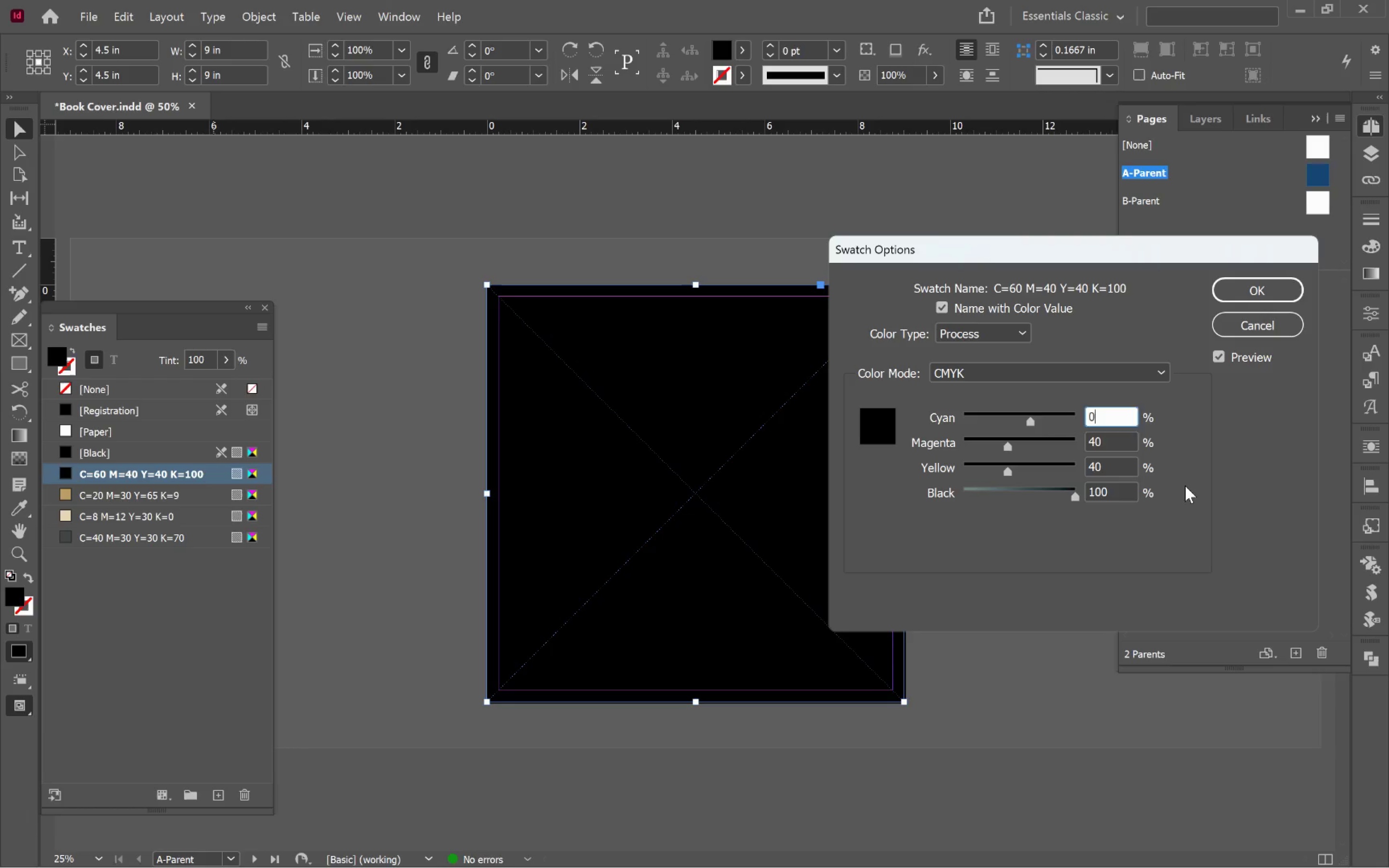 
key(Tab)
 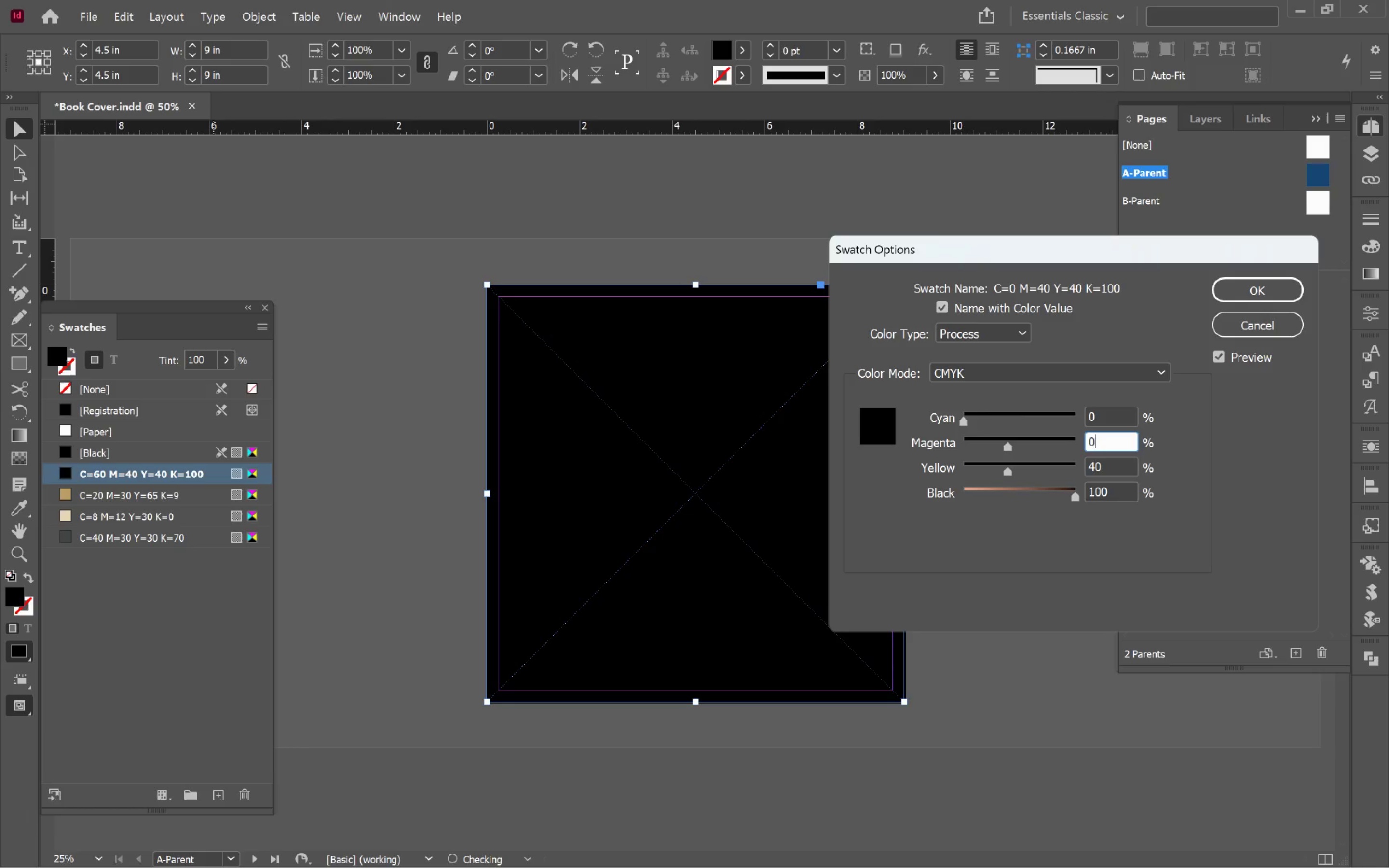 
key(0)
 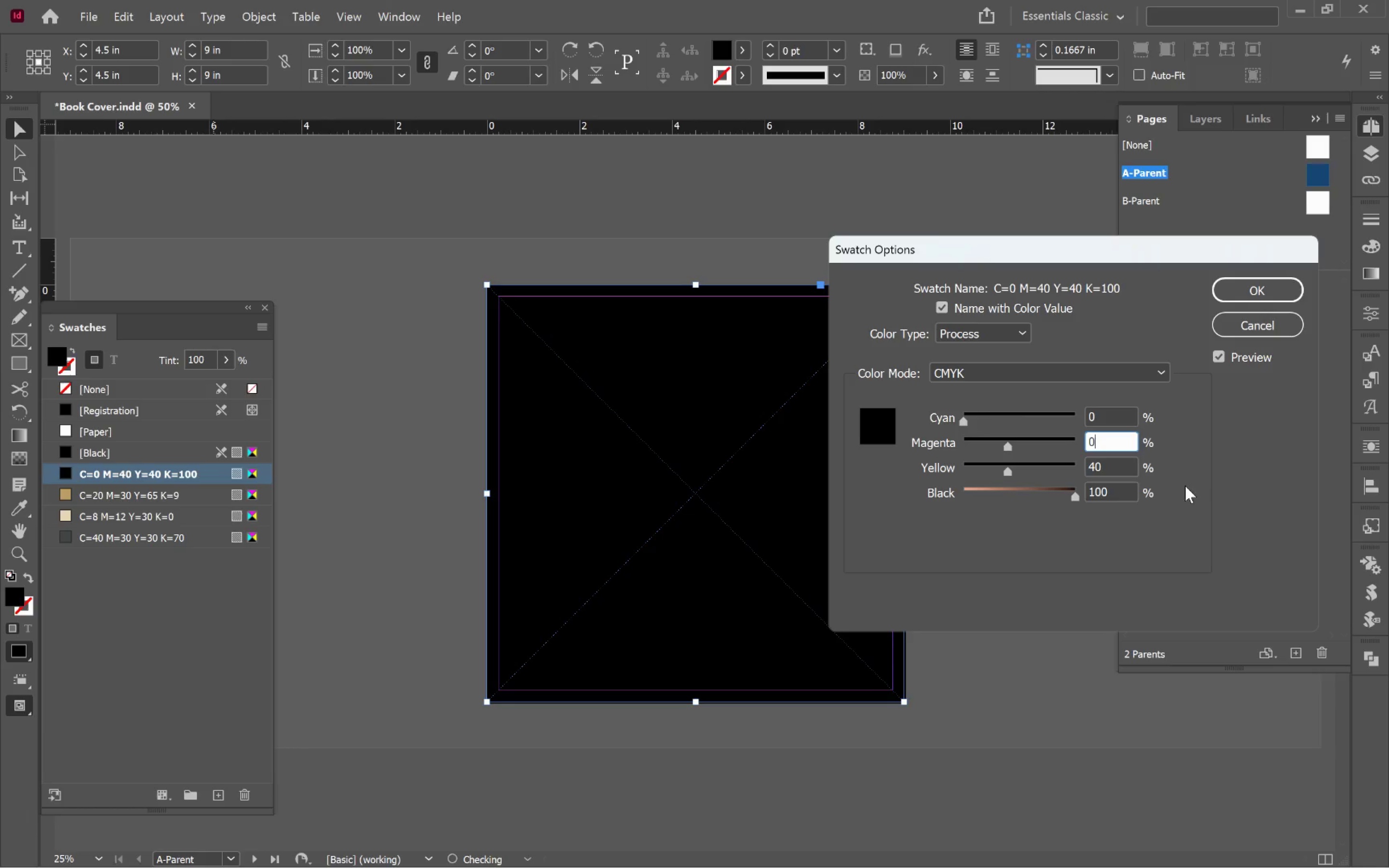 
key(Tab)
 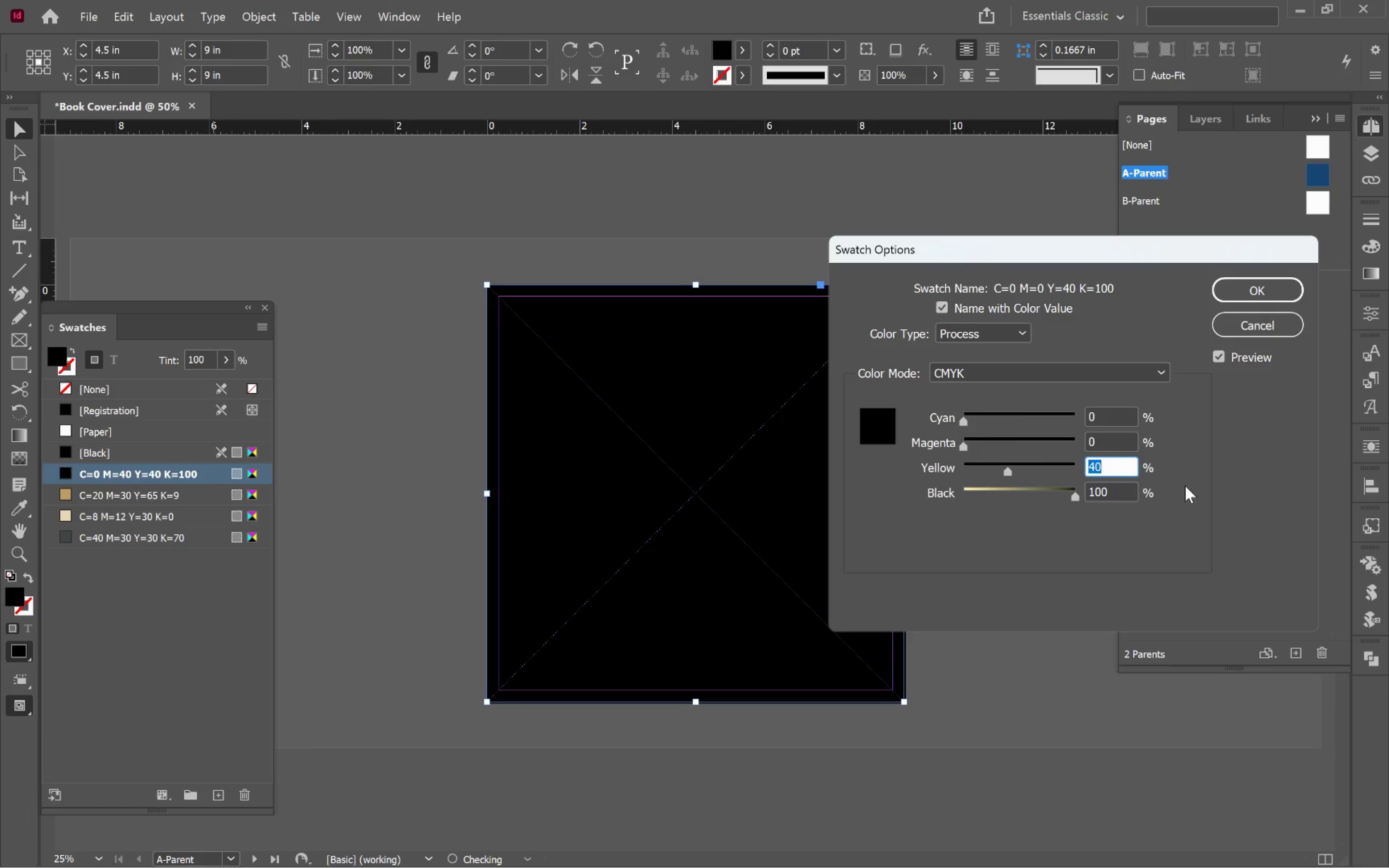 
key(0)
 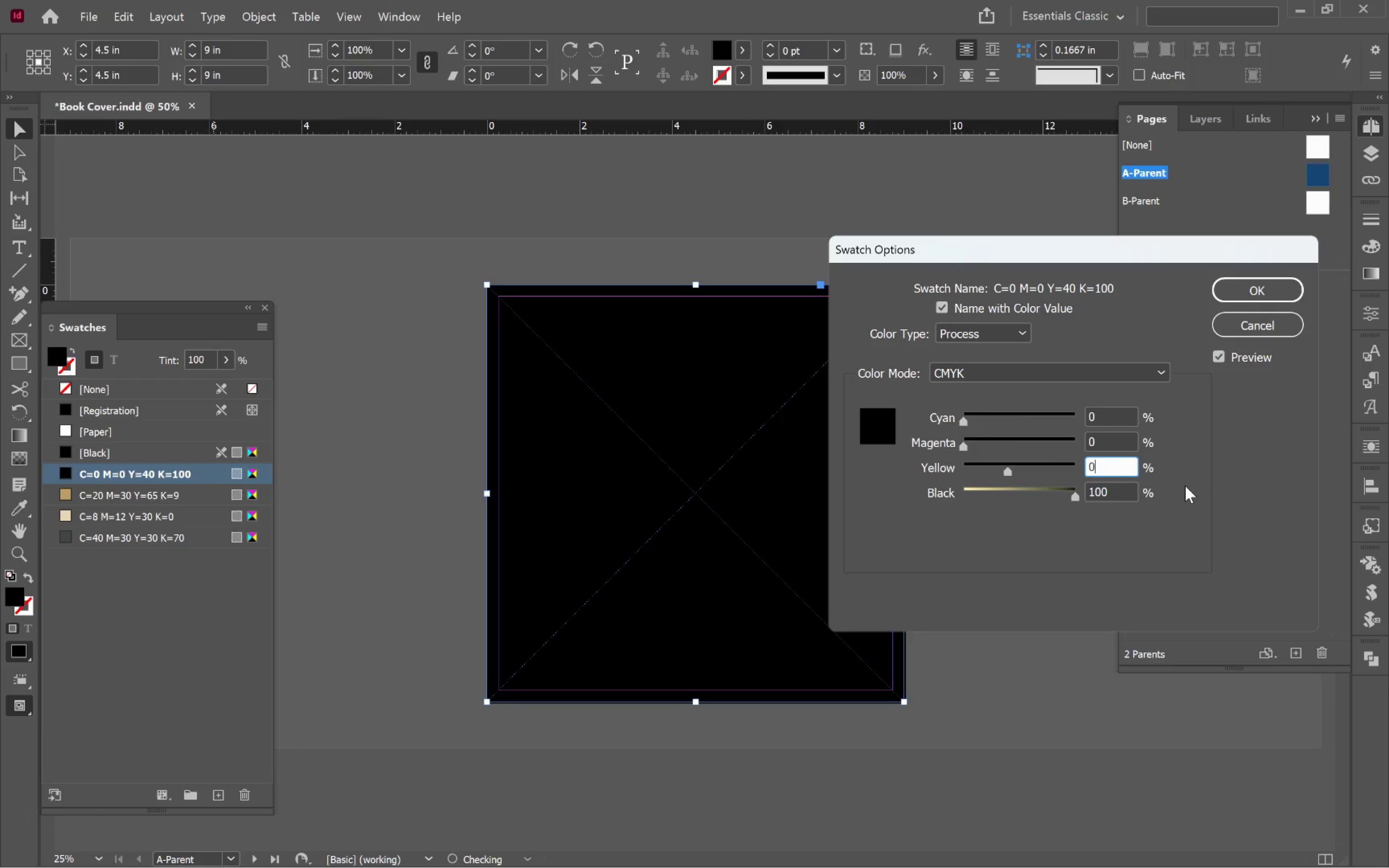 
key(Tab)
 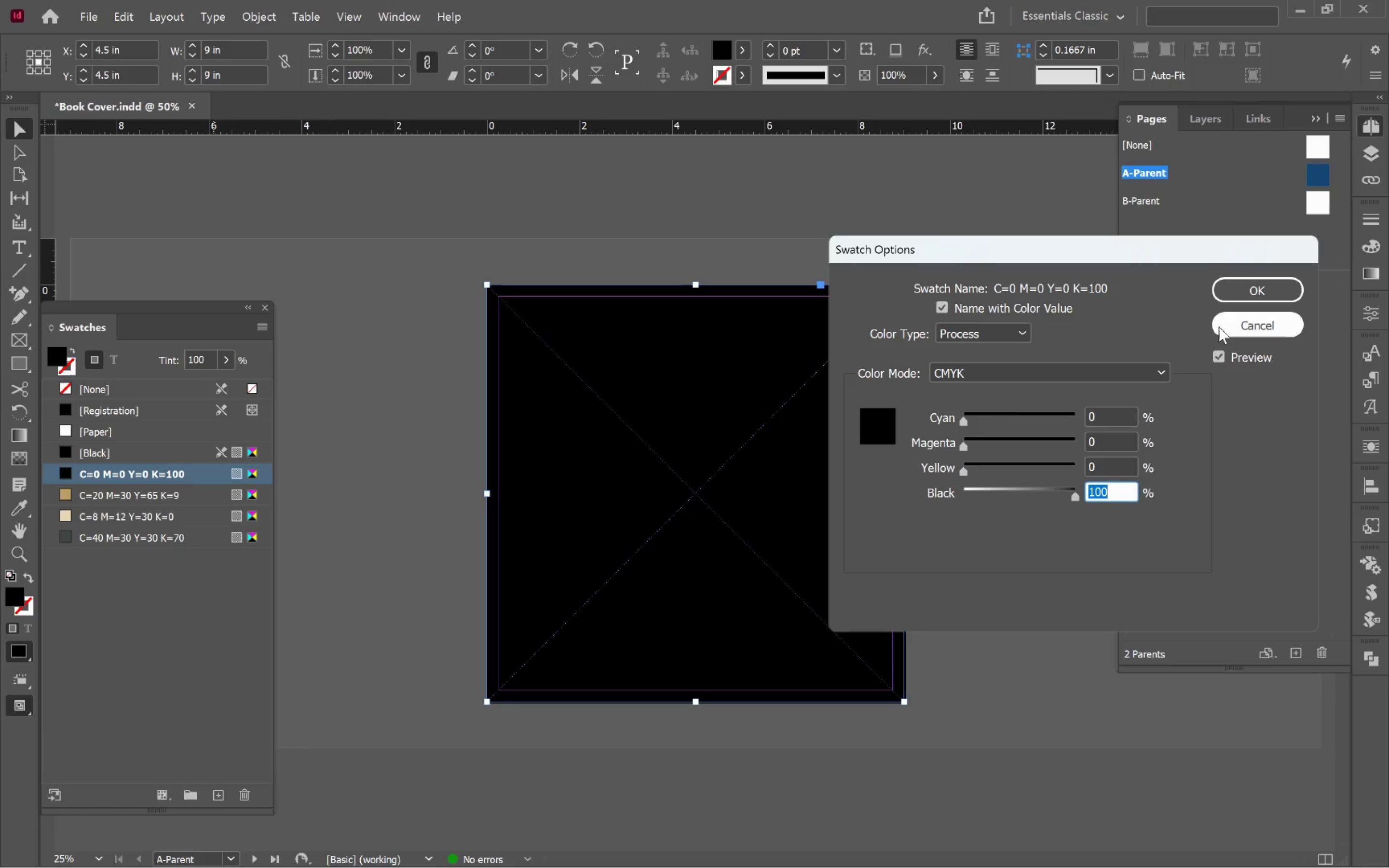 
left_click([1242, 287])
 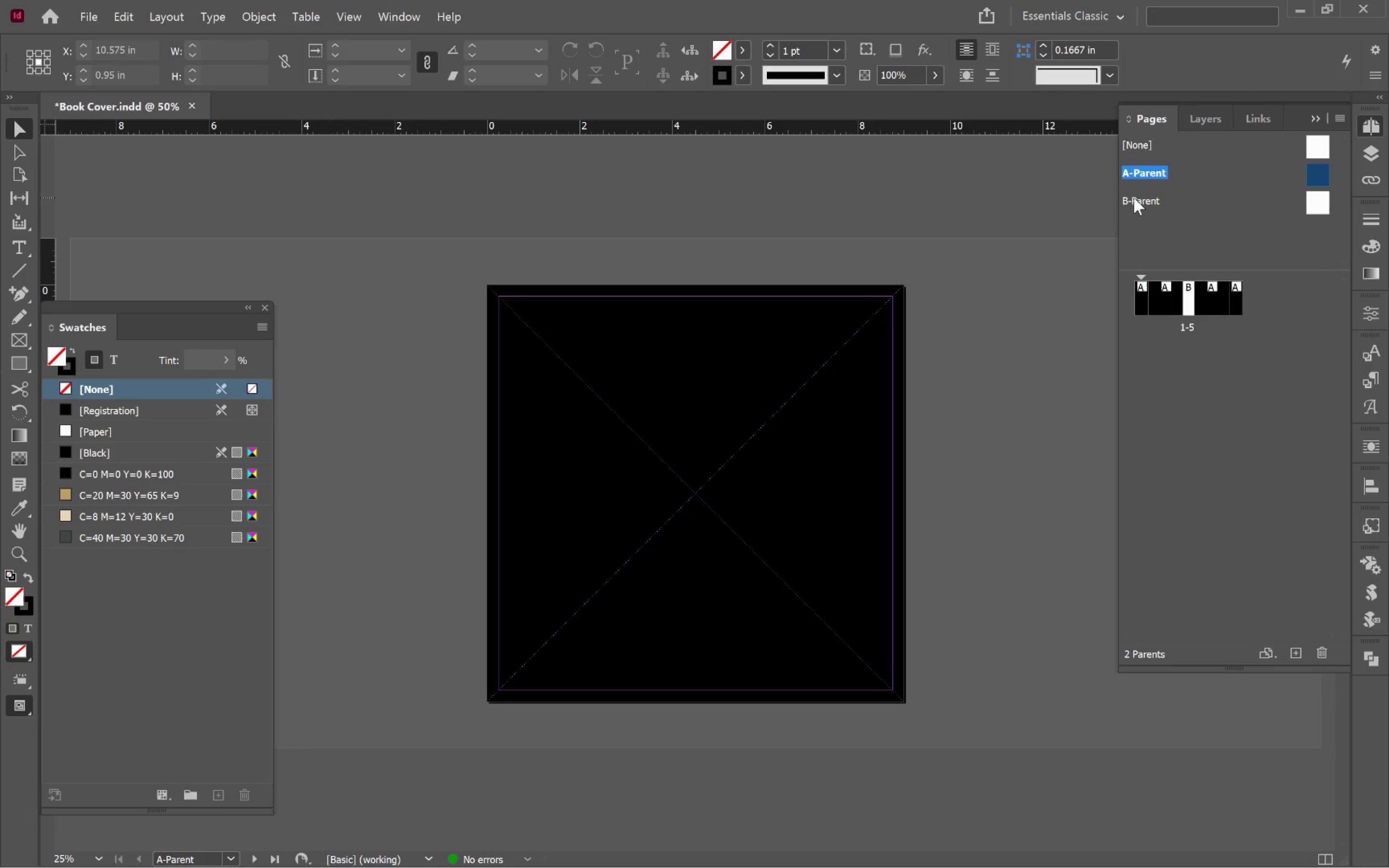 
left_click([1142, 201])
 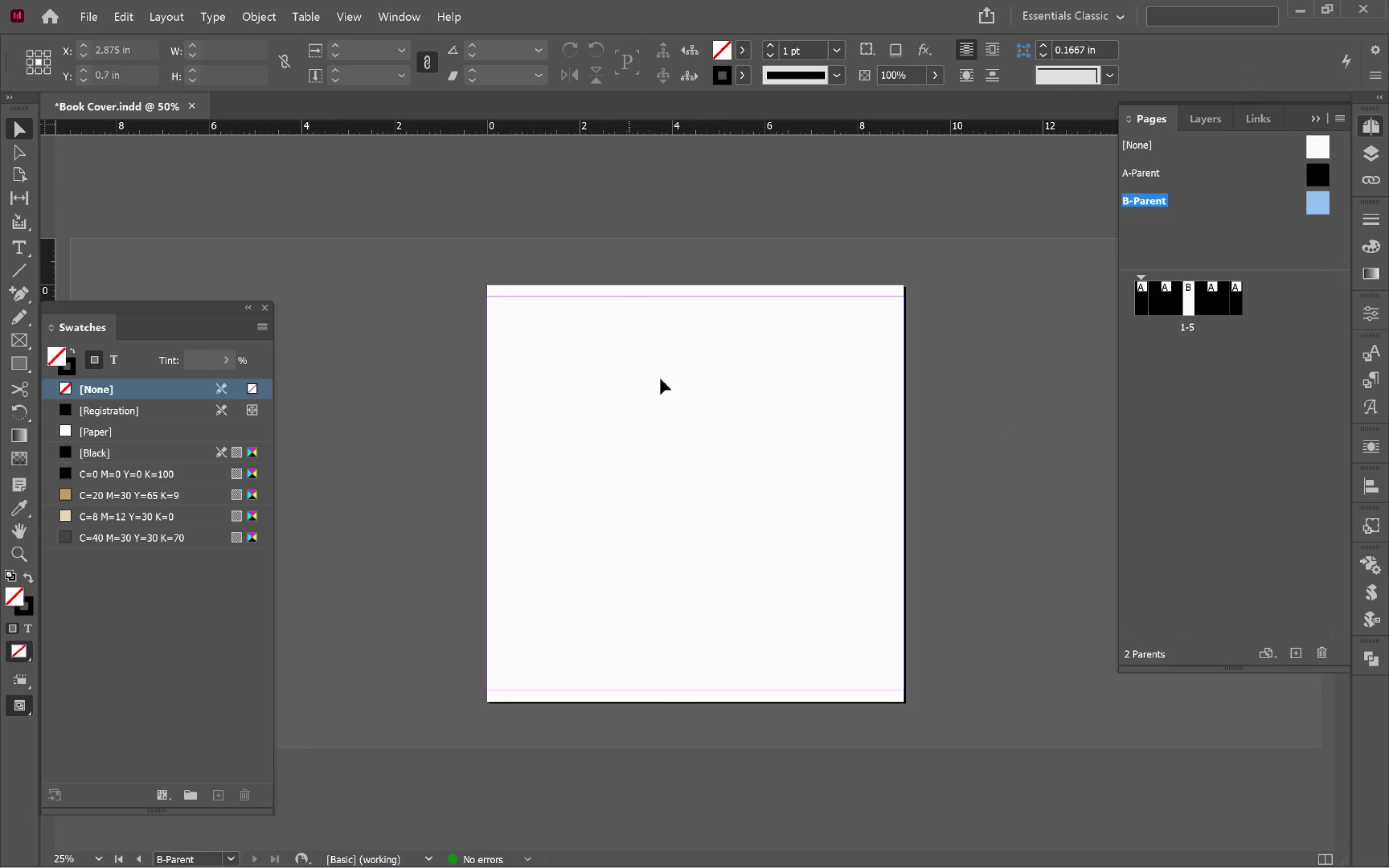 
left_click([730, 402])
 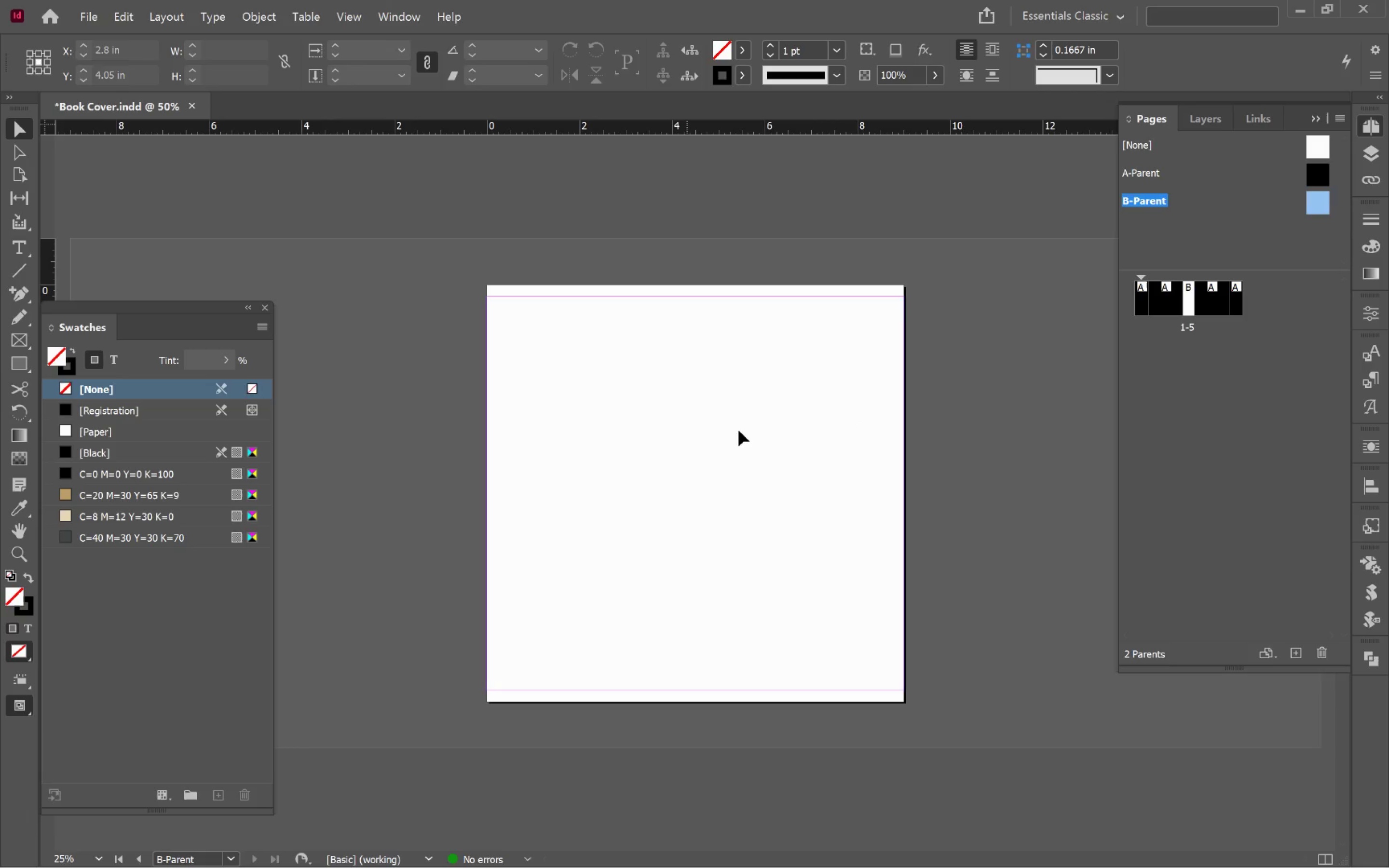 
double_click([1154, 176])
 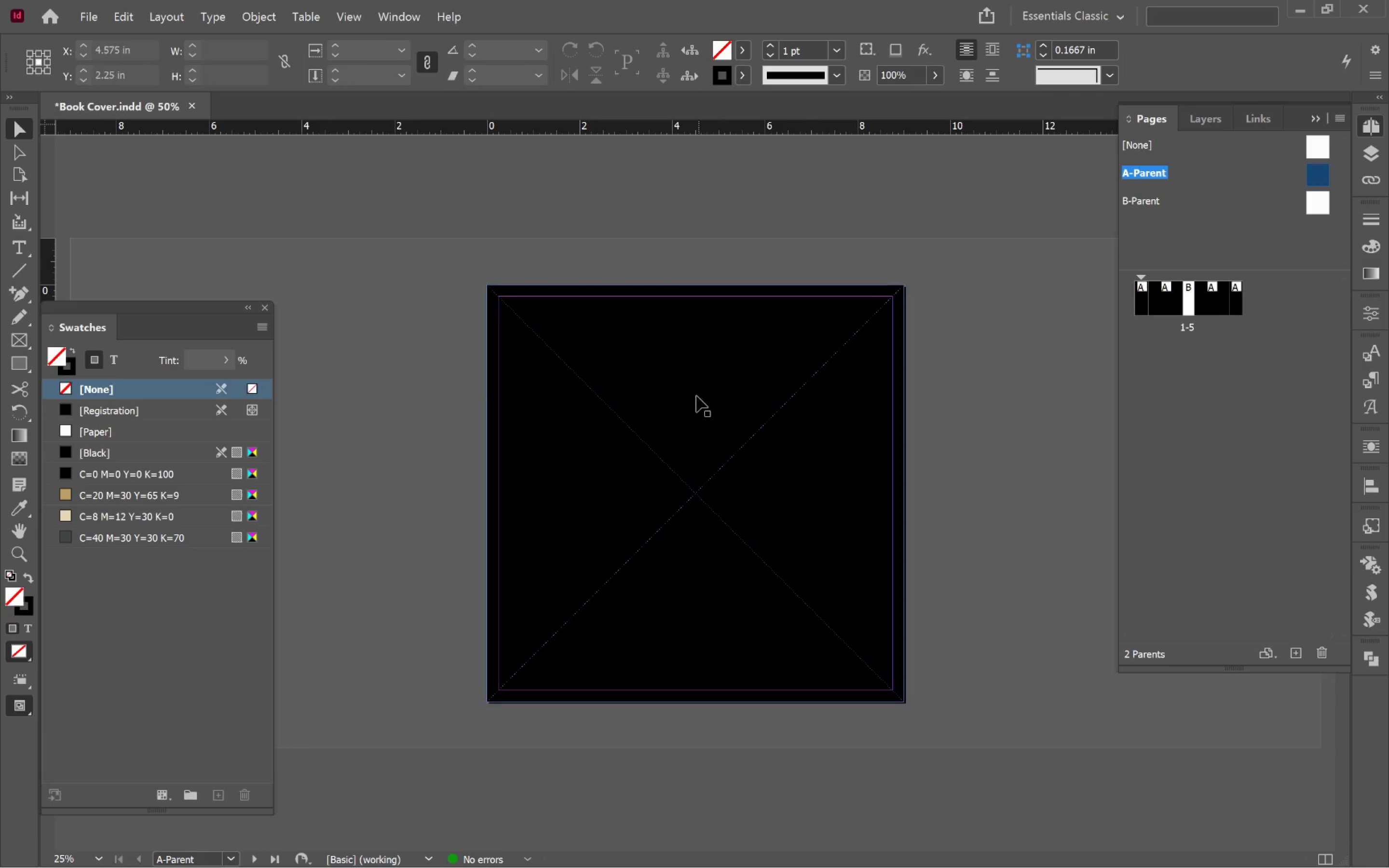 
left_click([695, 398])
 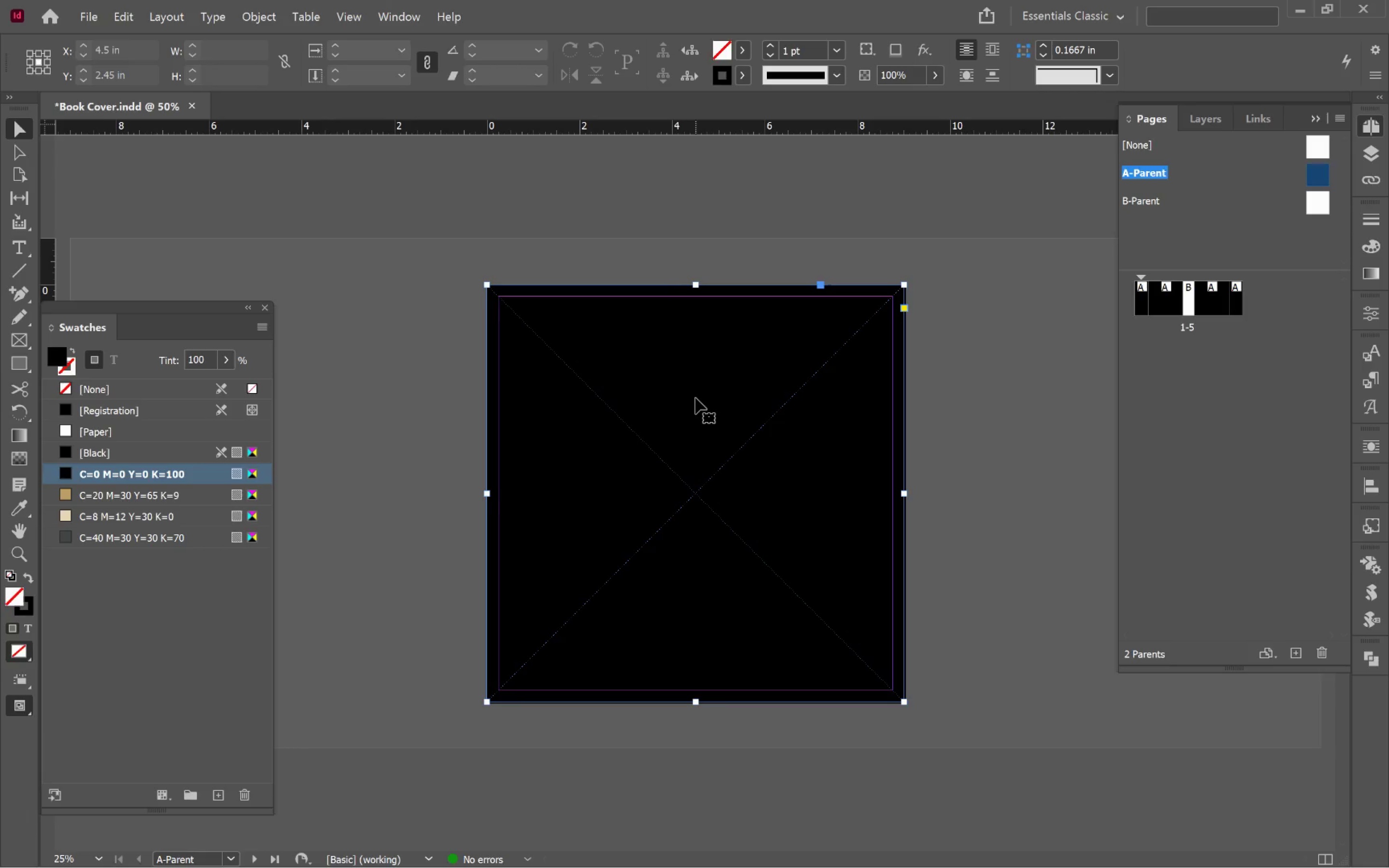 
key(Control+C)
 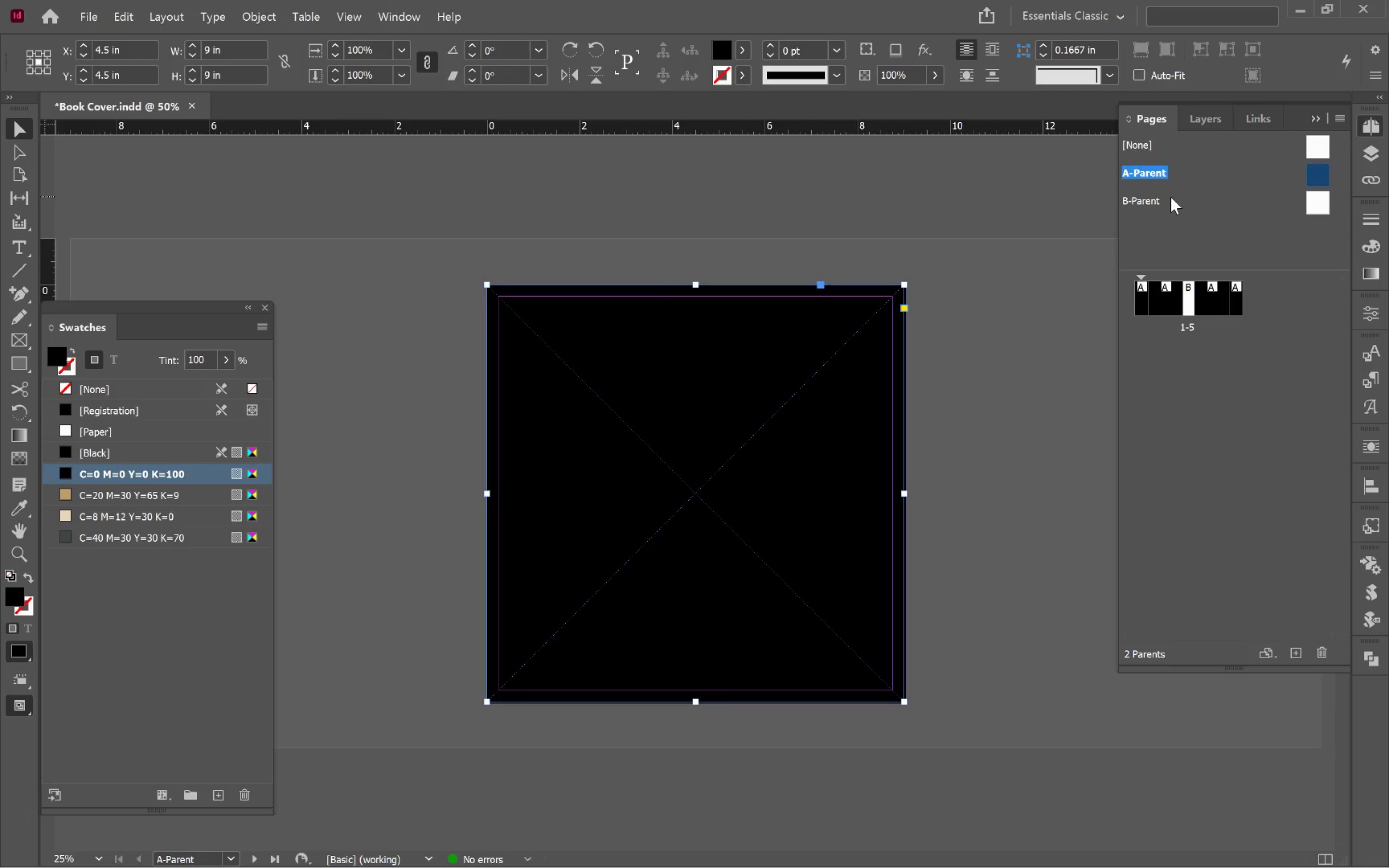 
double_click([1171, 197])
 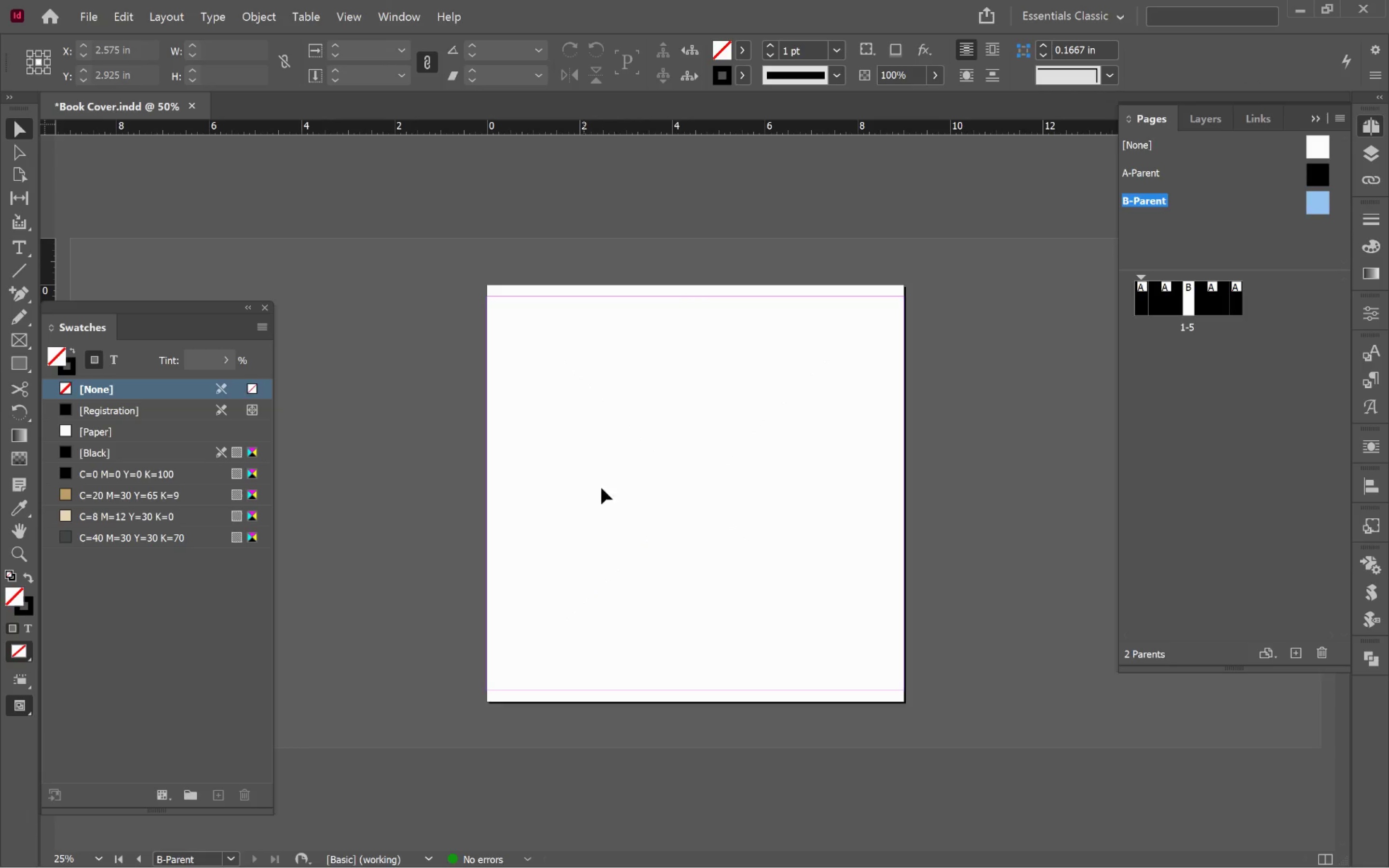 
left_click([640, 506])
 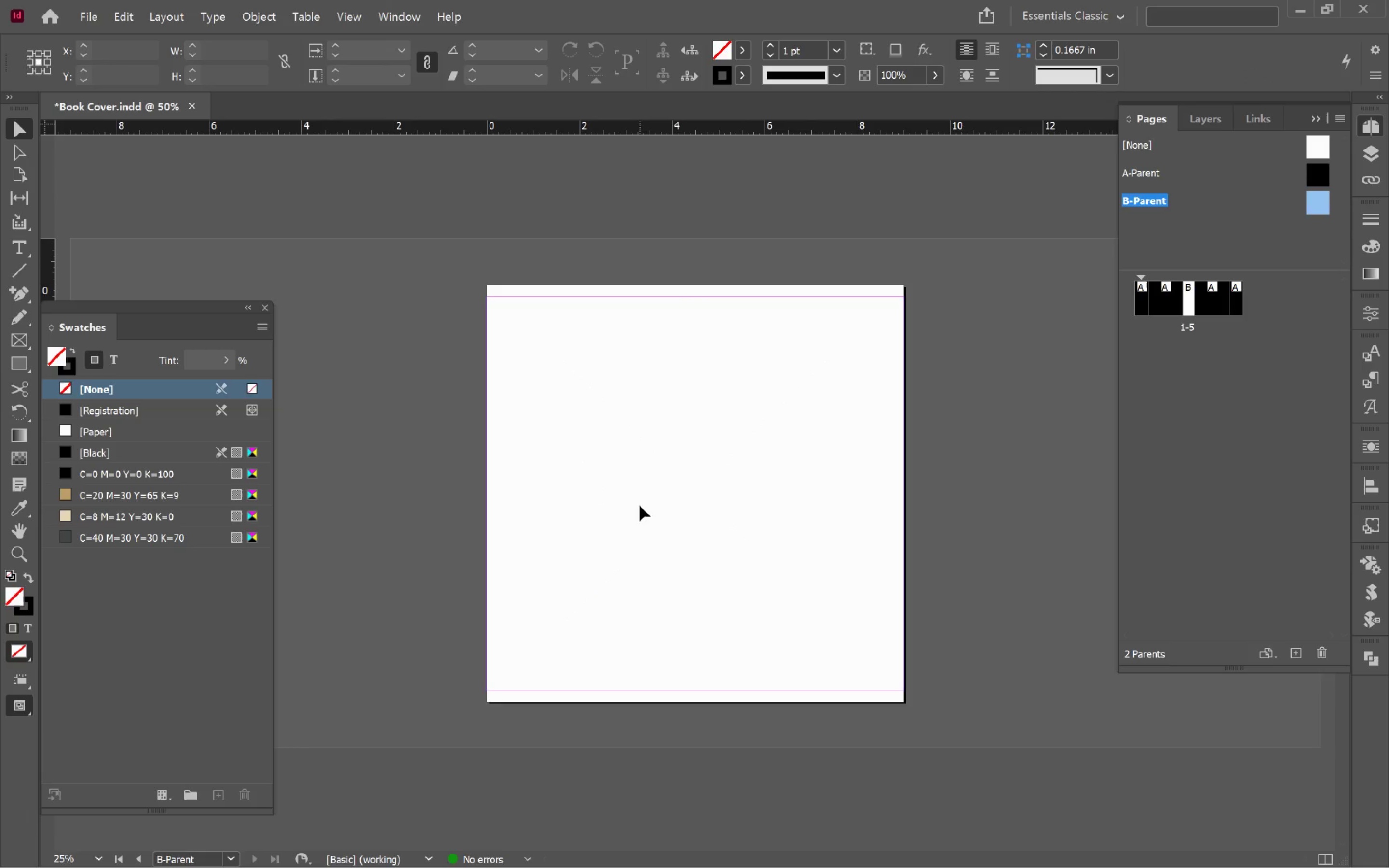 
hold_key(key=ControlLeft, duration=0.85)
 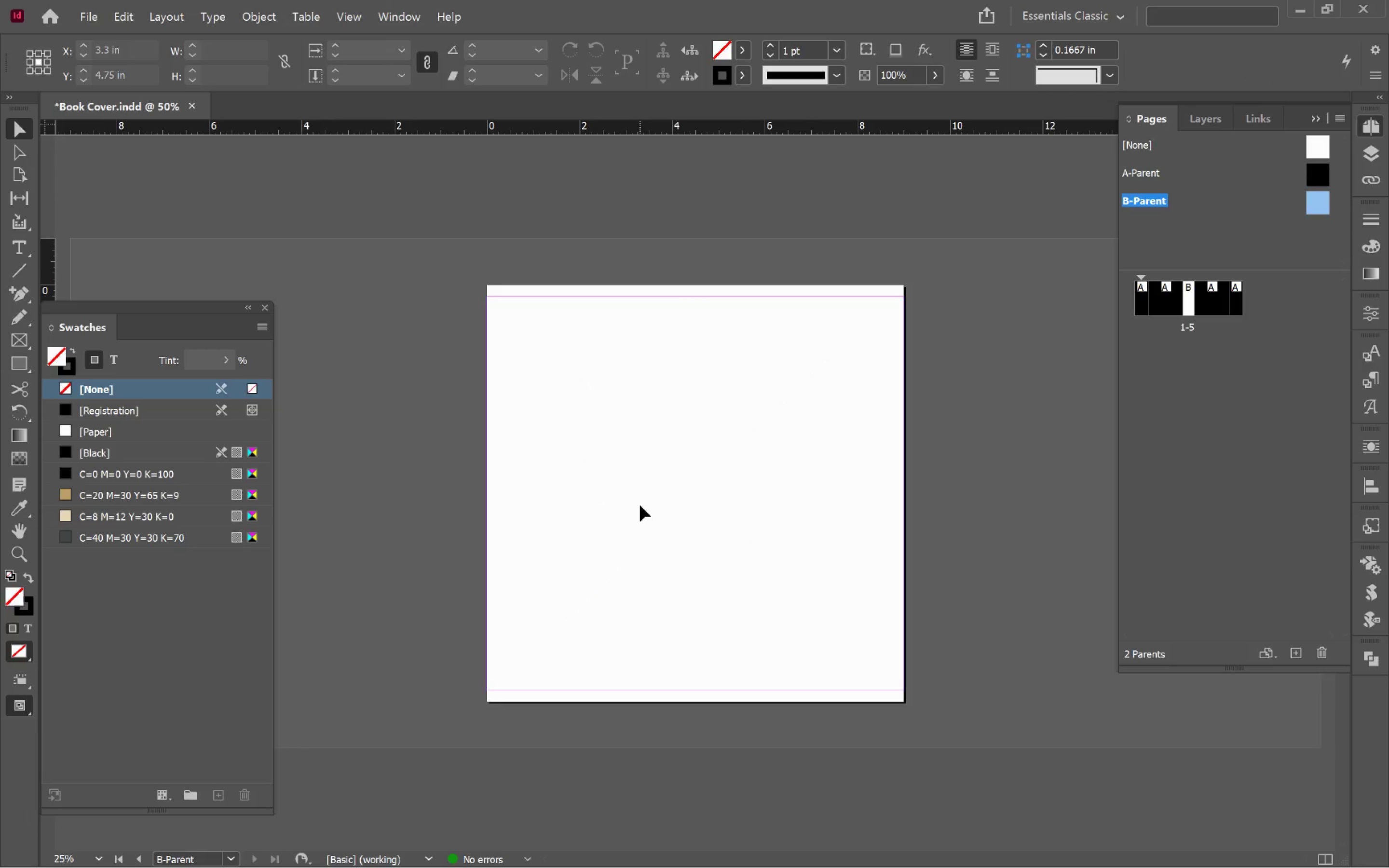 
key(Alt+Control+Shift+V)
 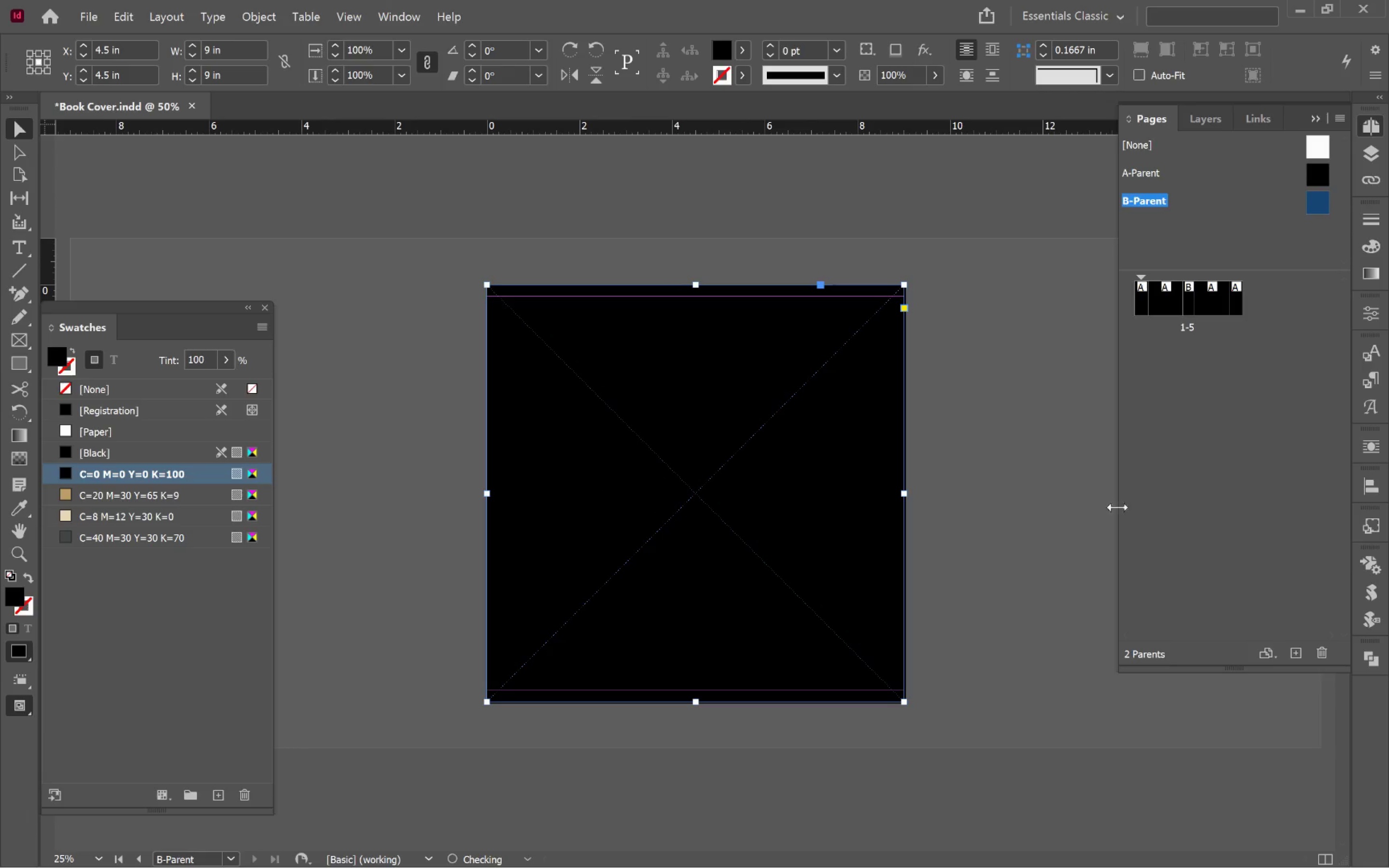 
left_click([1046, 465])
 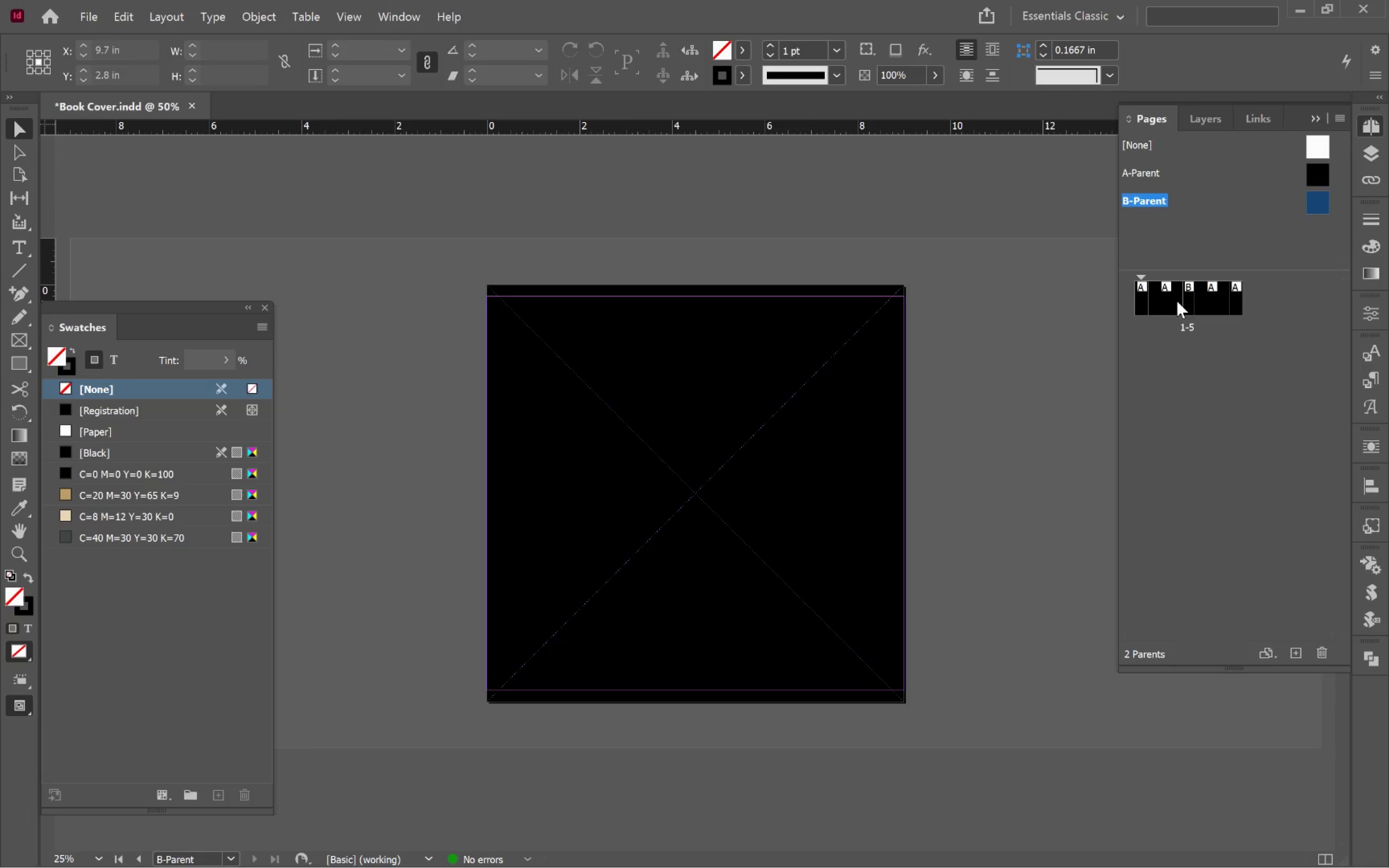 
double_click([1187, 303])
 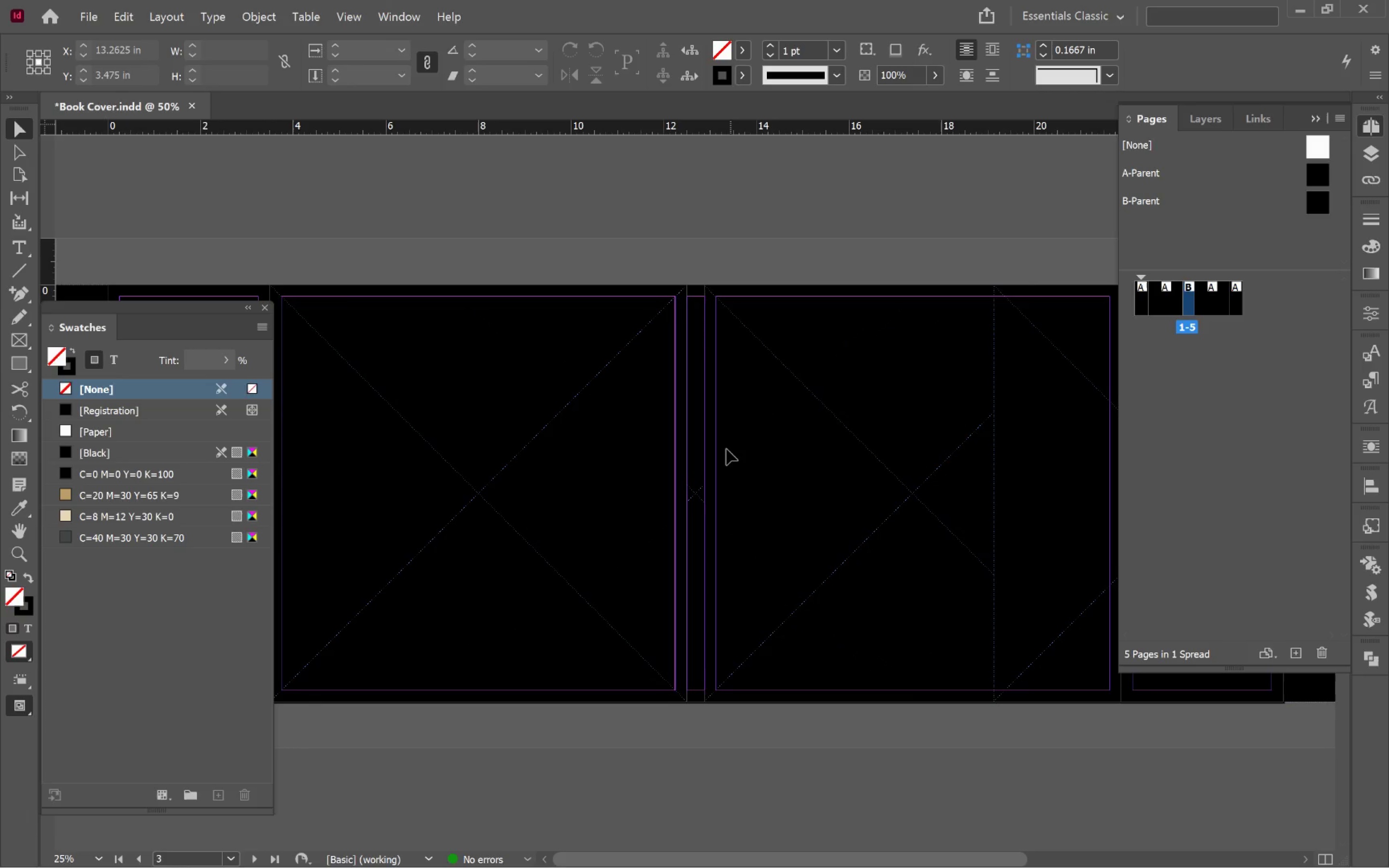 
left_click([762, 434])
 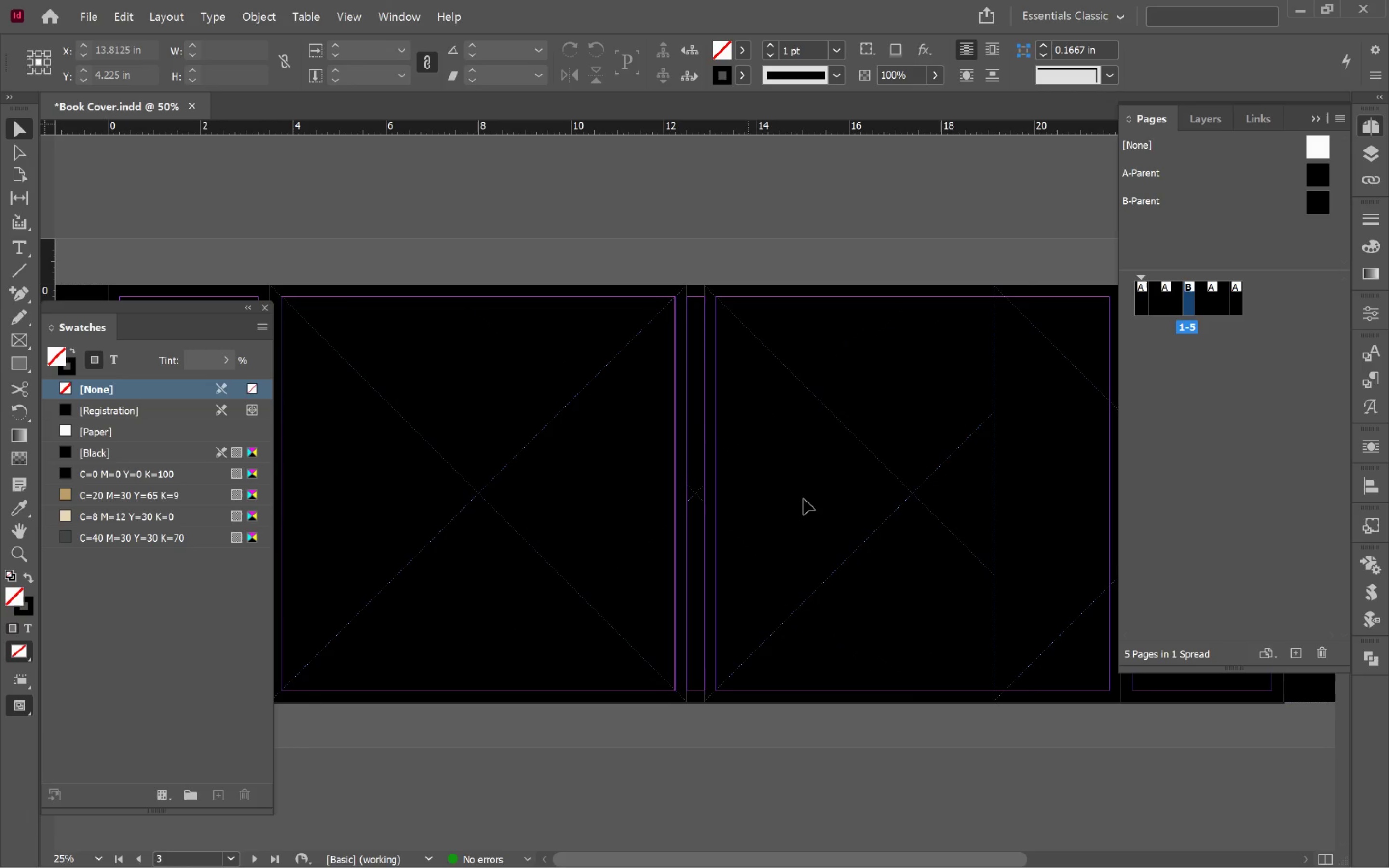 
hold_key(key=Space, duration=1.52)
 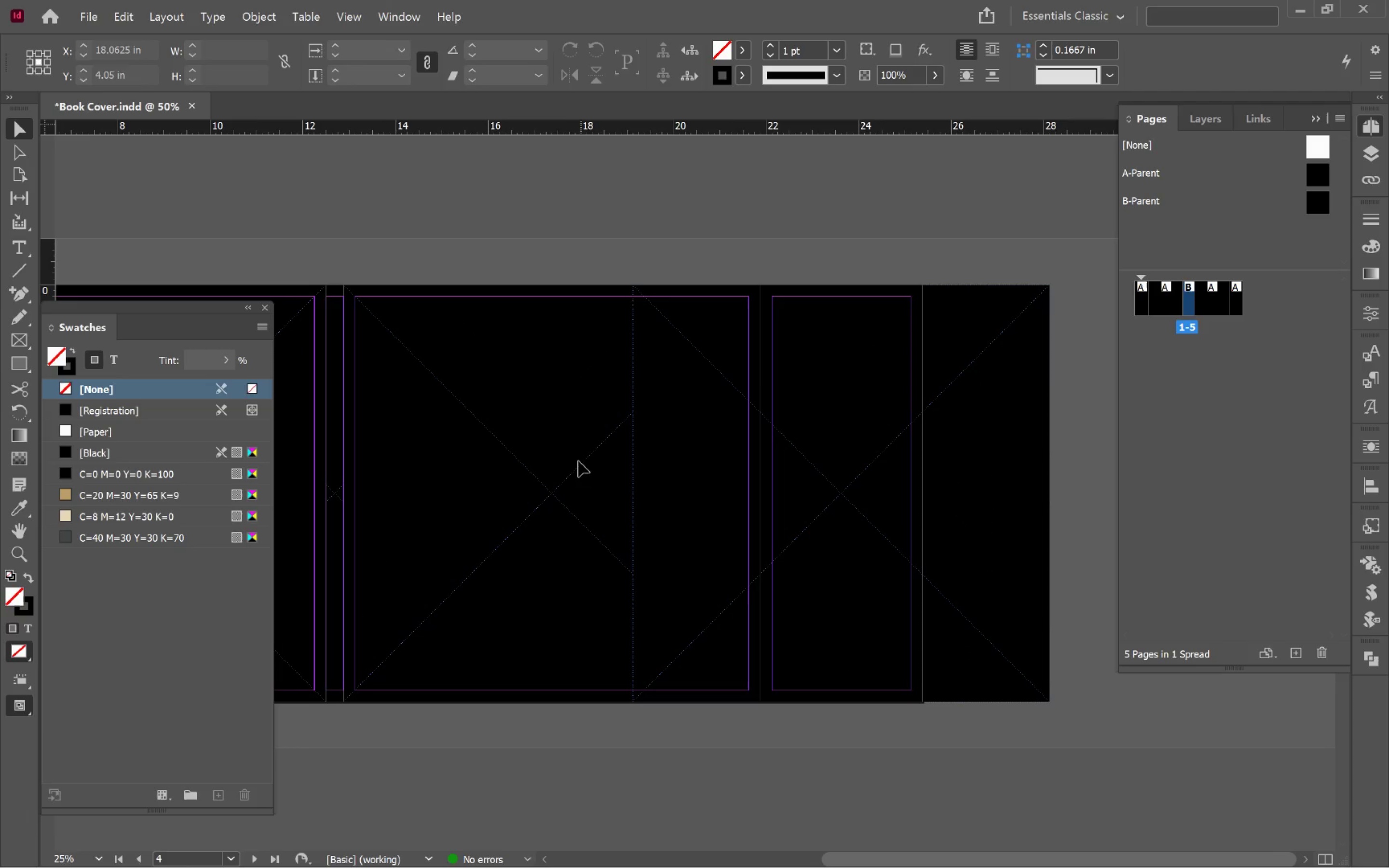 
left_click_drag(start_coordinate=[938, 504], to_coordinate=[577, 500])
 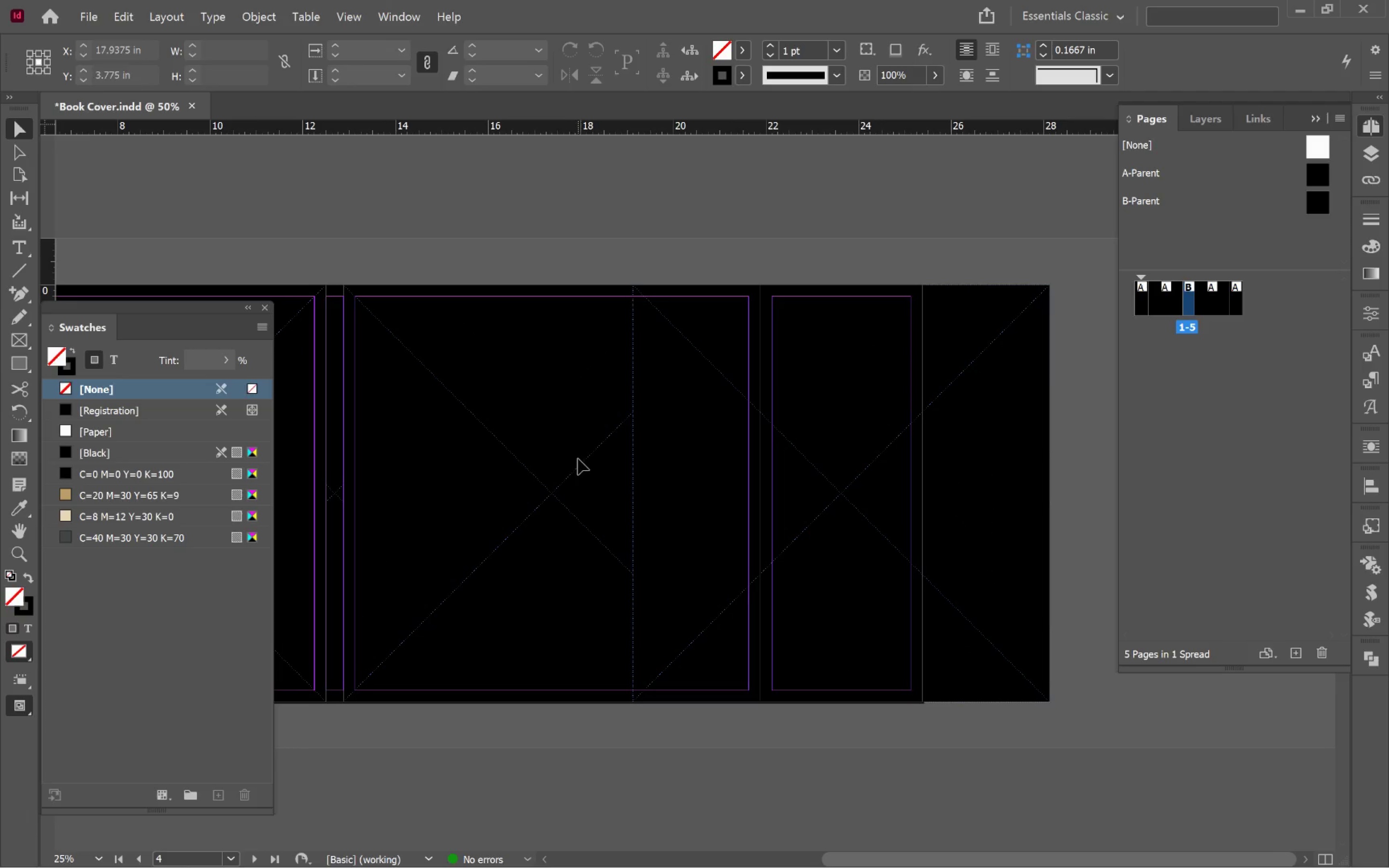 
hold_key(key=Space, duration=0.34)
 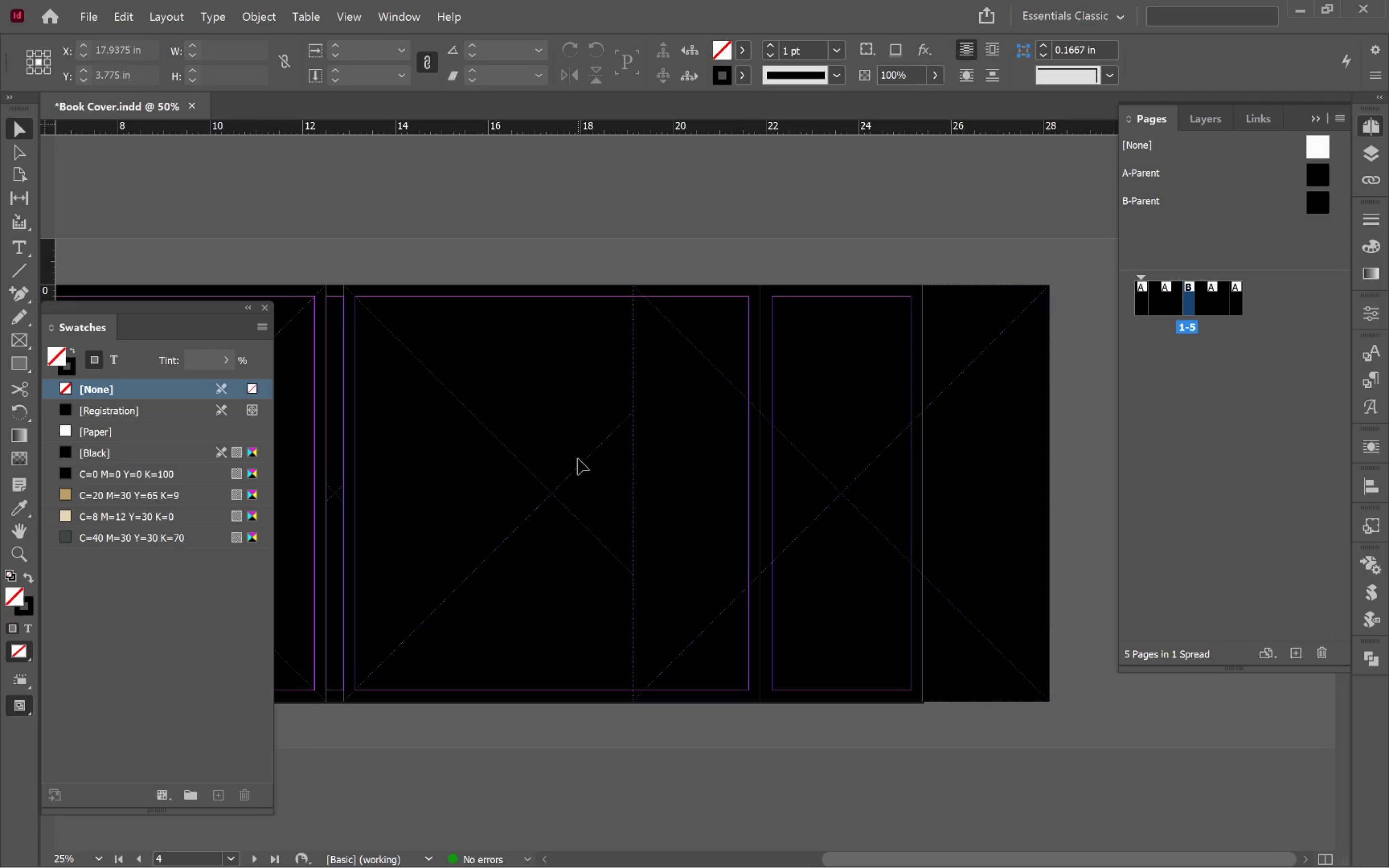 
left_click([578, 459])
 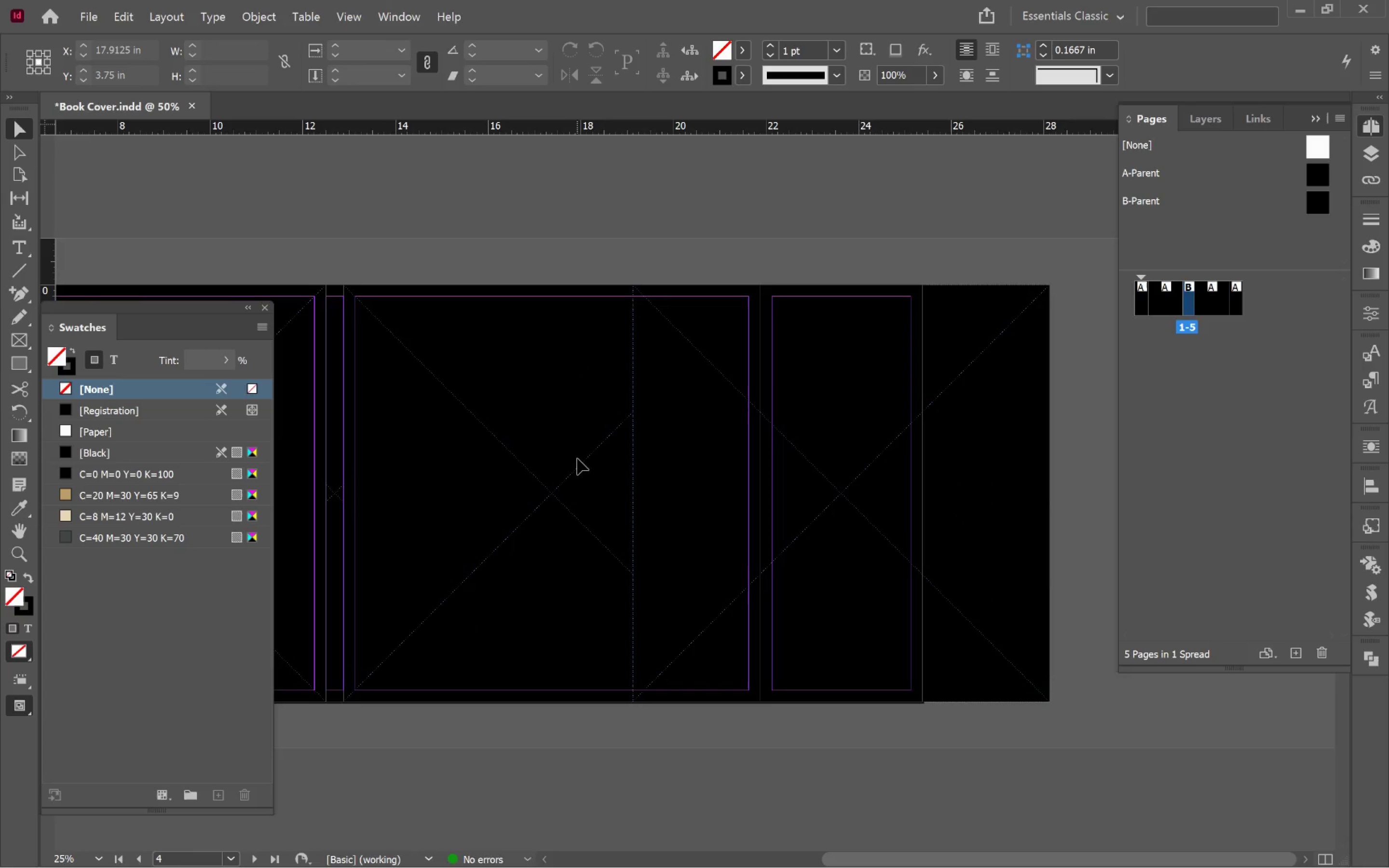 
key(W)
 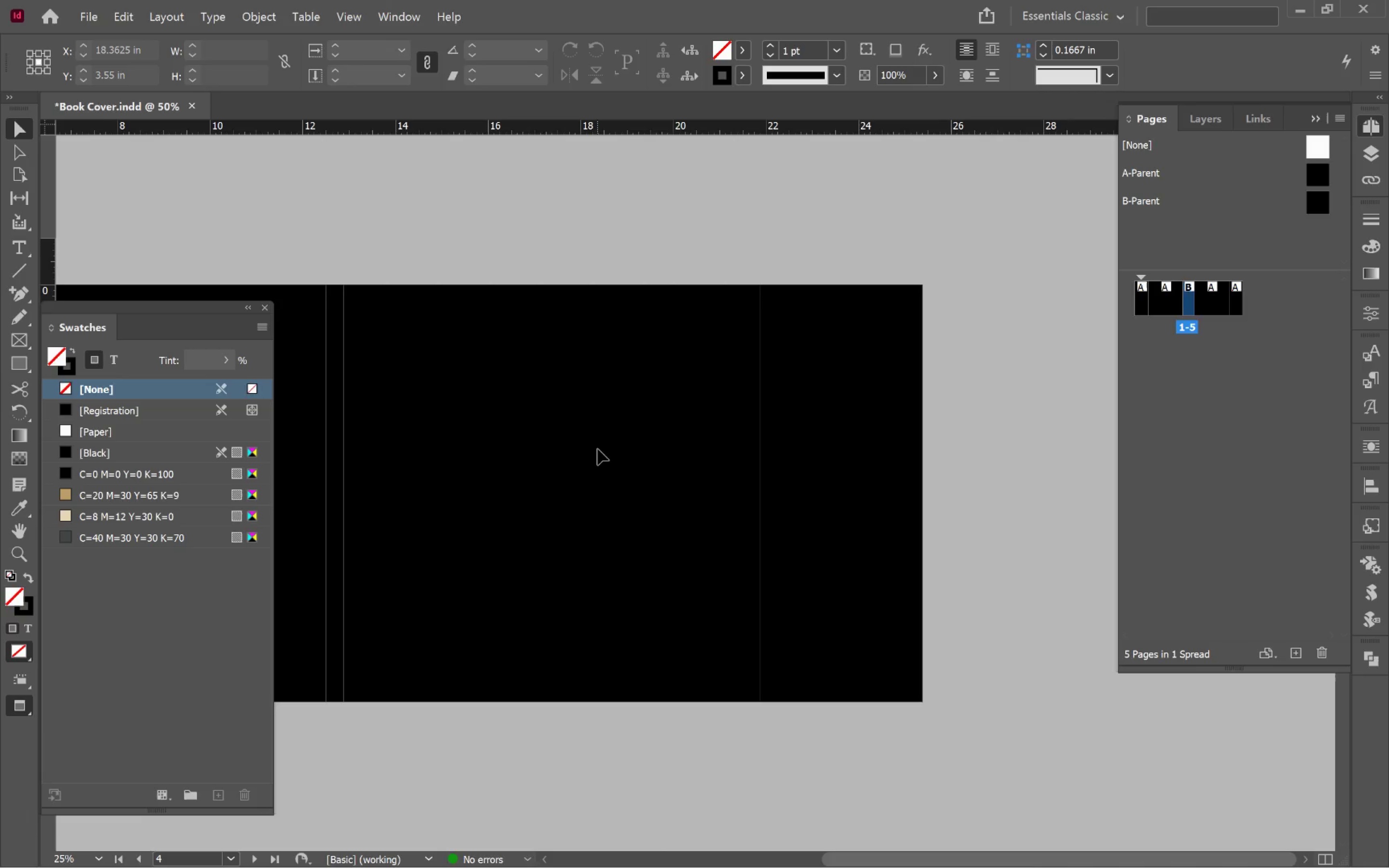 
key(W)
 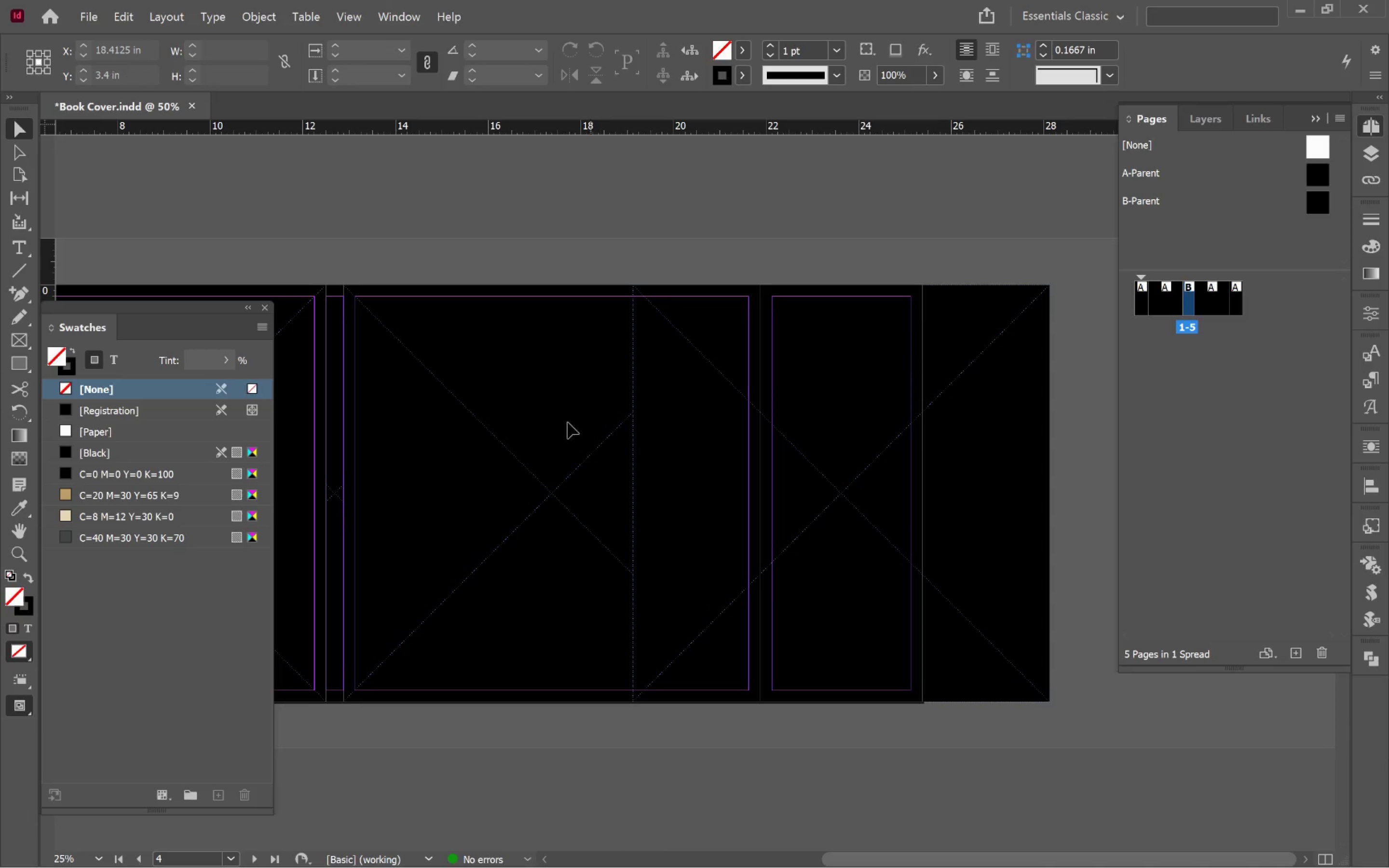 
hold_key(key=AltLeft, duration=0.51)
scroll: coordinate [524, 382], scroll_direction: up, amount: 1.0
 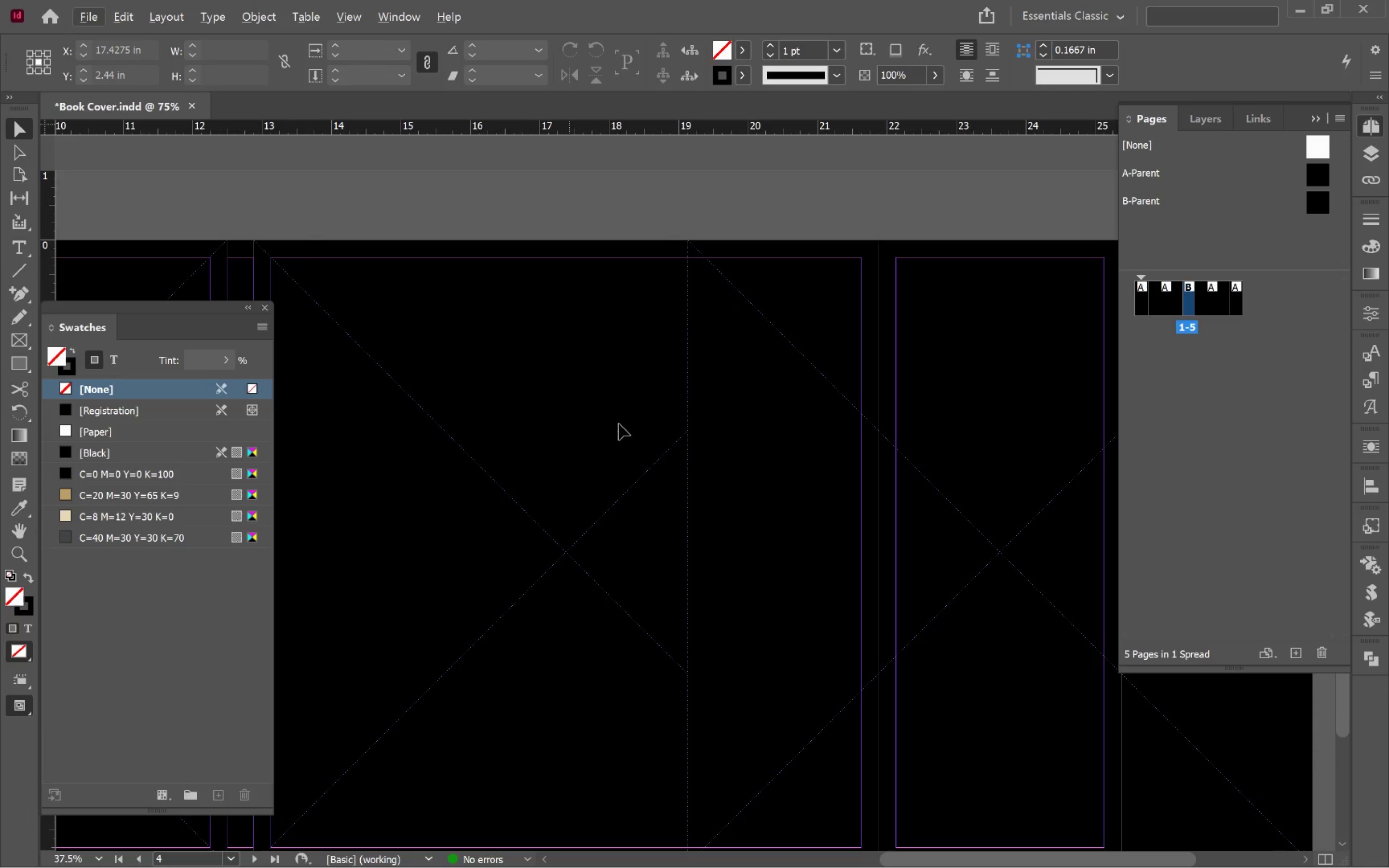 
hold_key(key=Space, duration=0.83)
 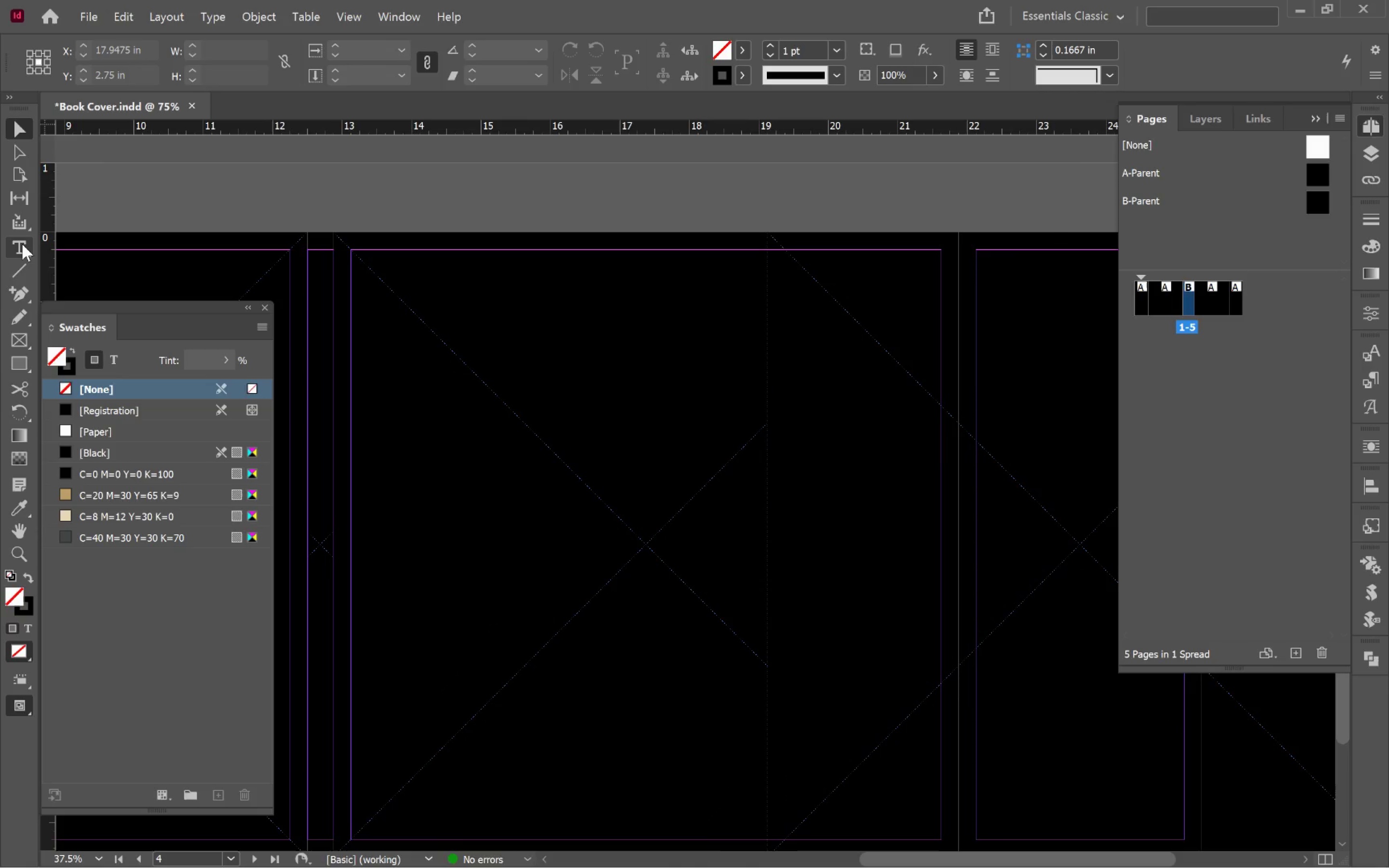 
left_click_drag(start_coordinate=[617, 431], to_coordinate=[697, 423])
 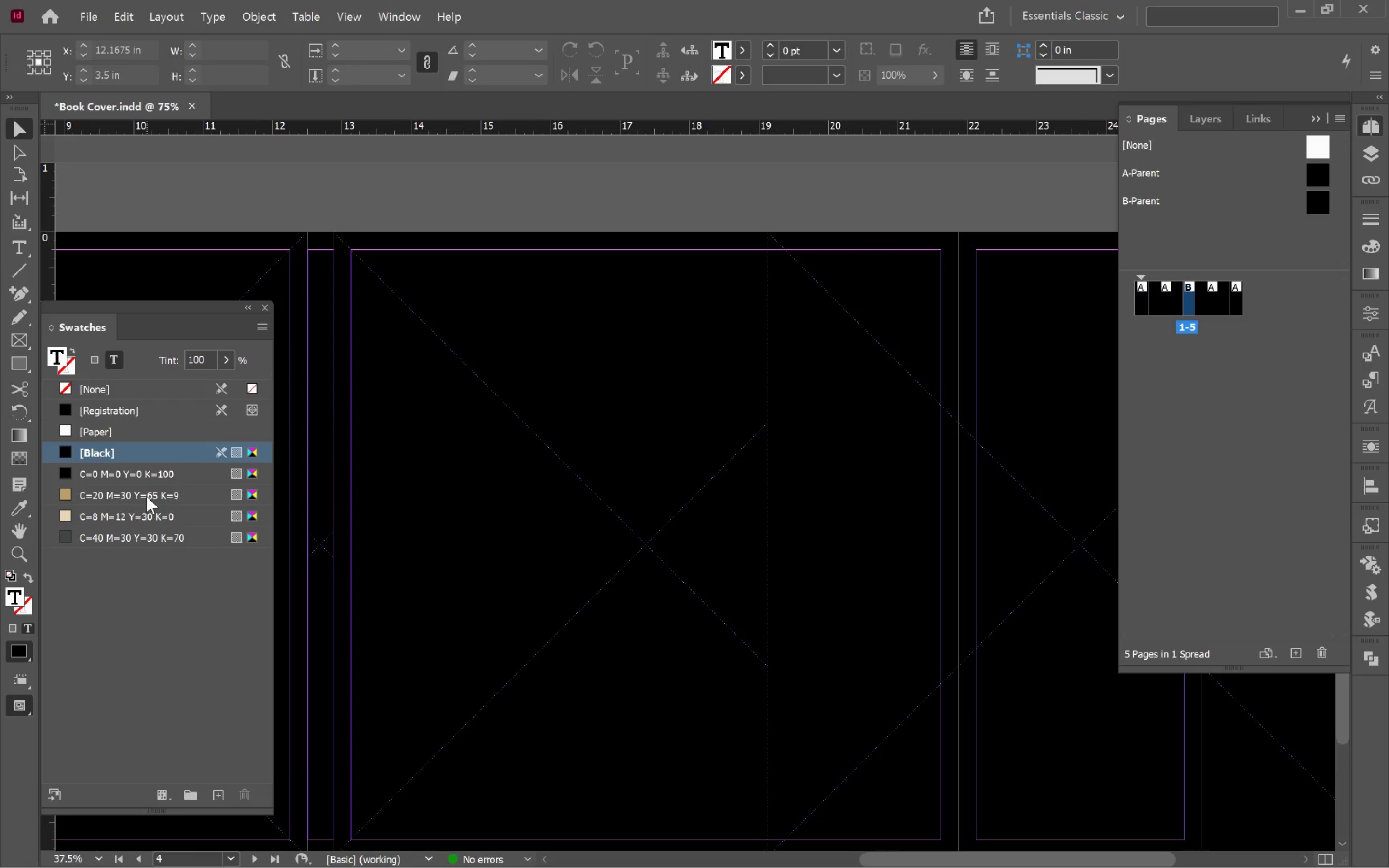 
left_click([135, 519])
 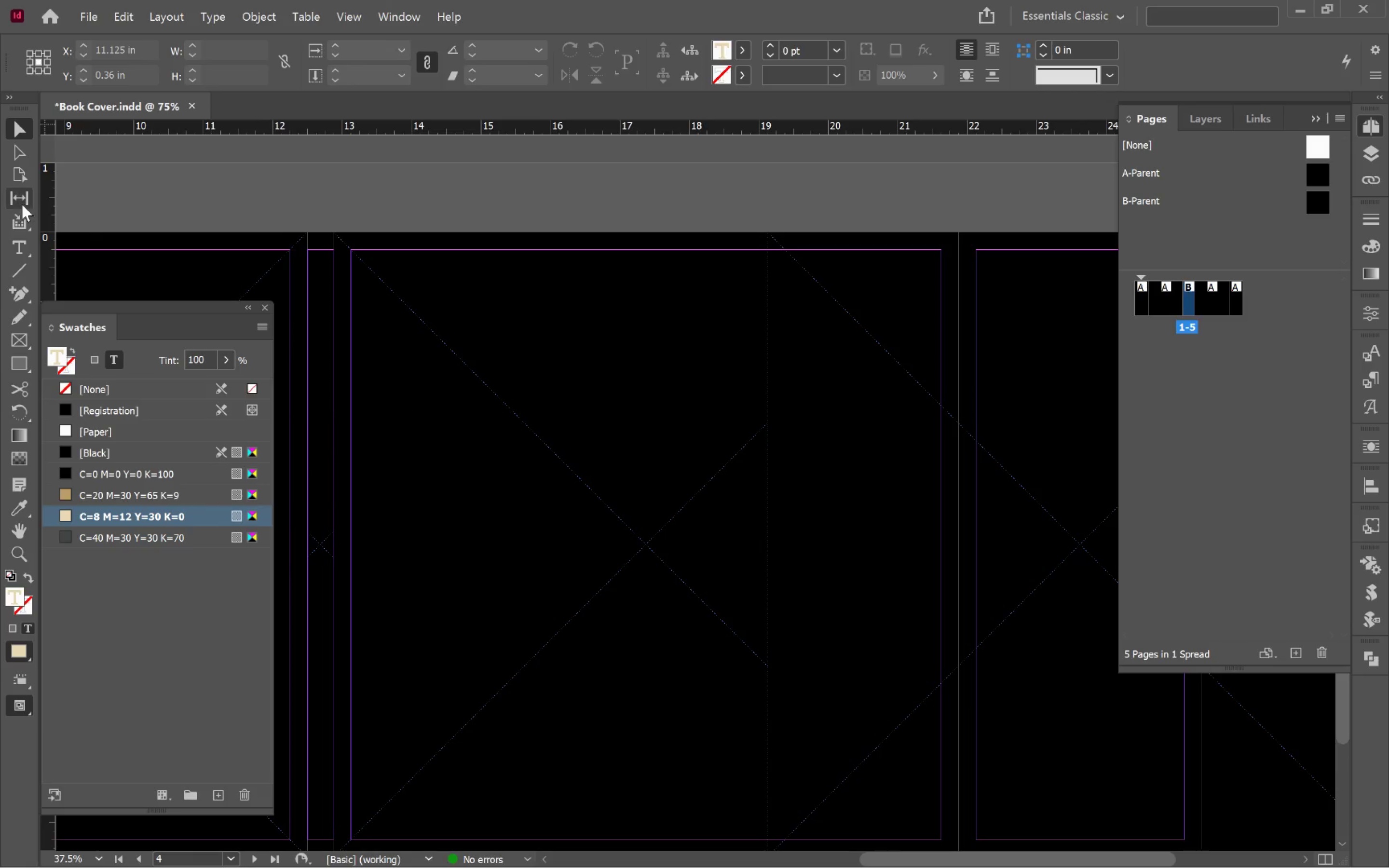 
left_click([16, 242])
 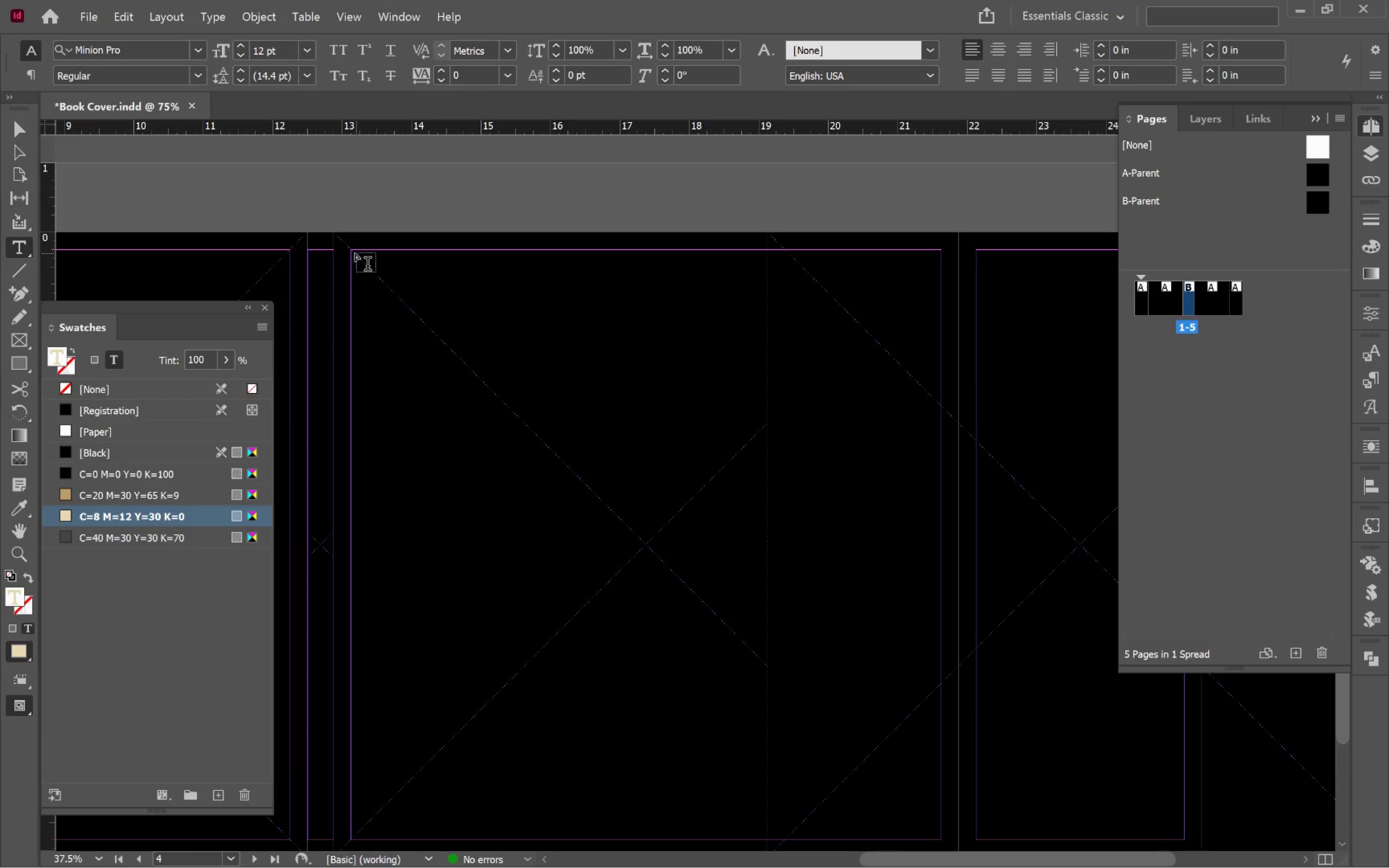 
left_click_drag(start_coordinate=[353, 250], to_coordinate=[939, 490])
 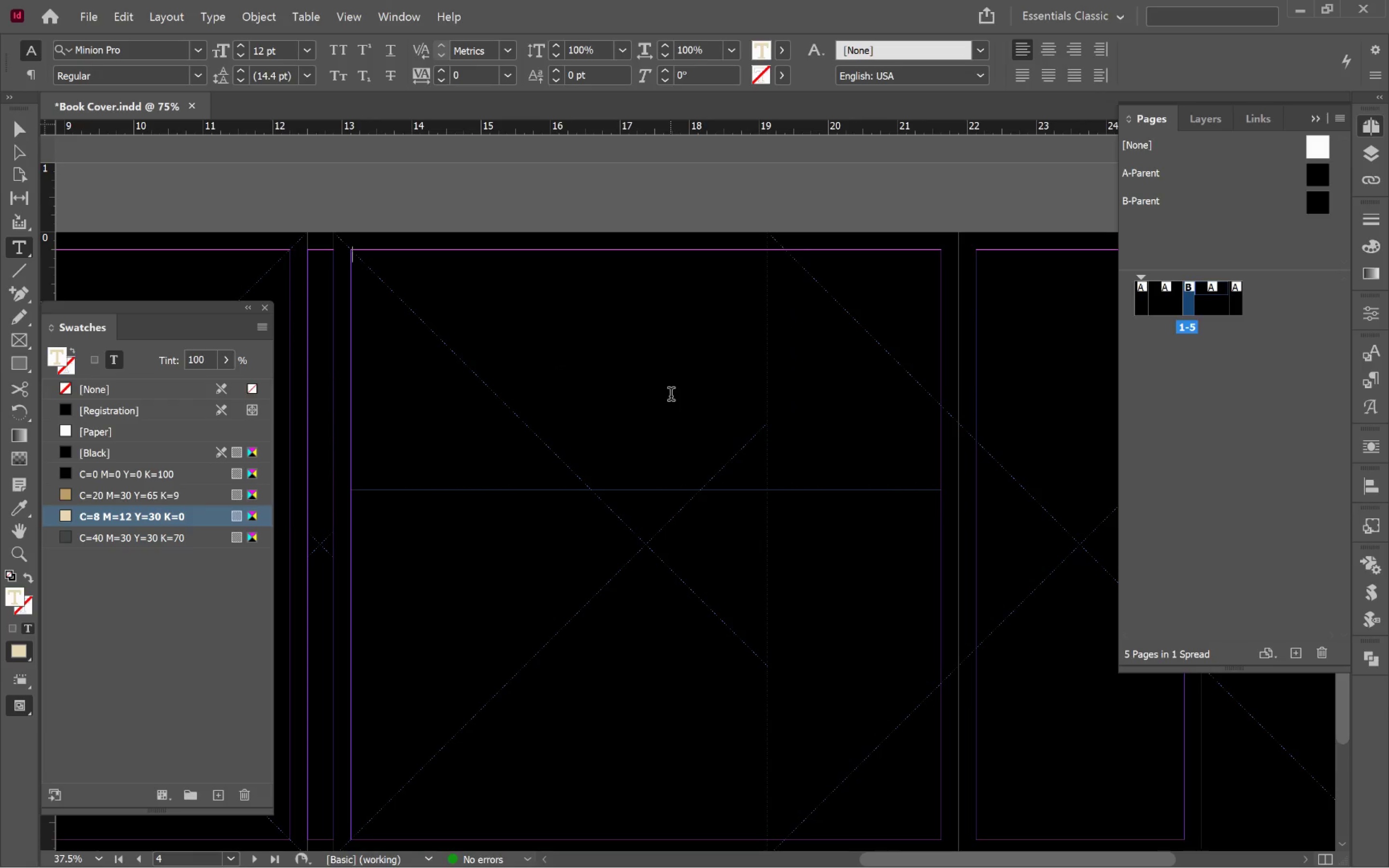 
type(The Art)
 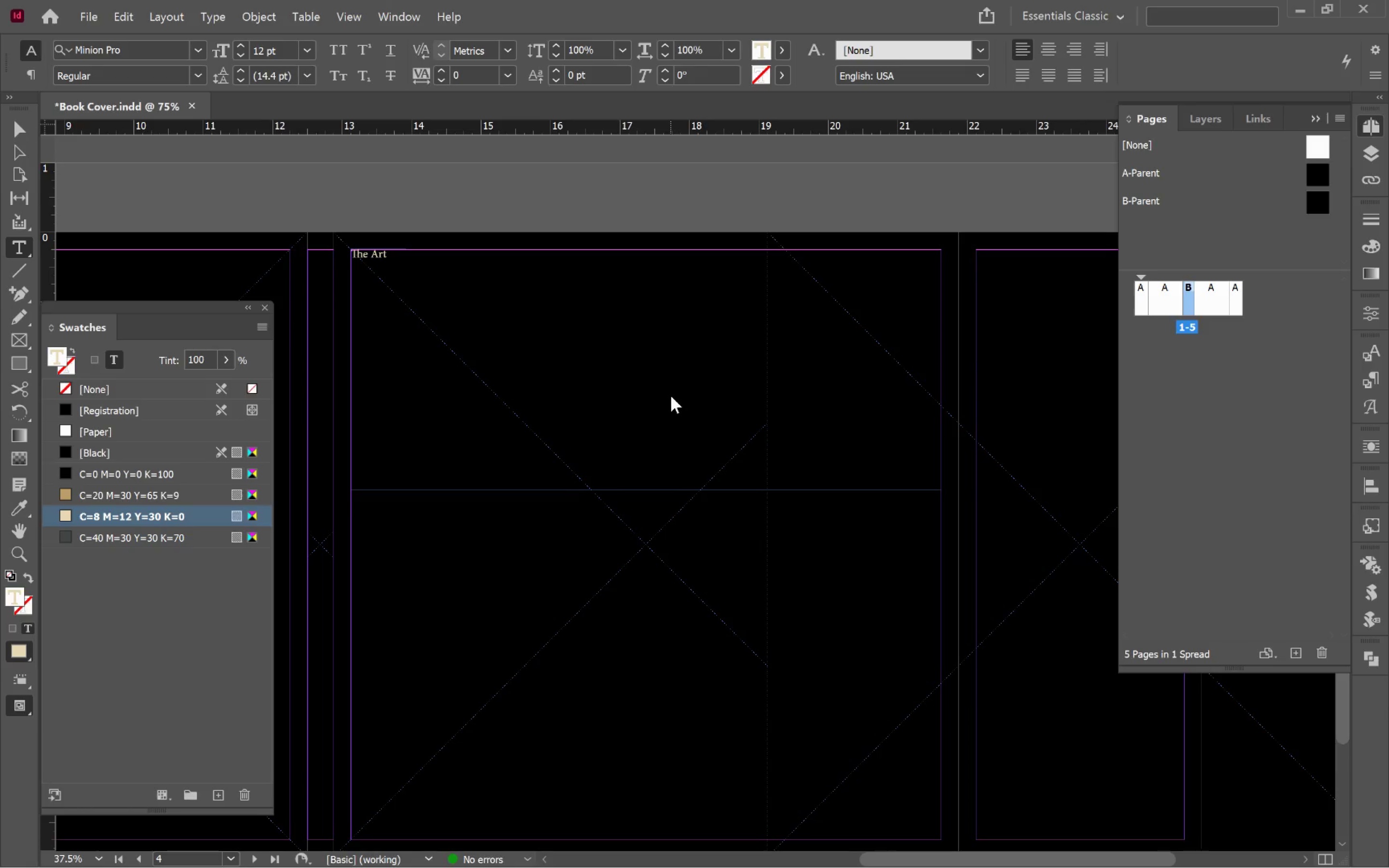 
key(Enter)
 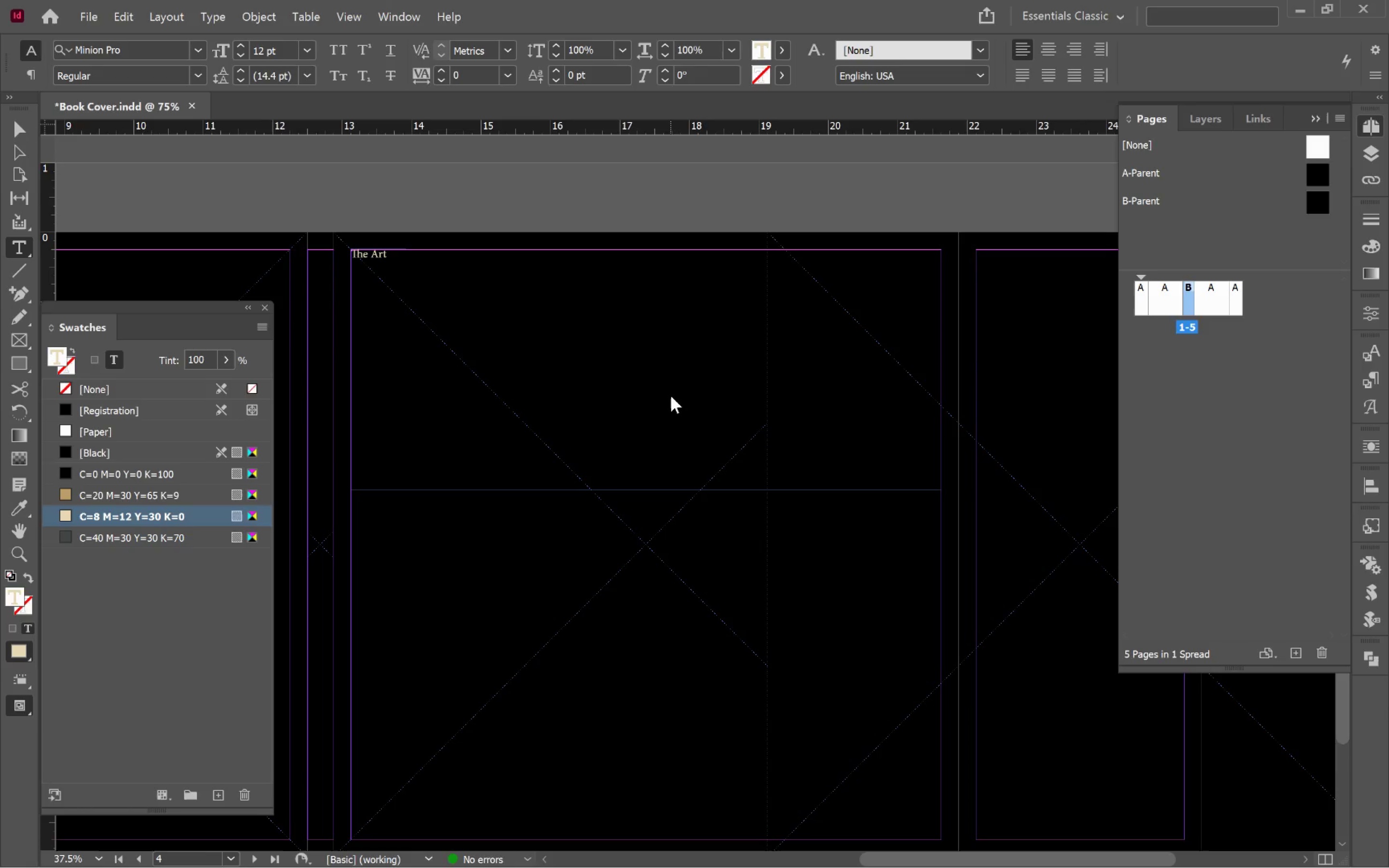 
key(ArrowLeft)
 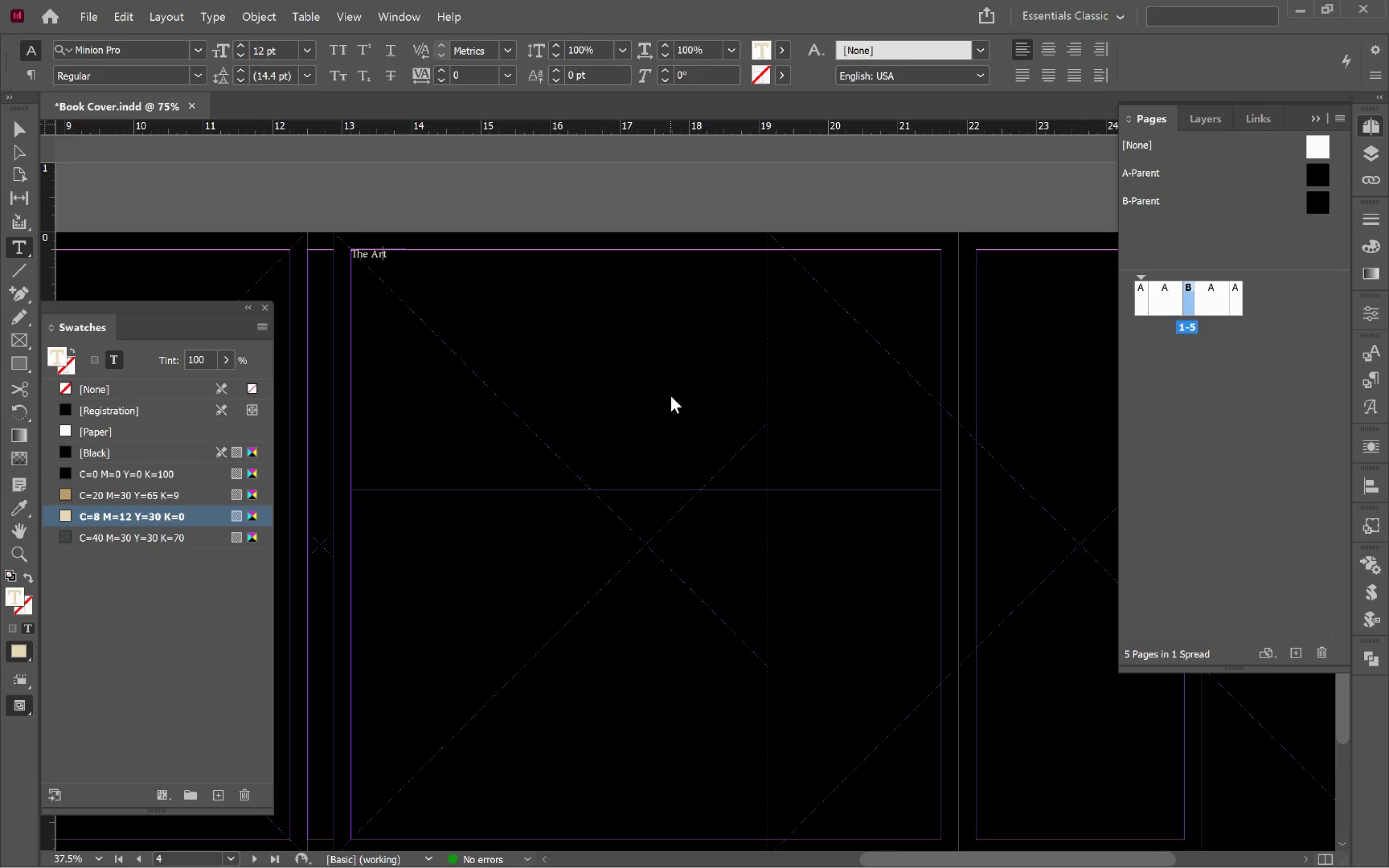 
key(ArrowLeft)
 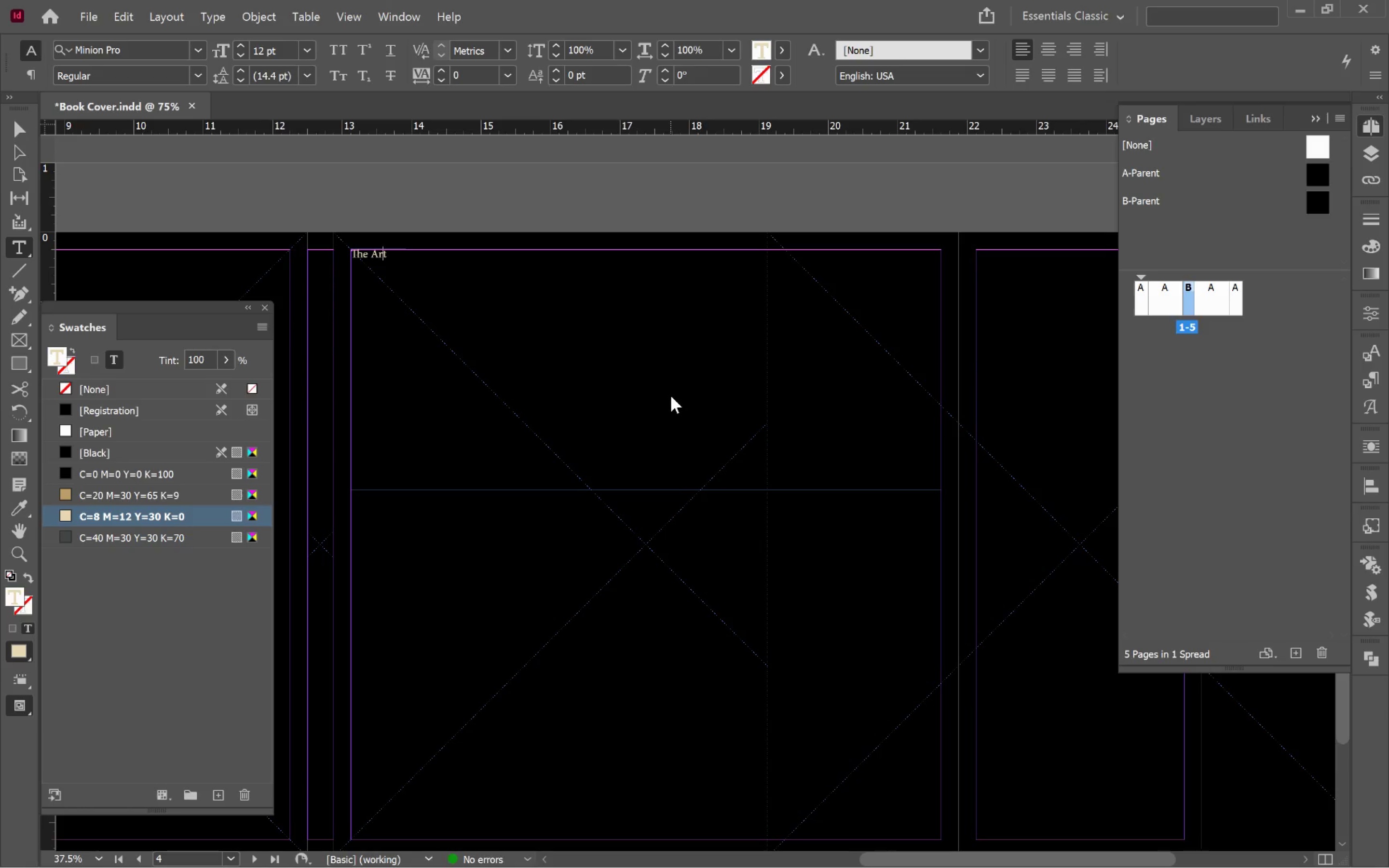 
key(ArrowLeft)
 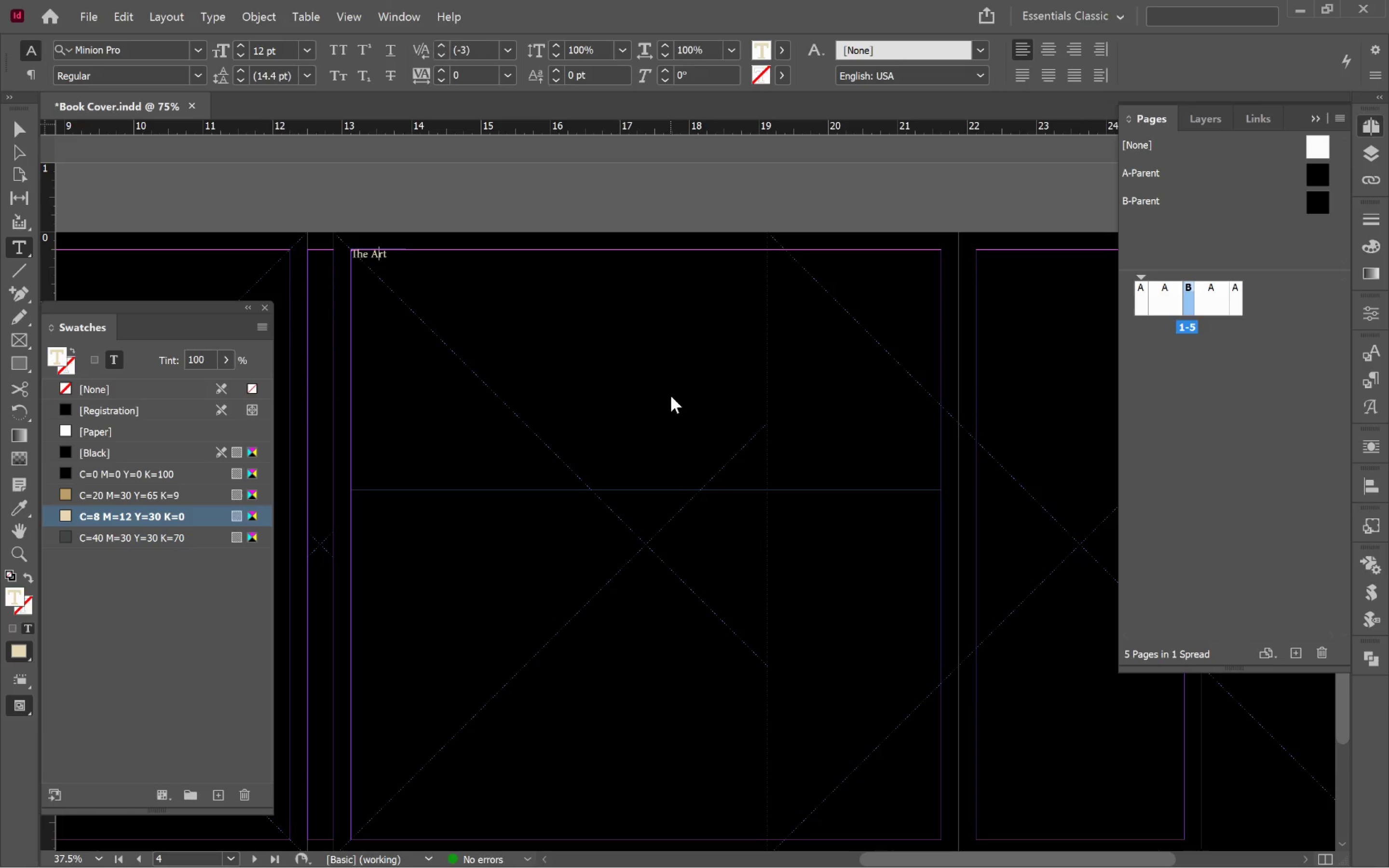 
key(ArrowLeft)
 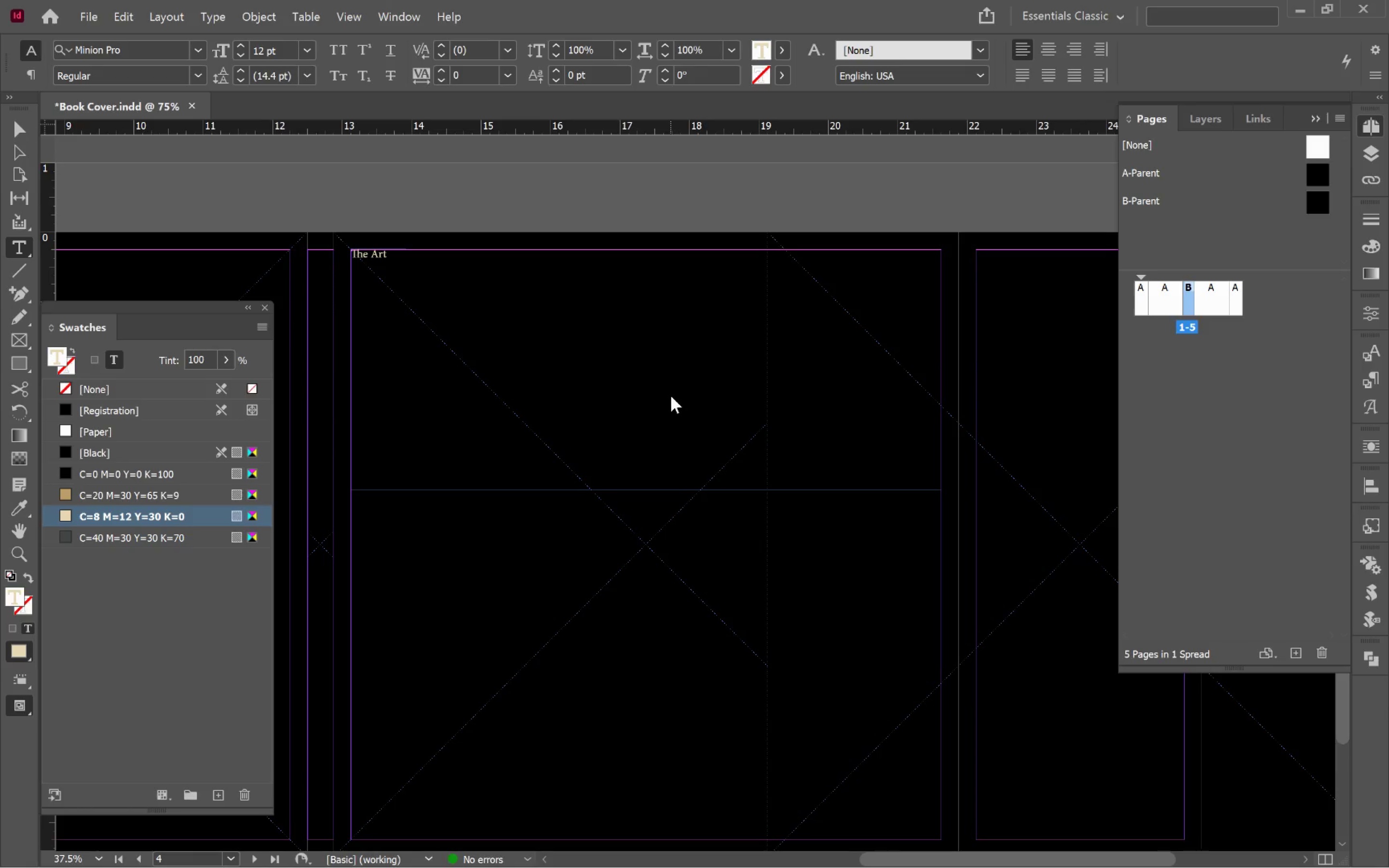 
key(Enter)
 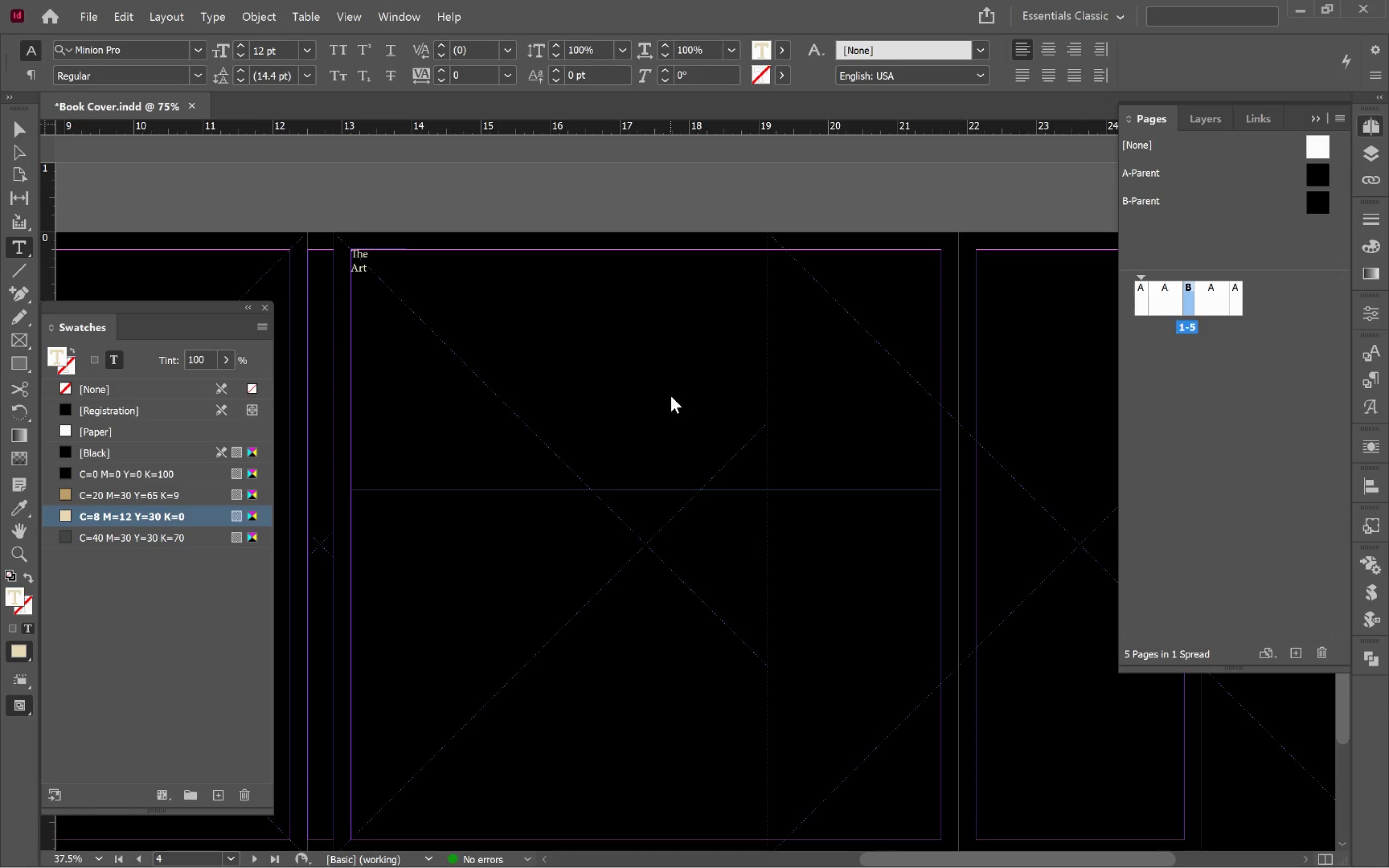 
key(ArrowLeft)
 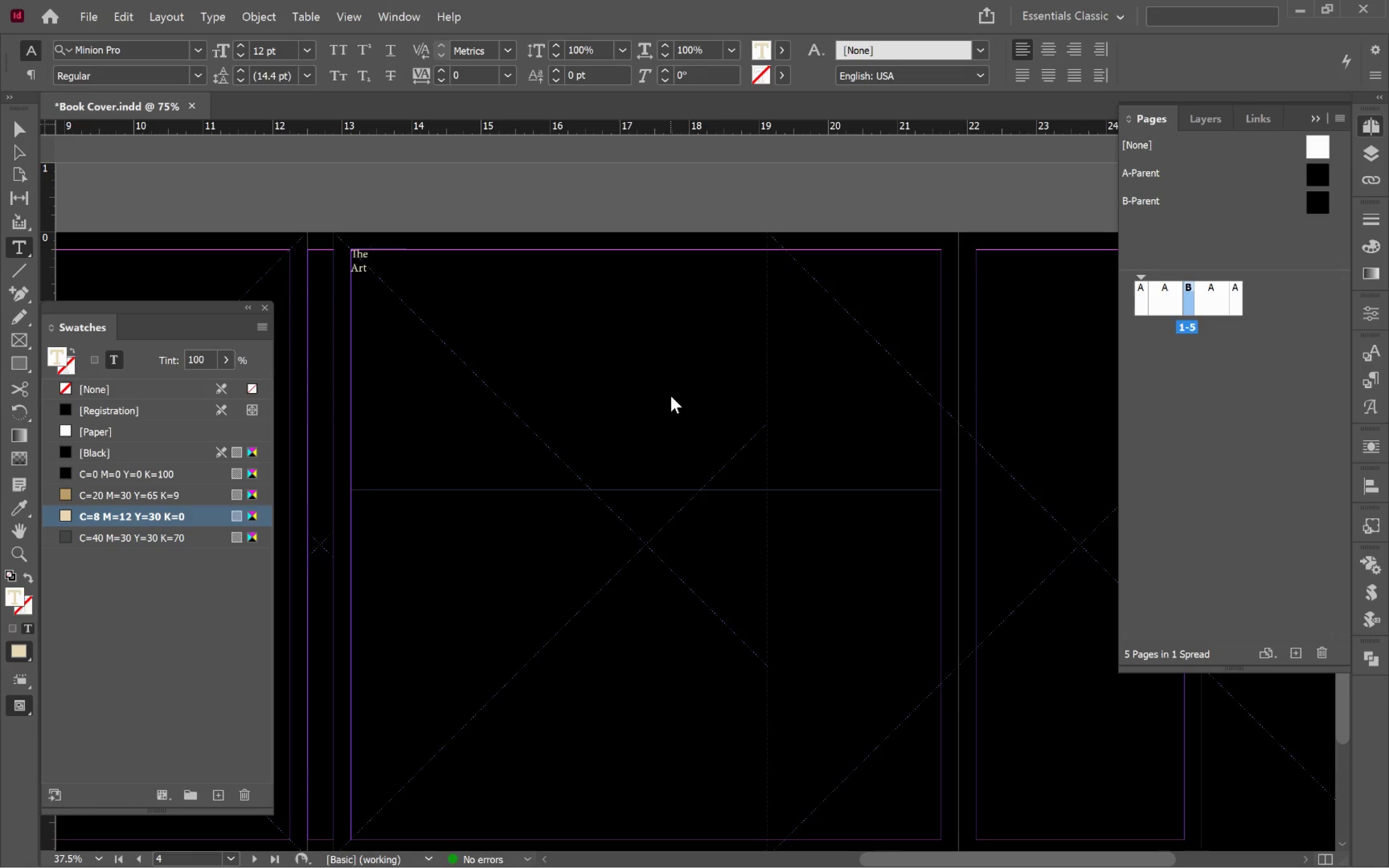 
key(Backspace)
 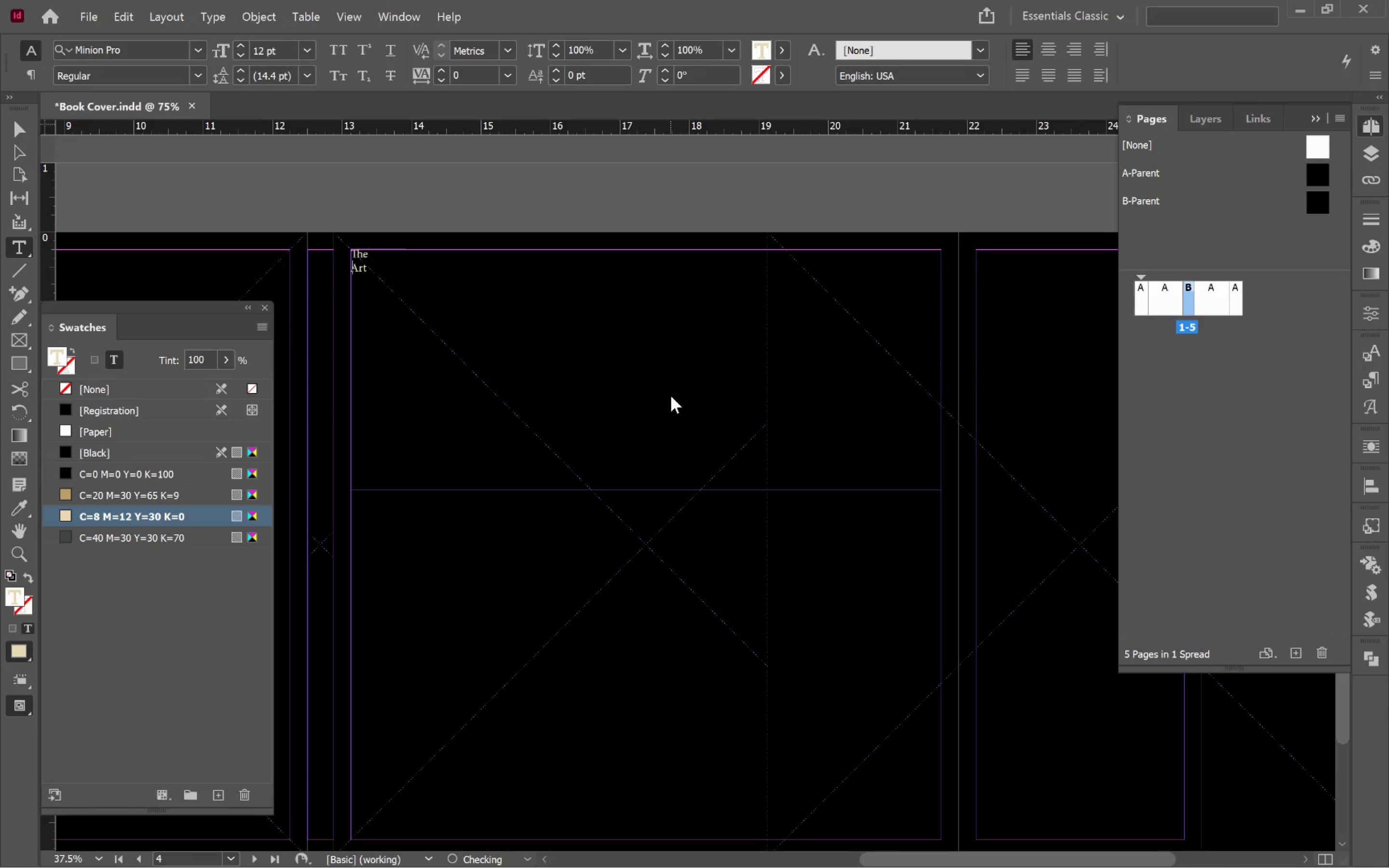 
key(ArrowRight)
 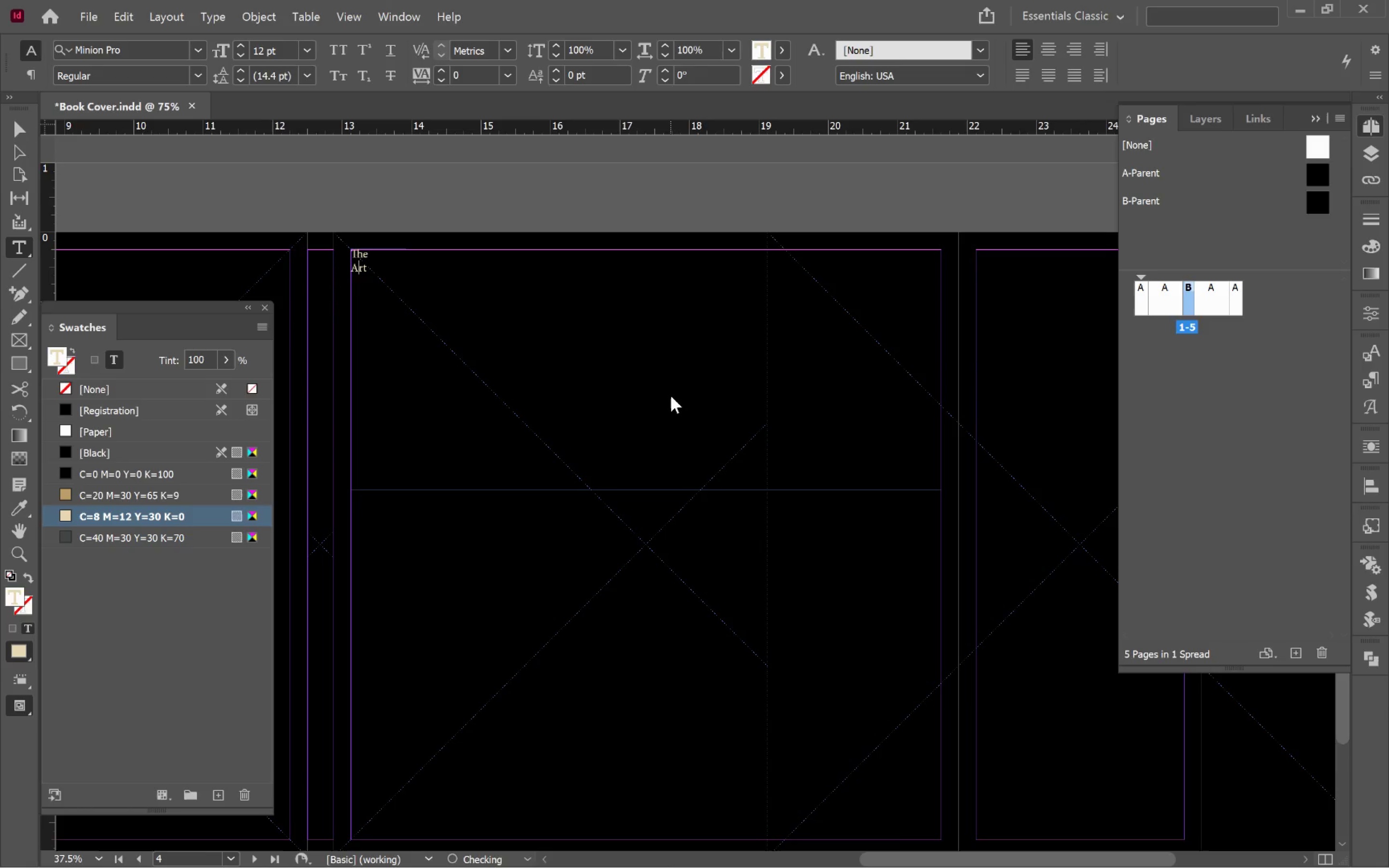 
key(ArrowRight)
 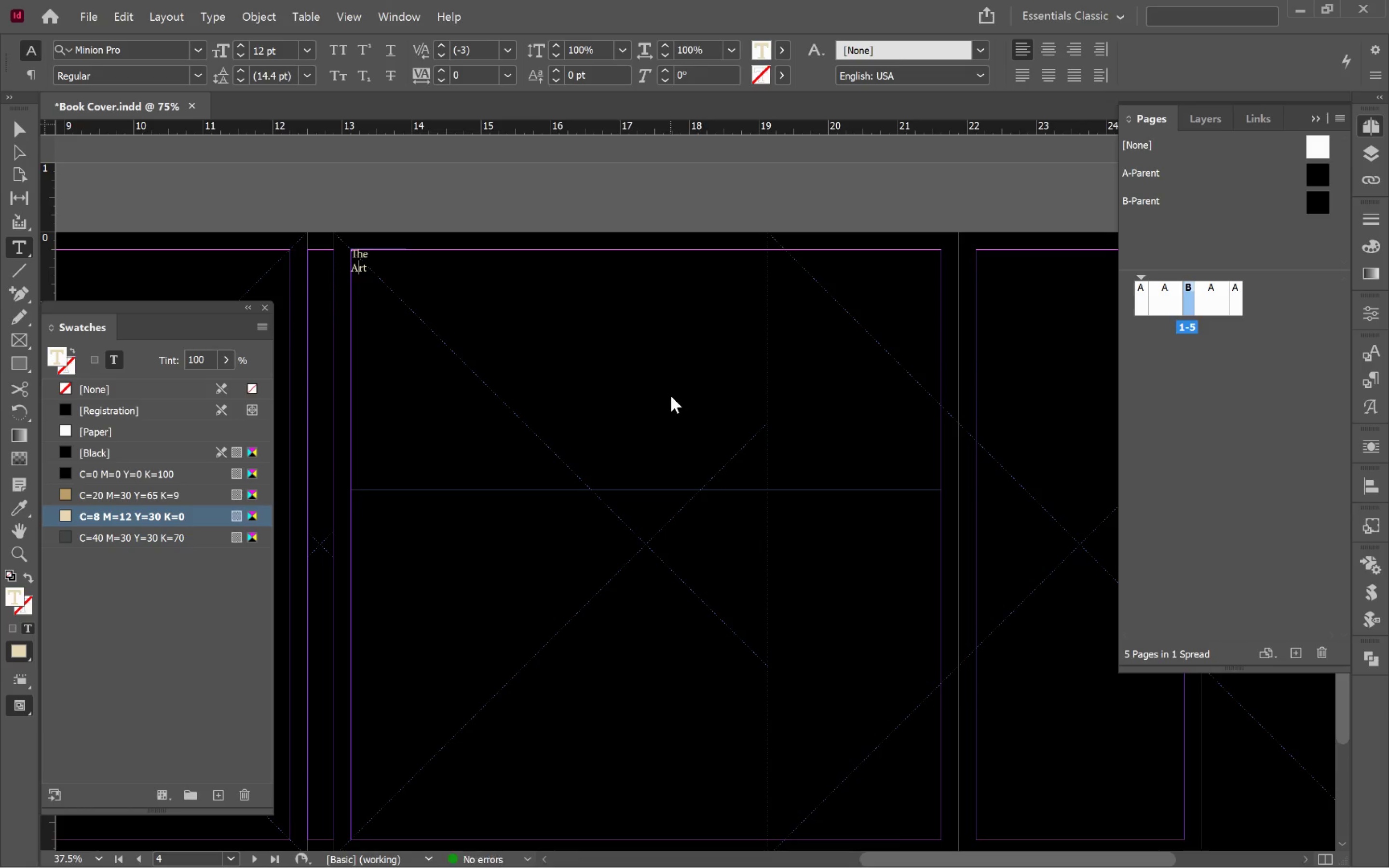 
key(ArrowRight)
 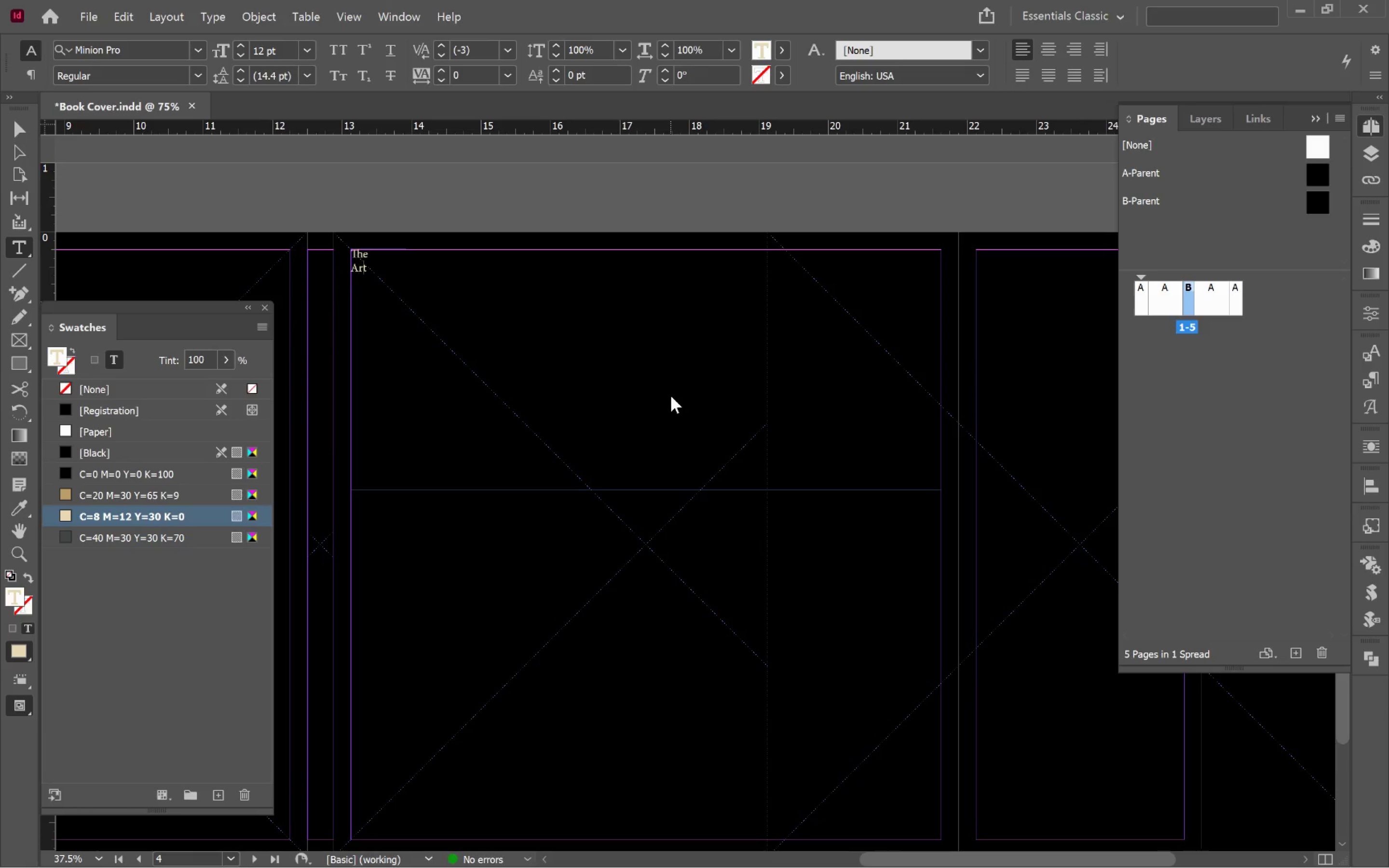 
key(ArrowRight)
 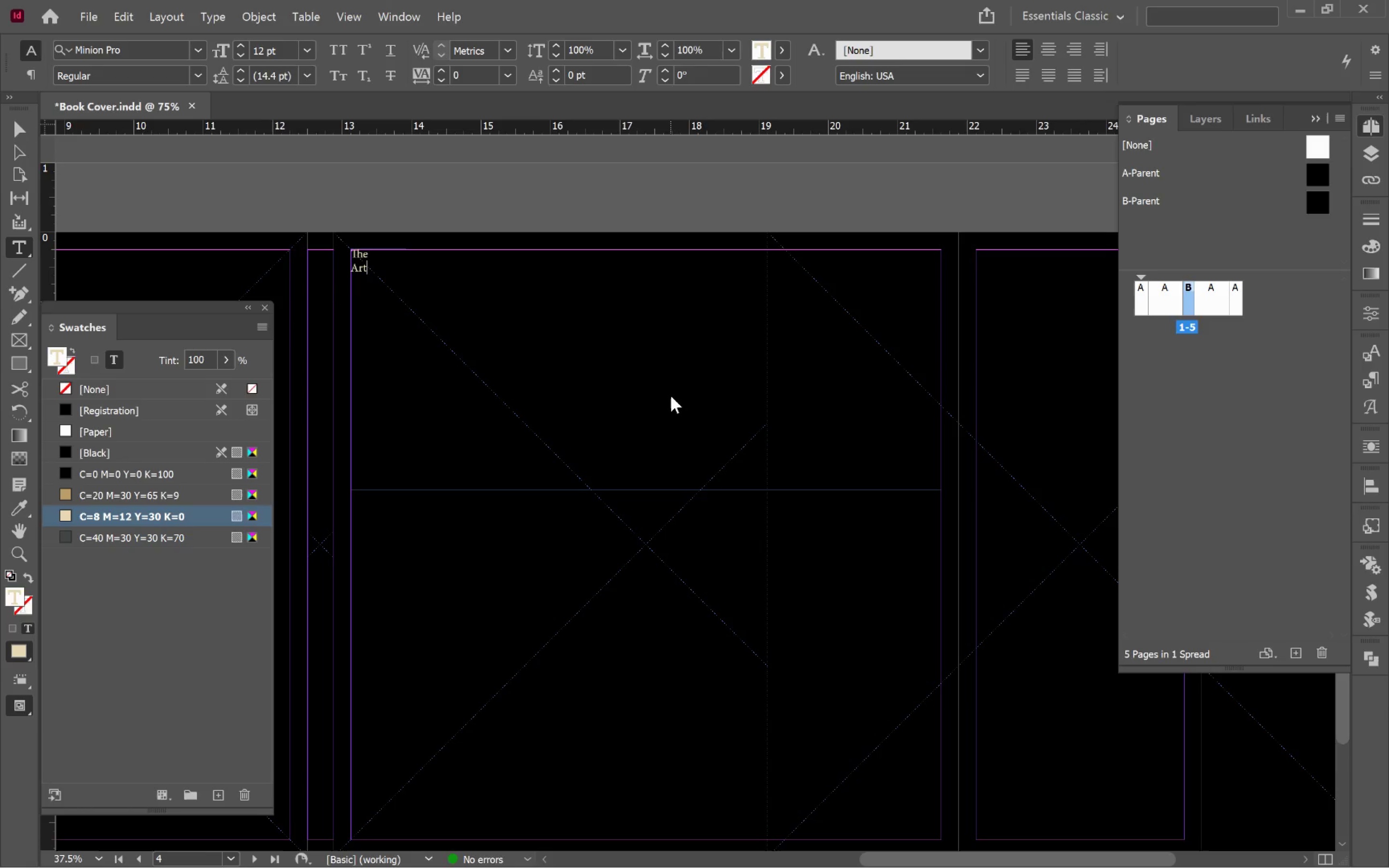 
key(ArrowRight)
 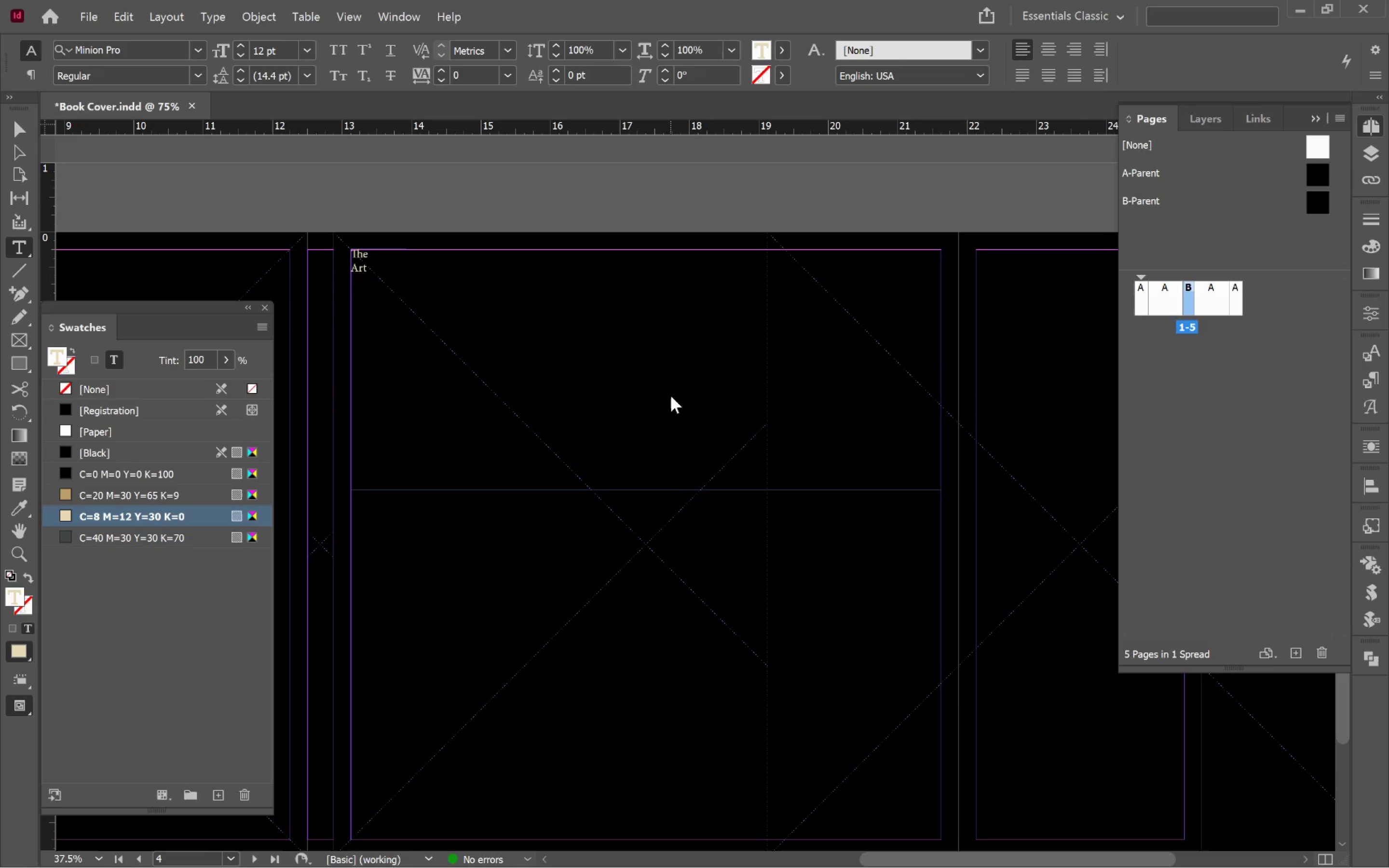 
key(Backspace)
 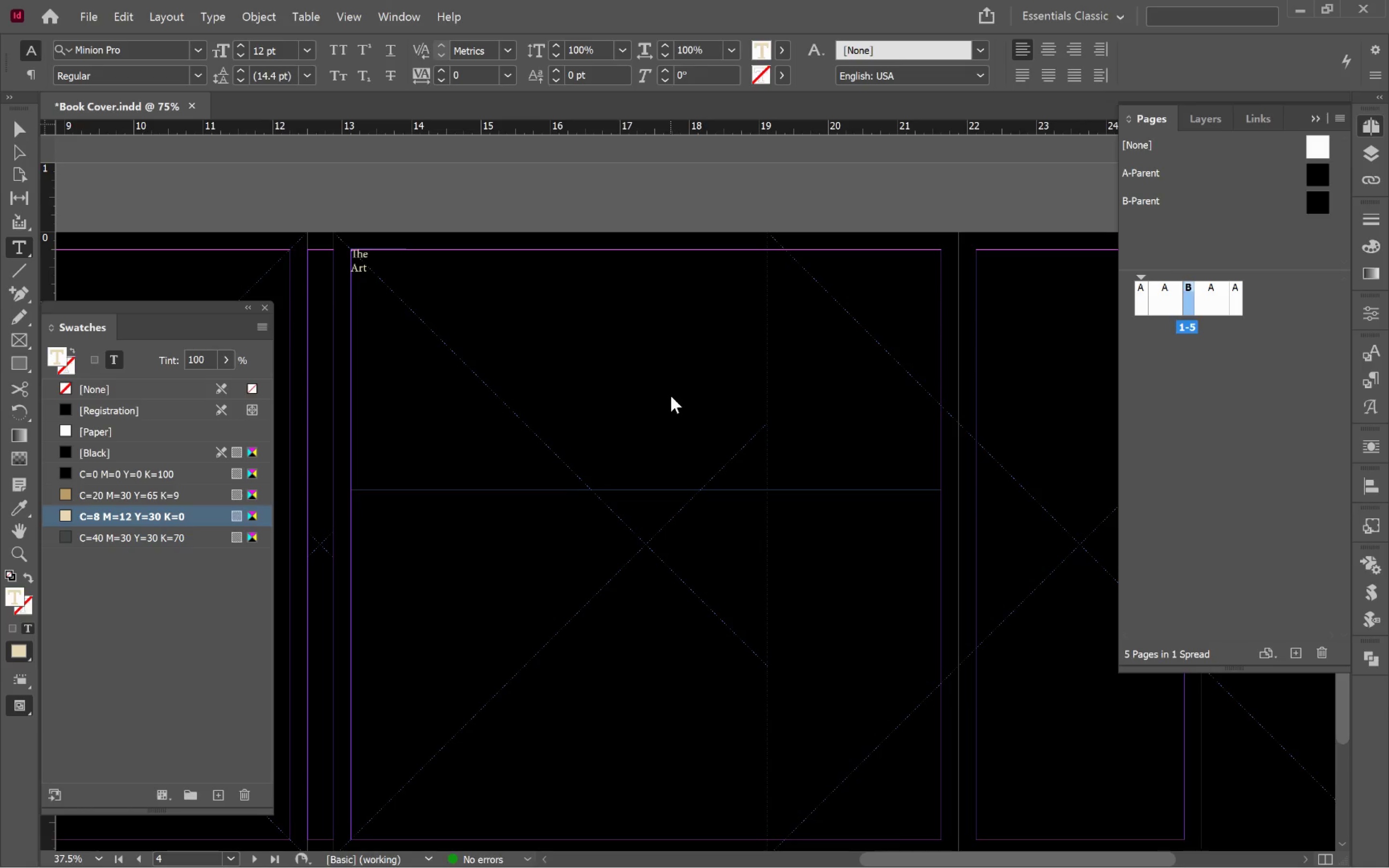 
key(Enter)
 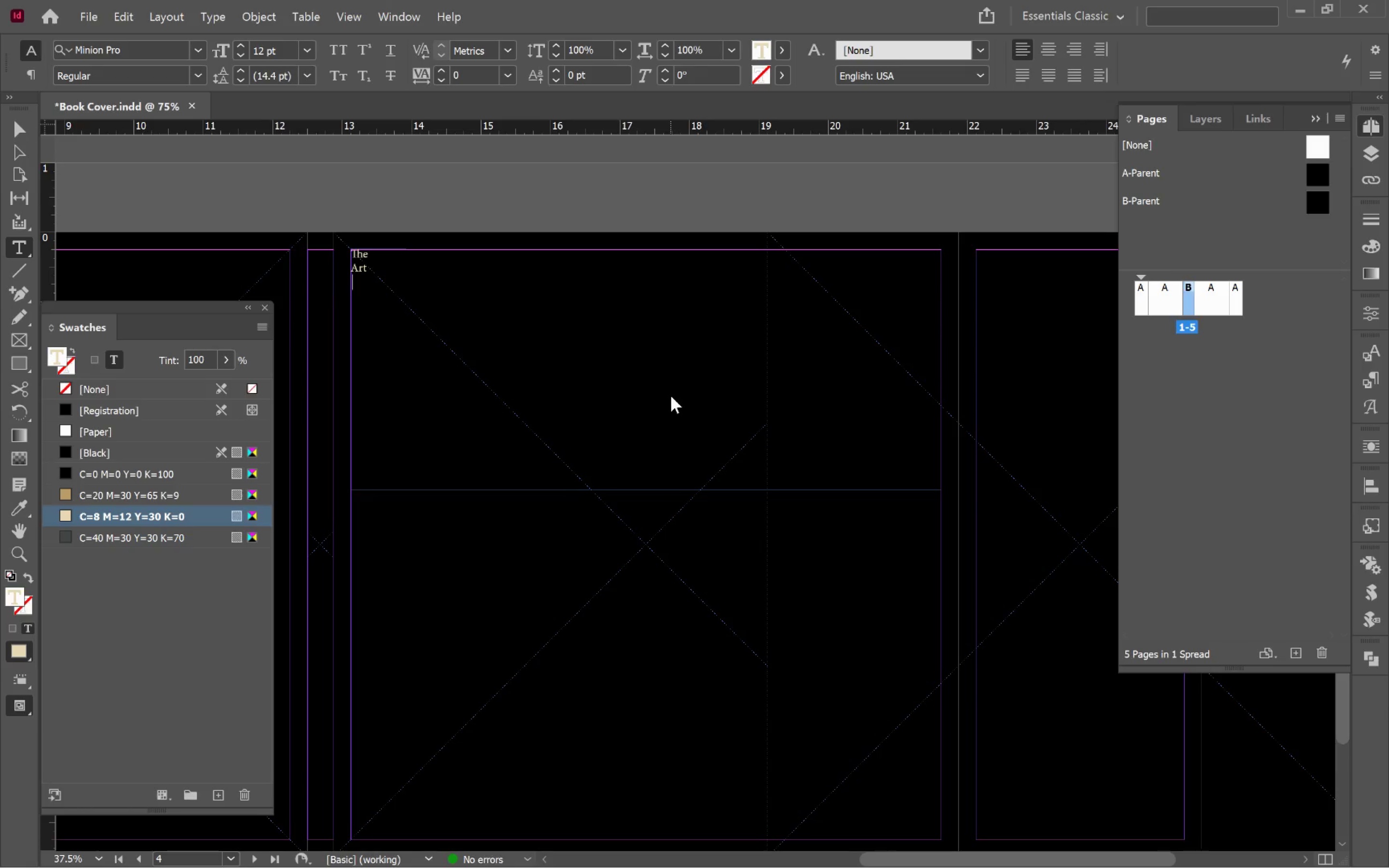 
type(of the)
 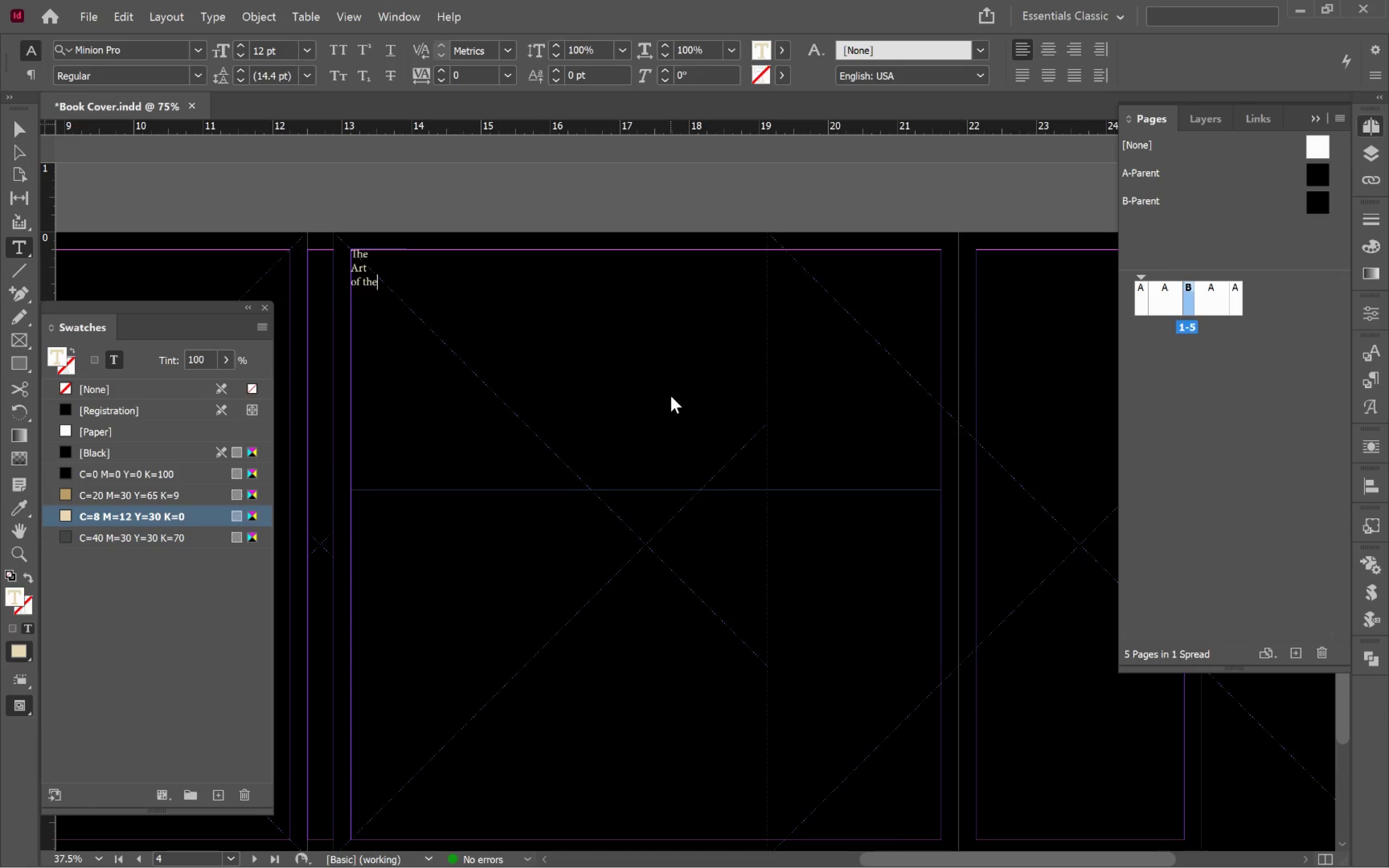 
key(Enter)
 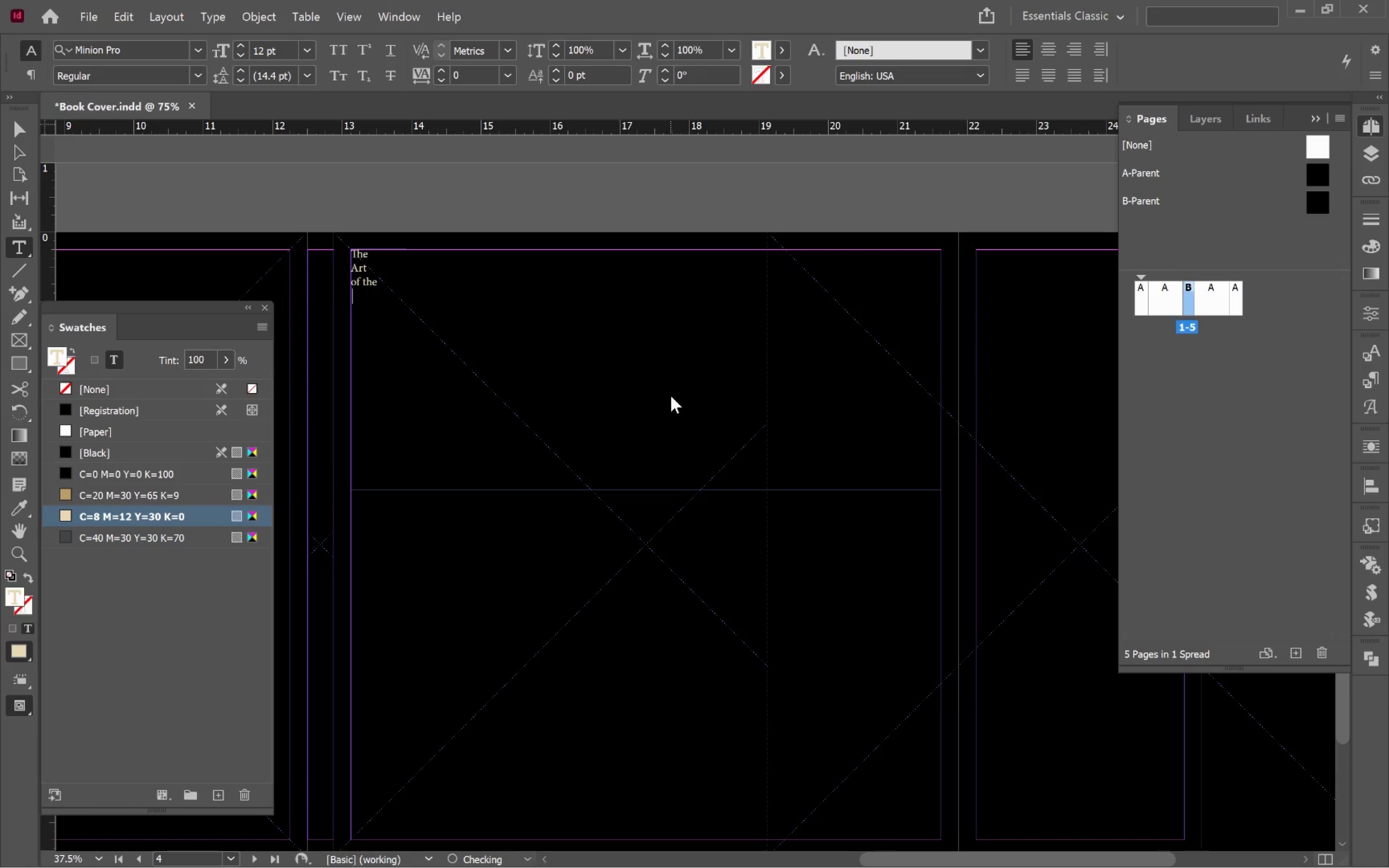 
type(Smile)
 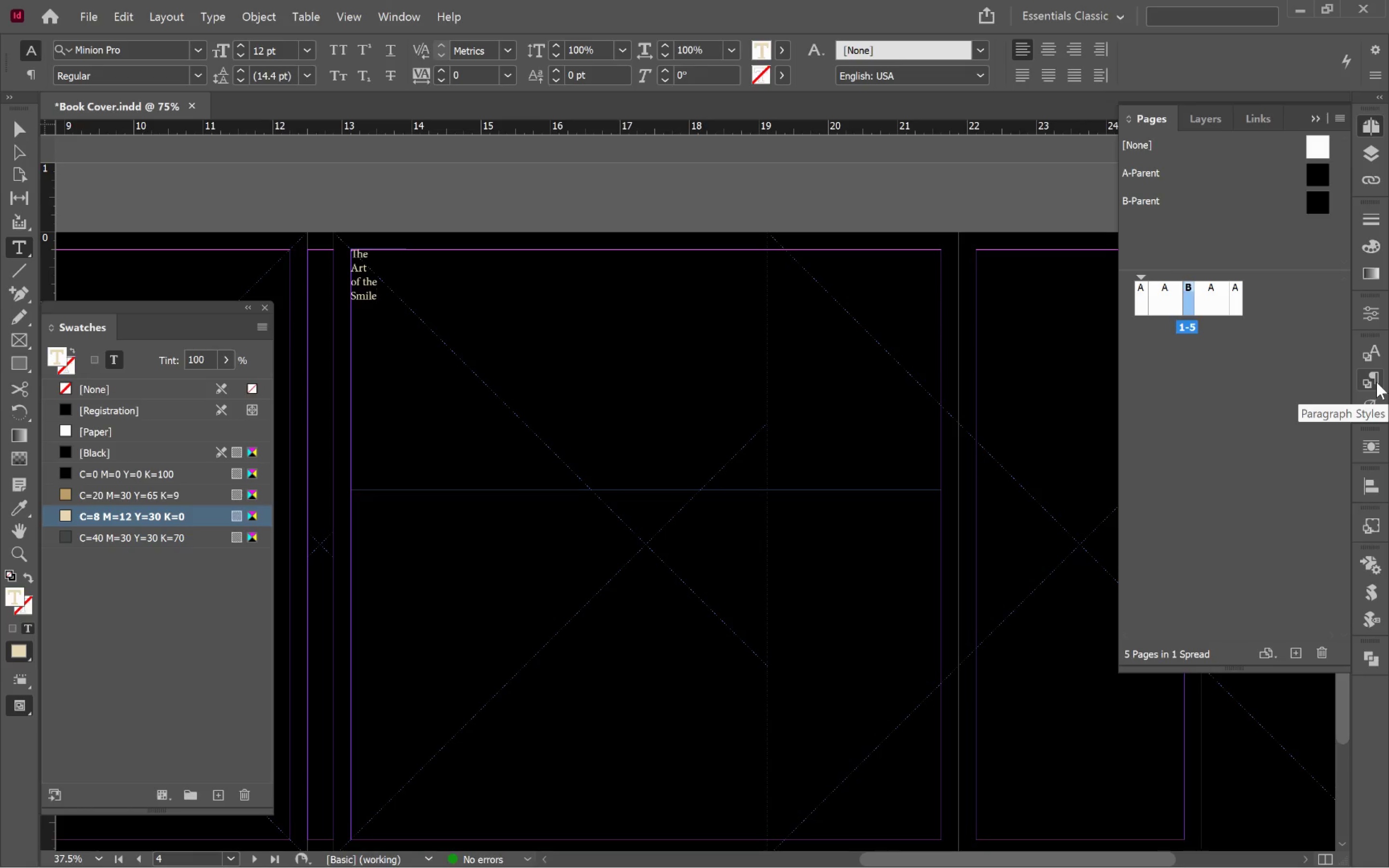 
wait(6.4)
 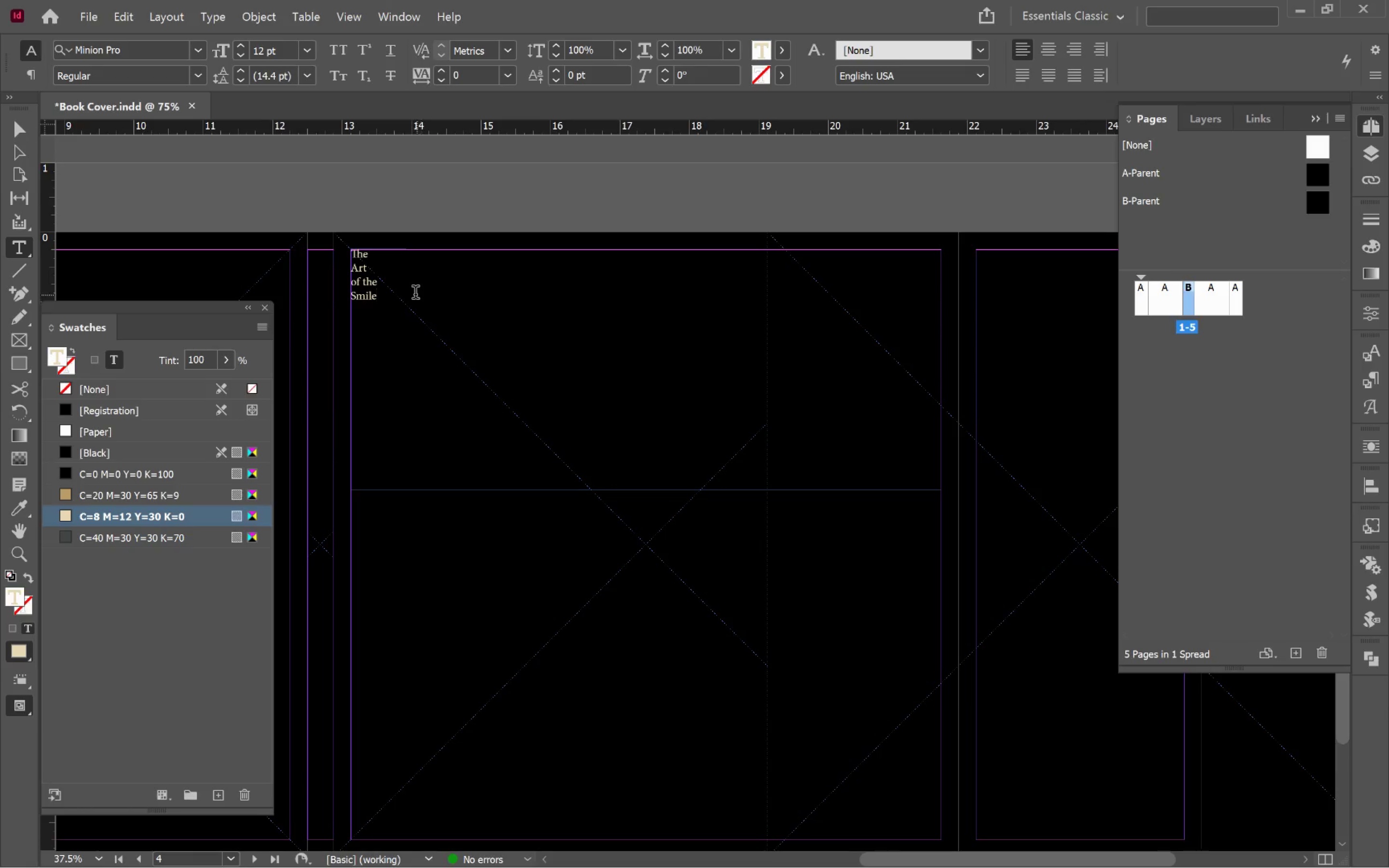 
left_click([1376, 382])
 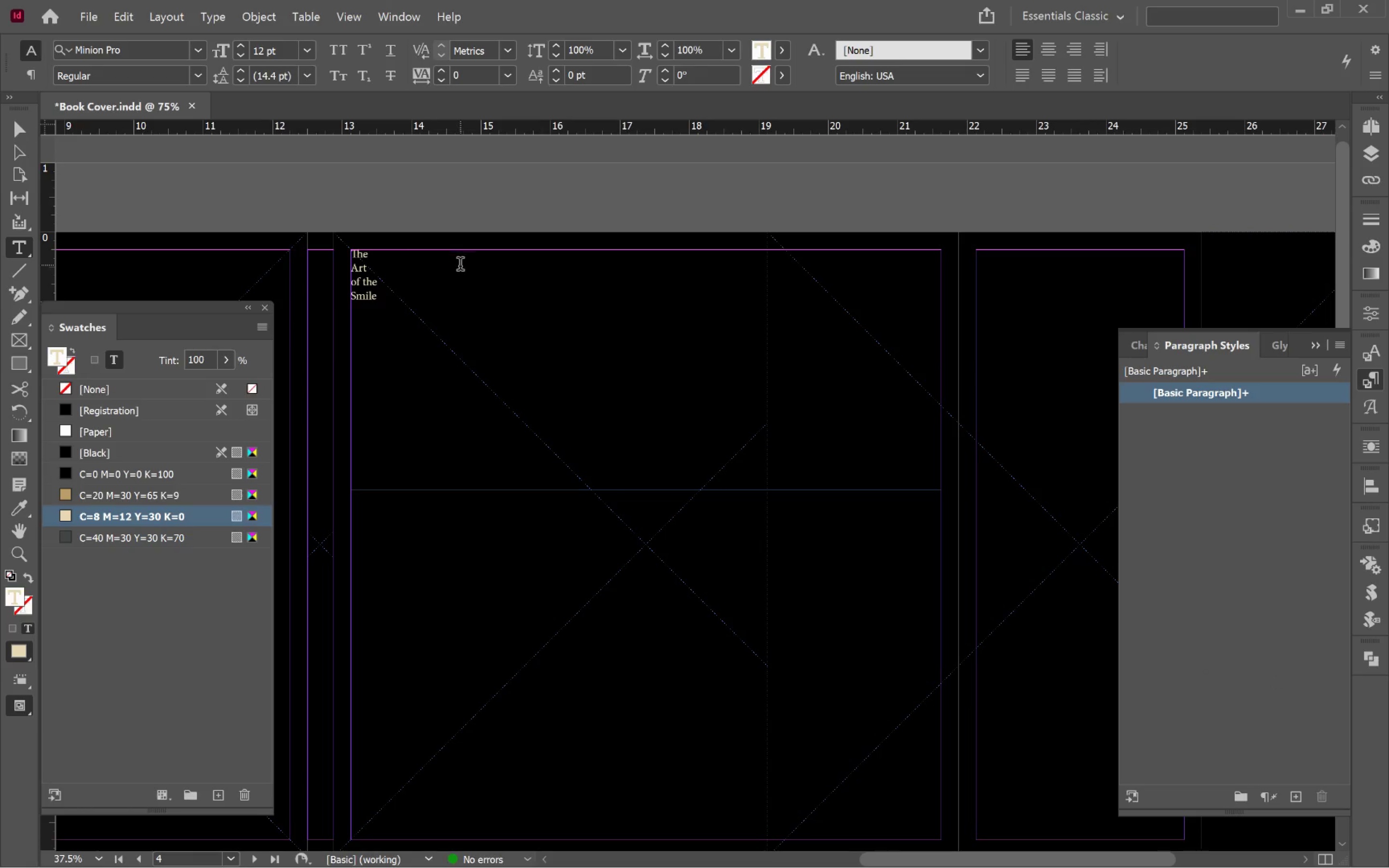 
key(Control+A)
 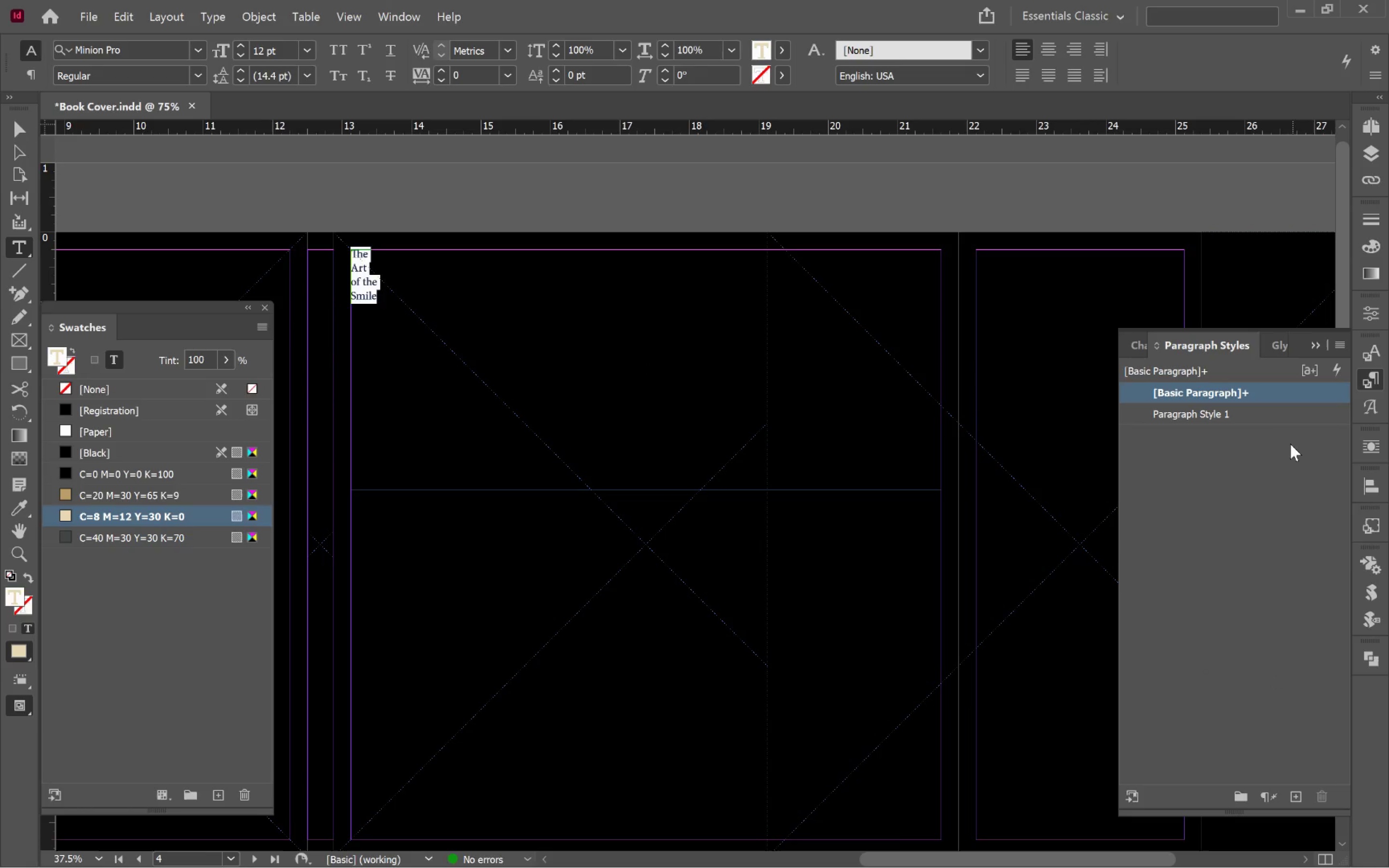 
left_click([1295, 418])
 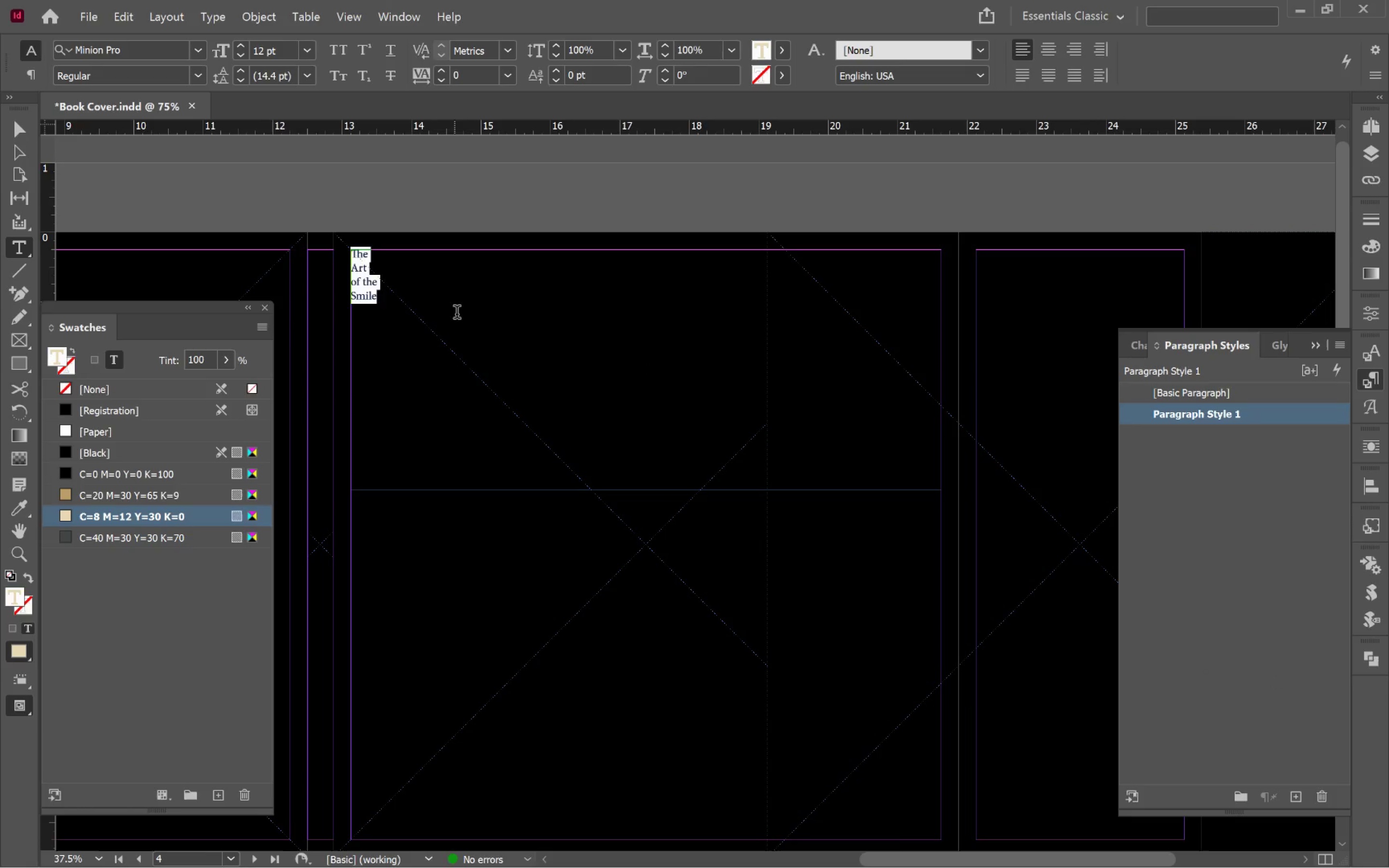 
left_click([439, 307])
 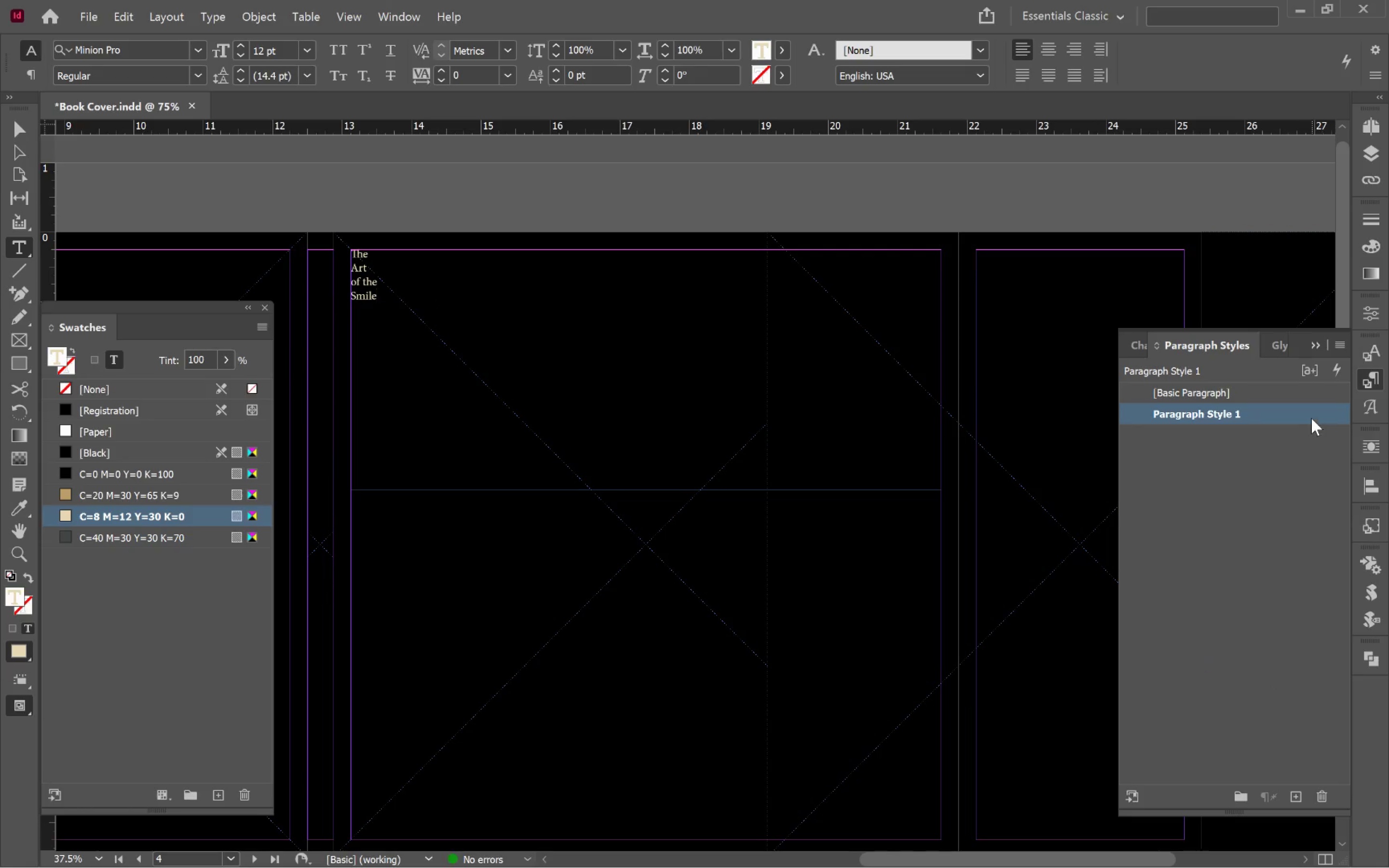 
double_click([1313, 417])
 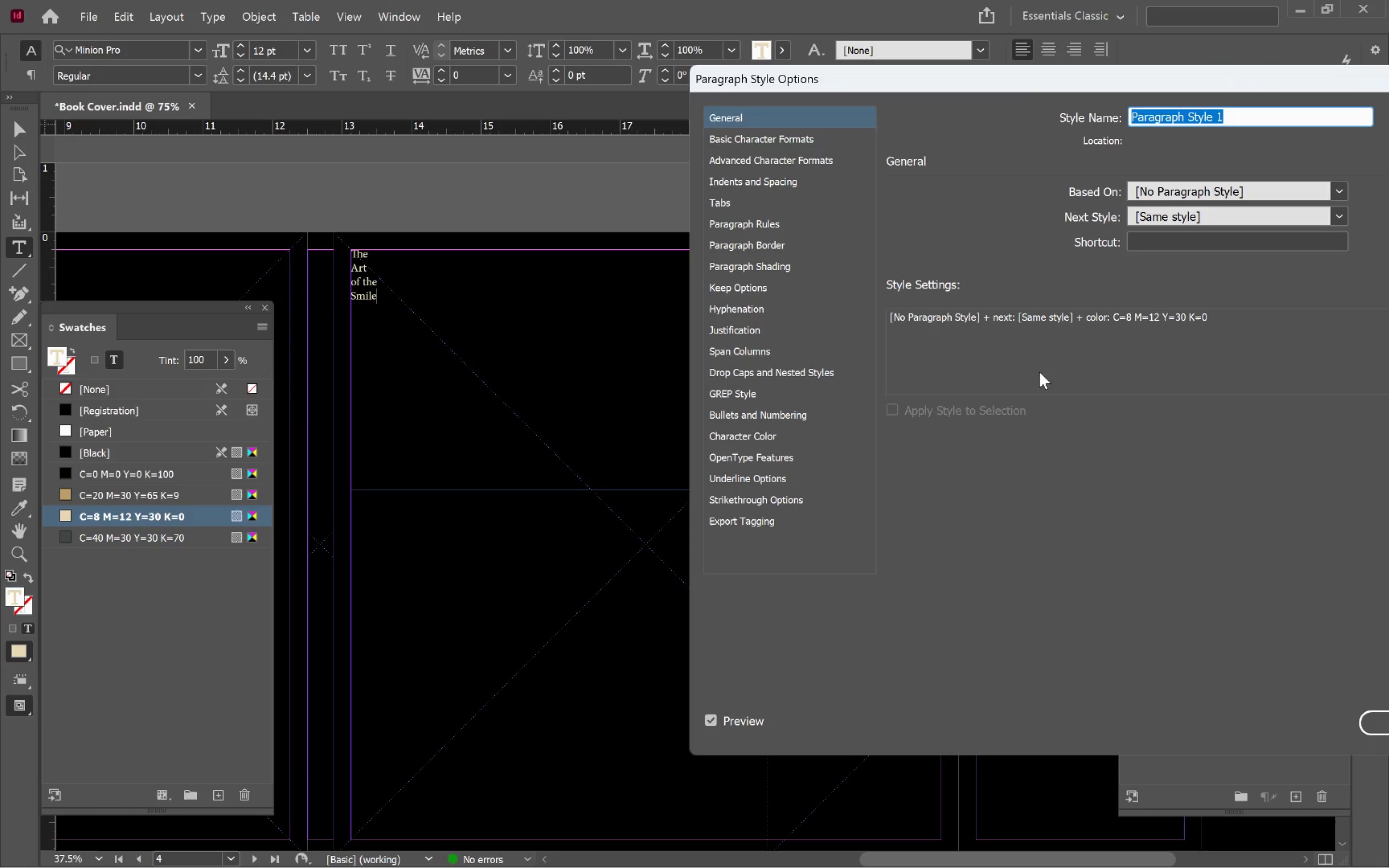 
type(Header Small Part)
 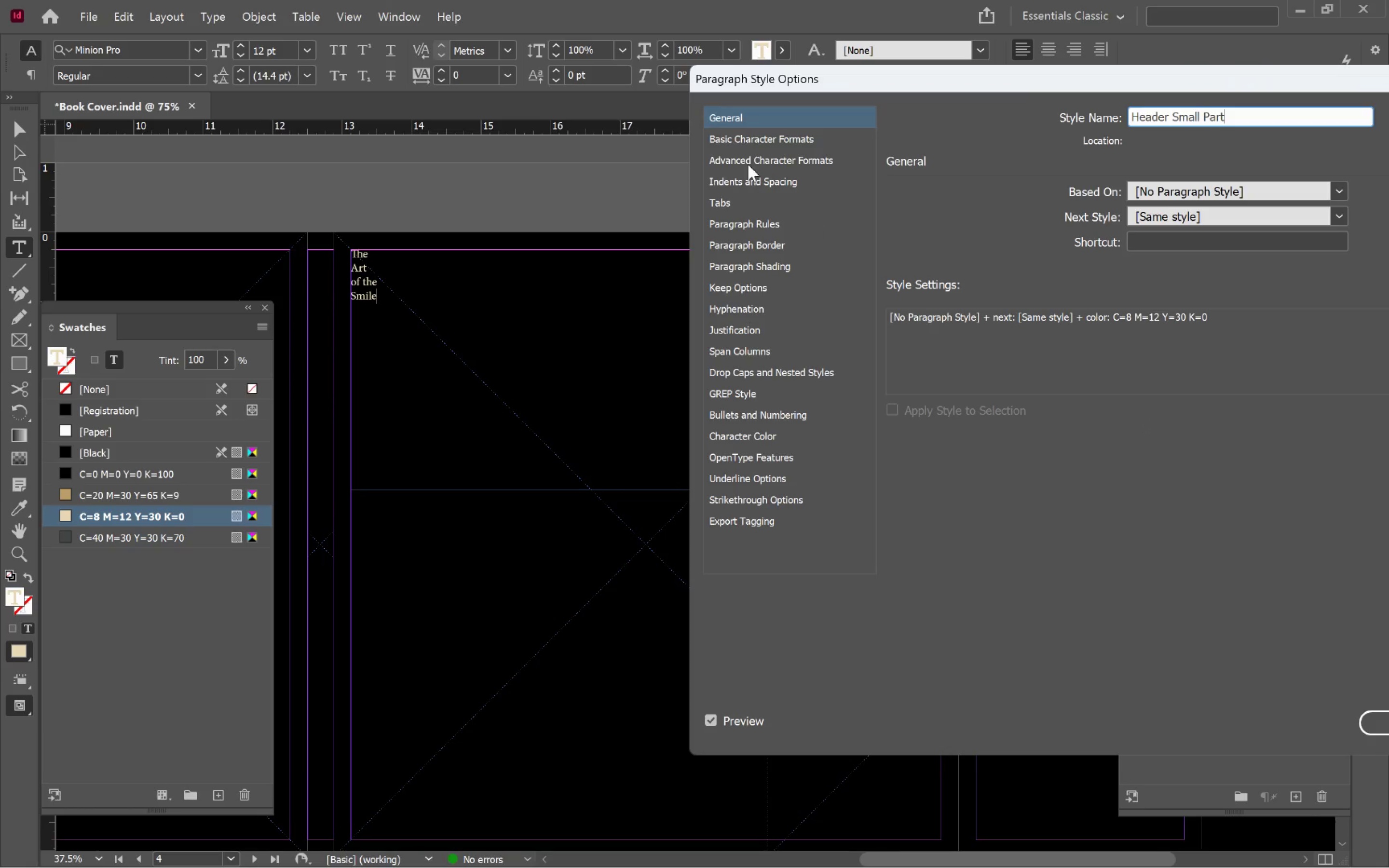 
left_click([811, 138])
 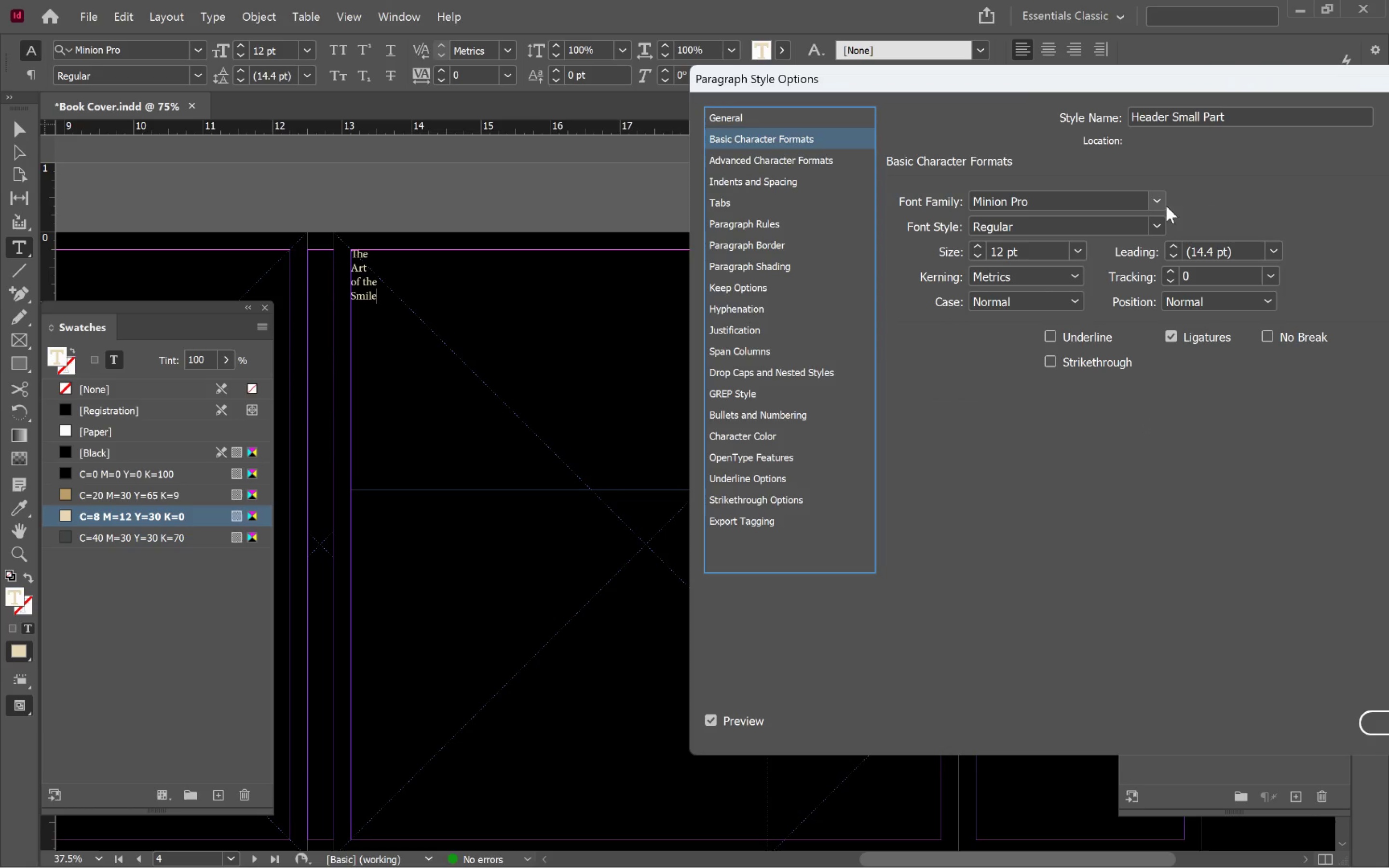 
left_click([1153, 202])
 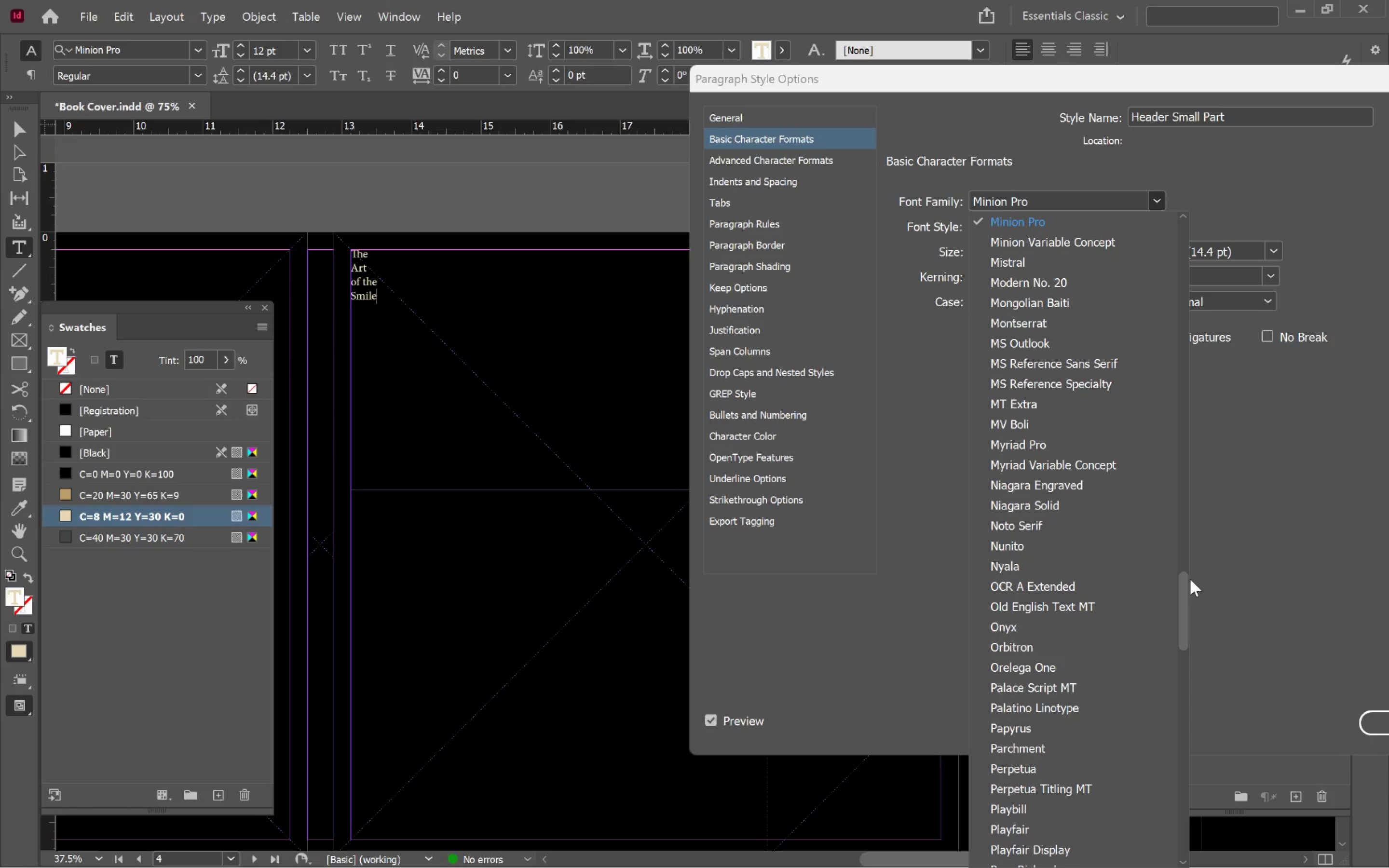 
left_click_drag(start_coordinate=[1186, 590], to_coordinate=[1170, 203])
 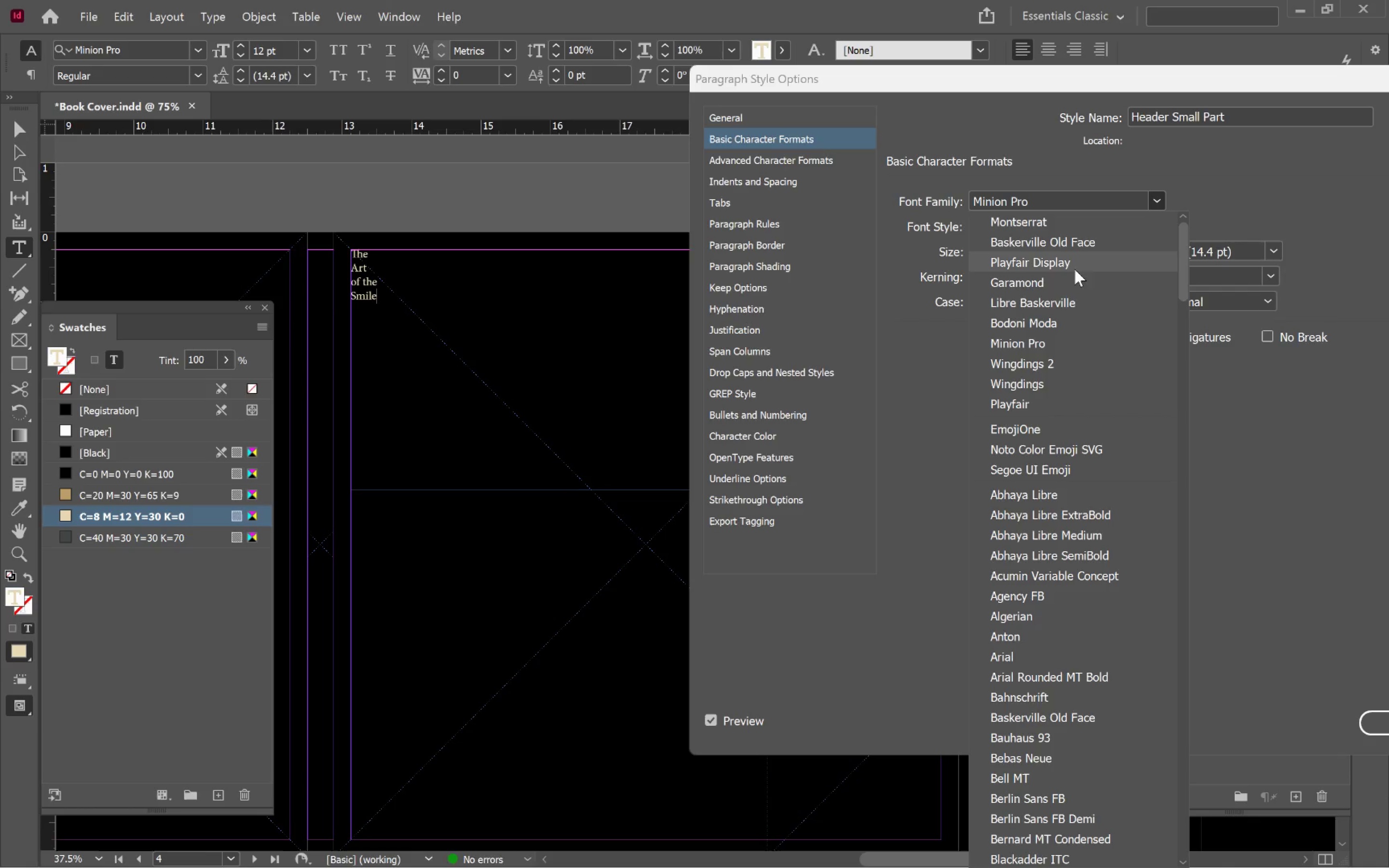 
left_click([1069, 267])
 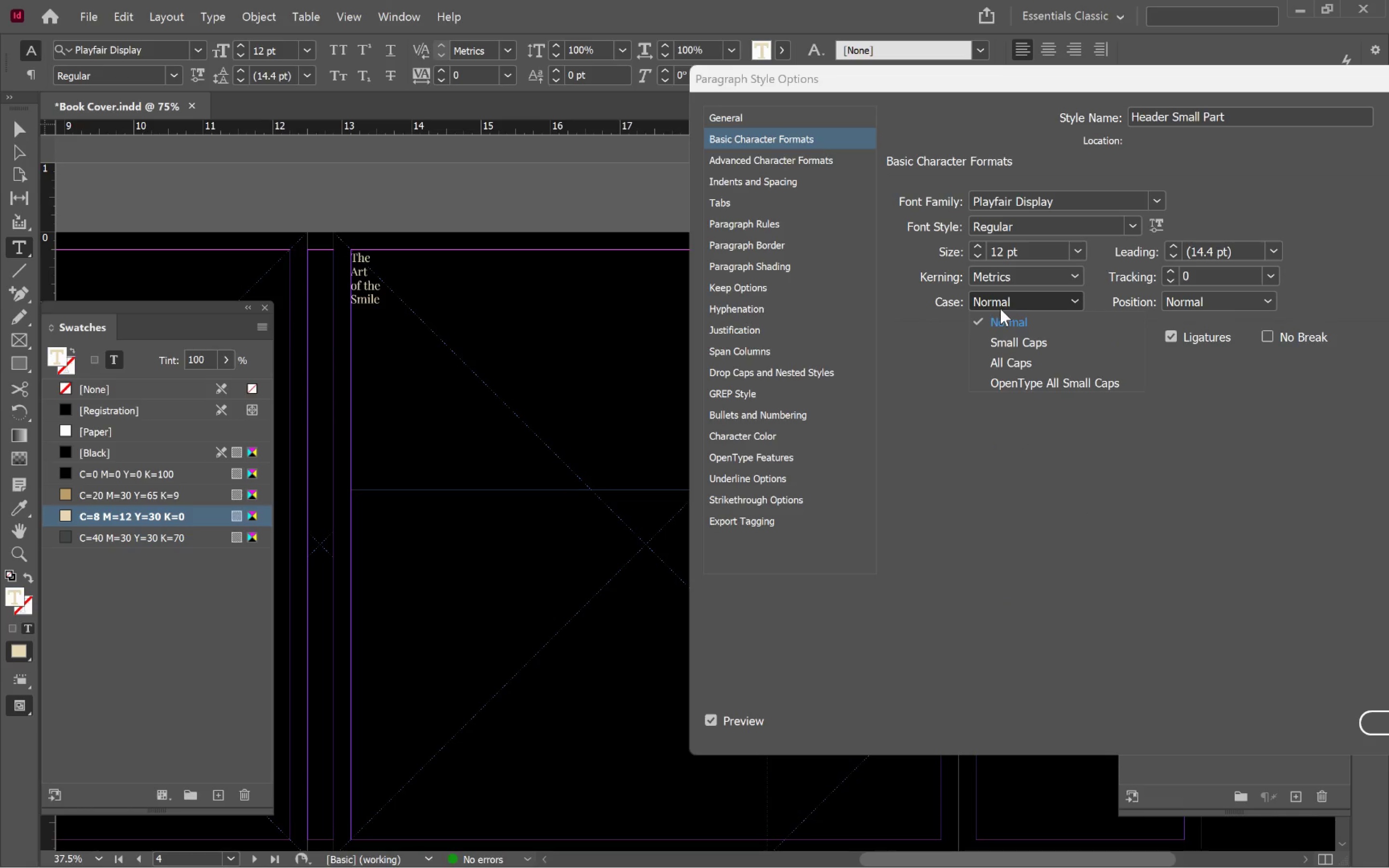 
left_click([1035, 365])
 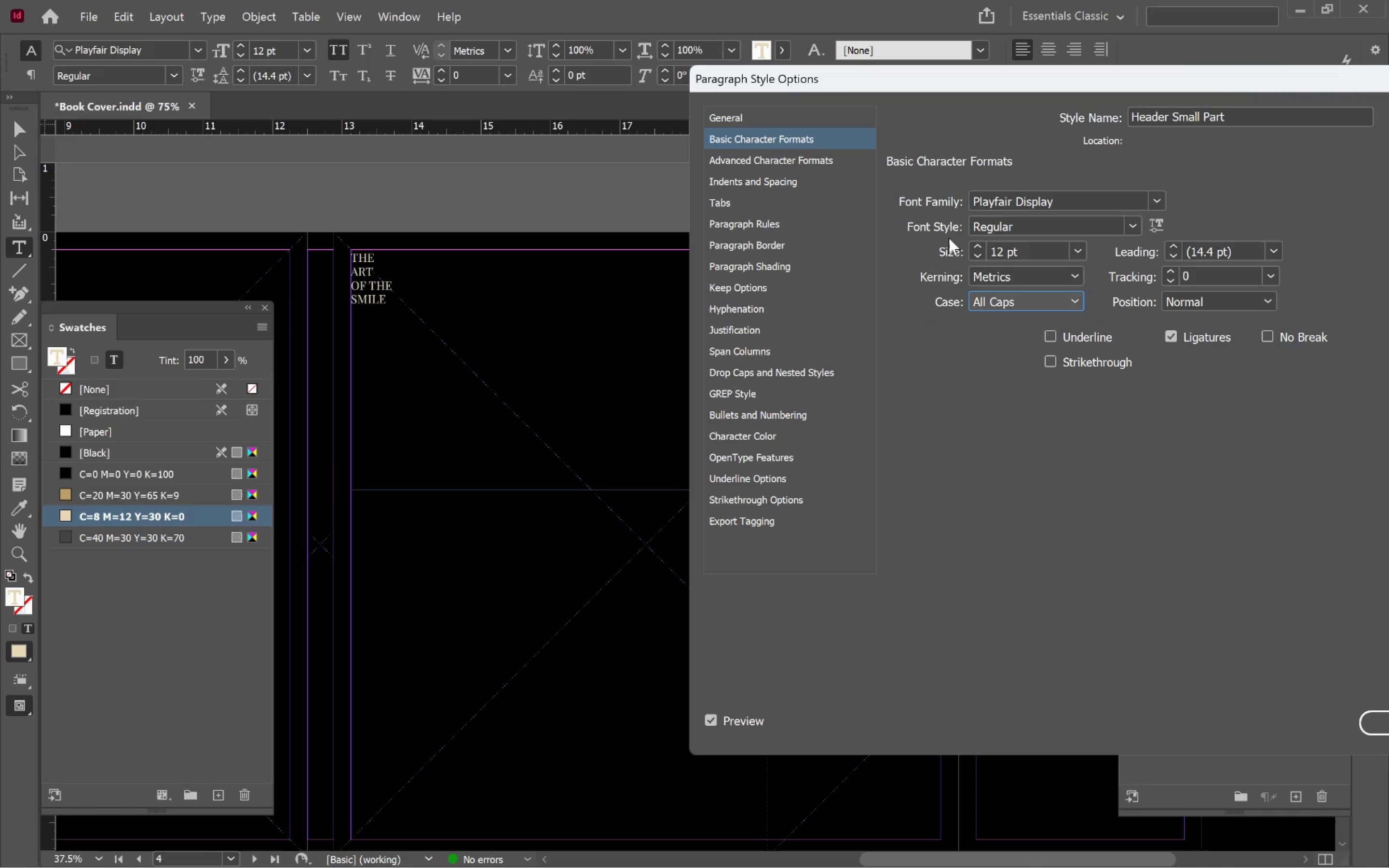 
hold_key(key=ShiftLeft, duration=0.93)
left_click([972, 247])
 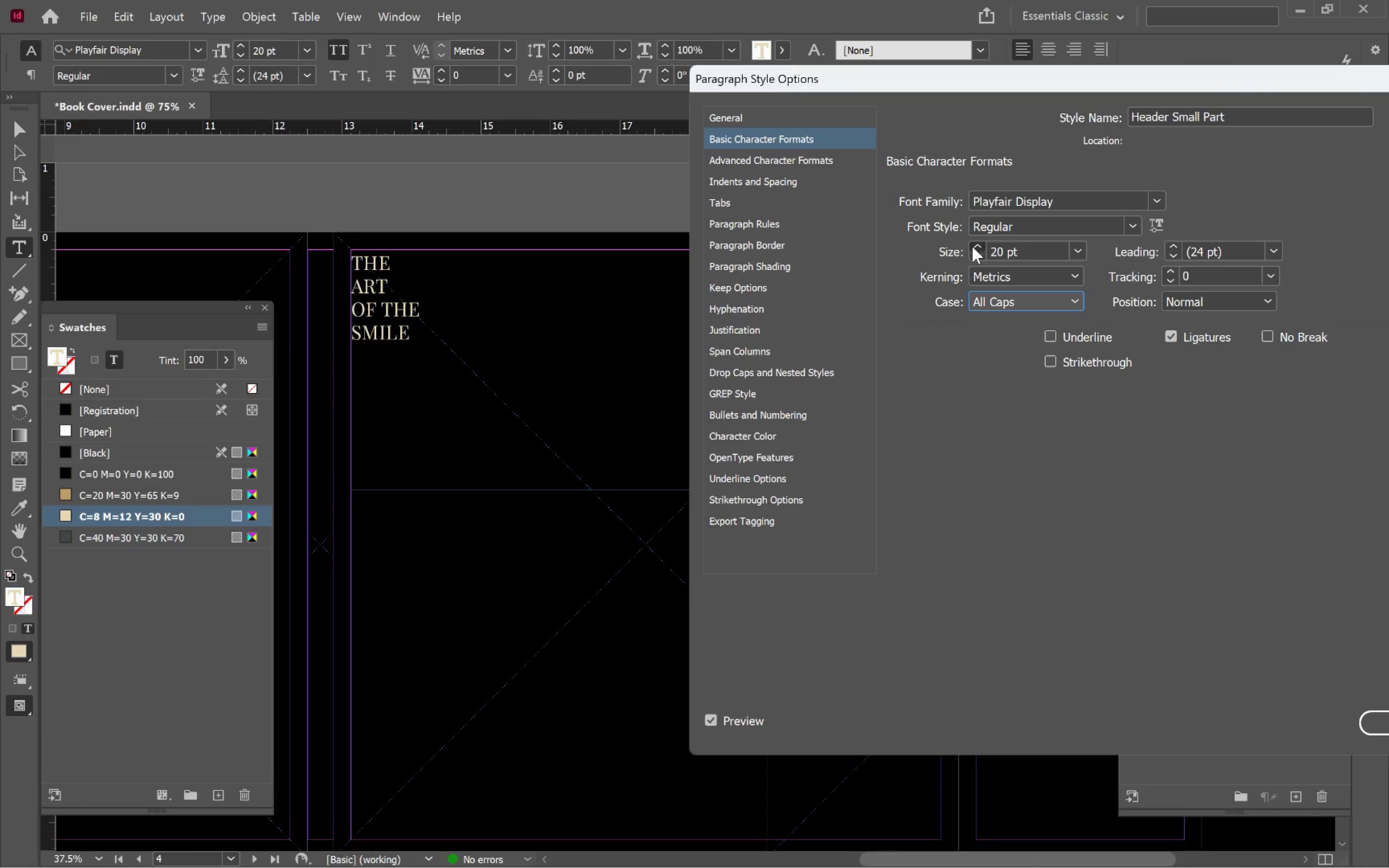 
double_click([972, 246])
 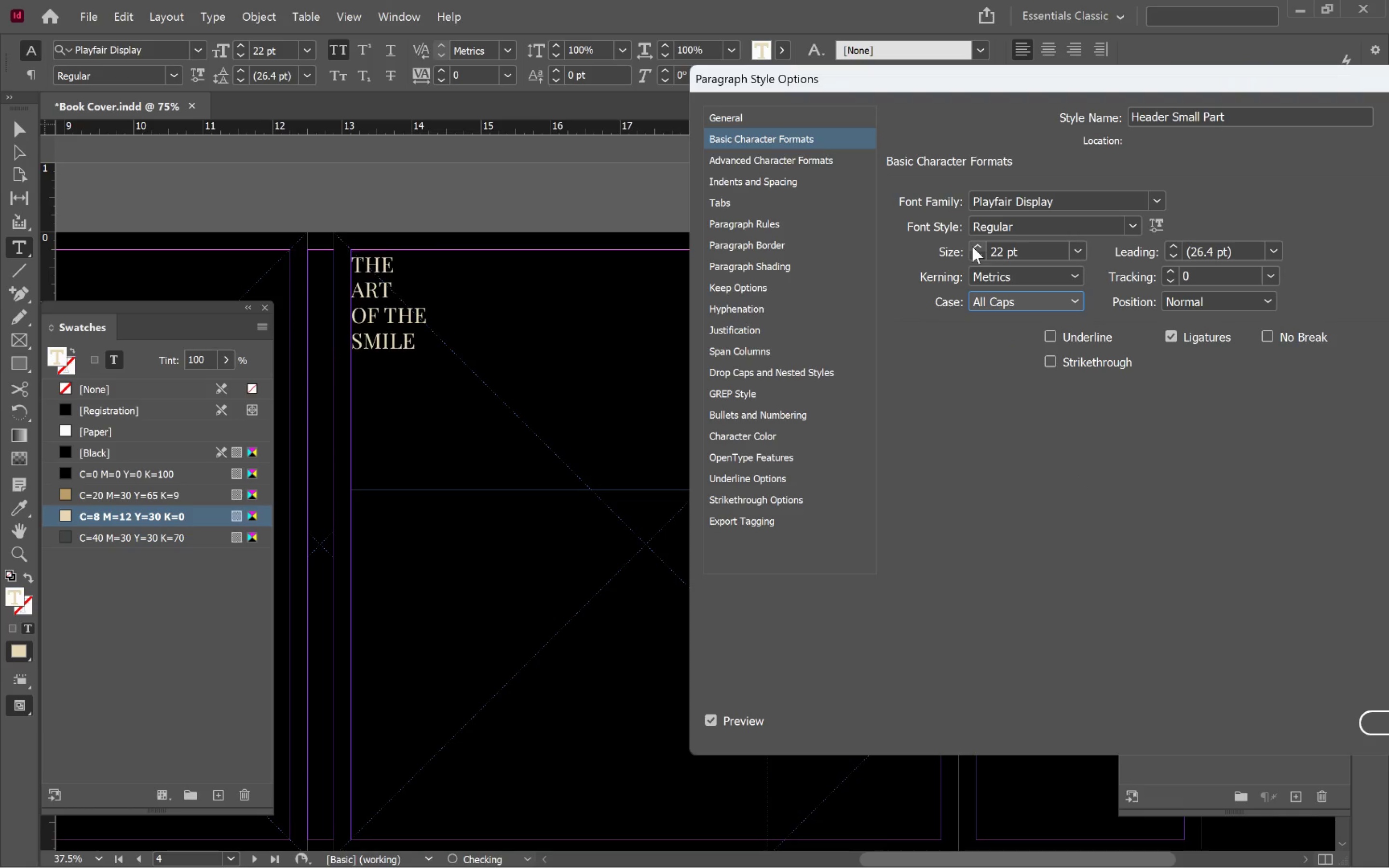 
triple_click([972, 246])
 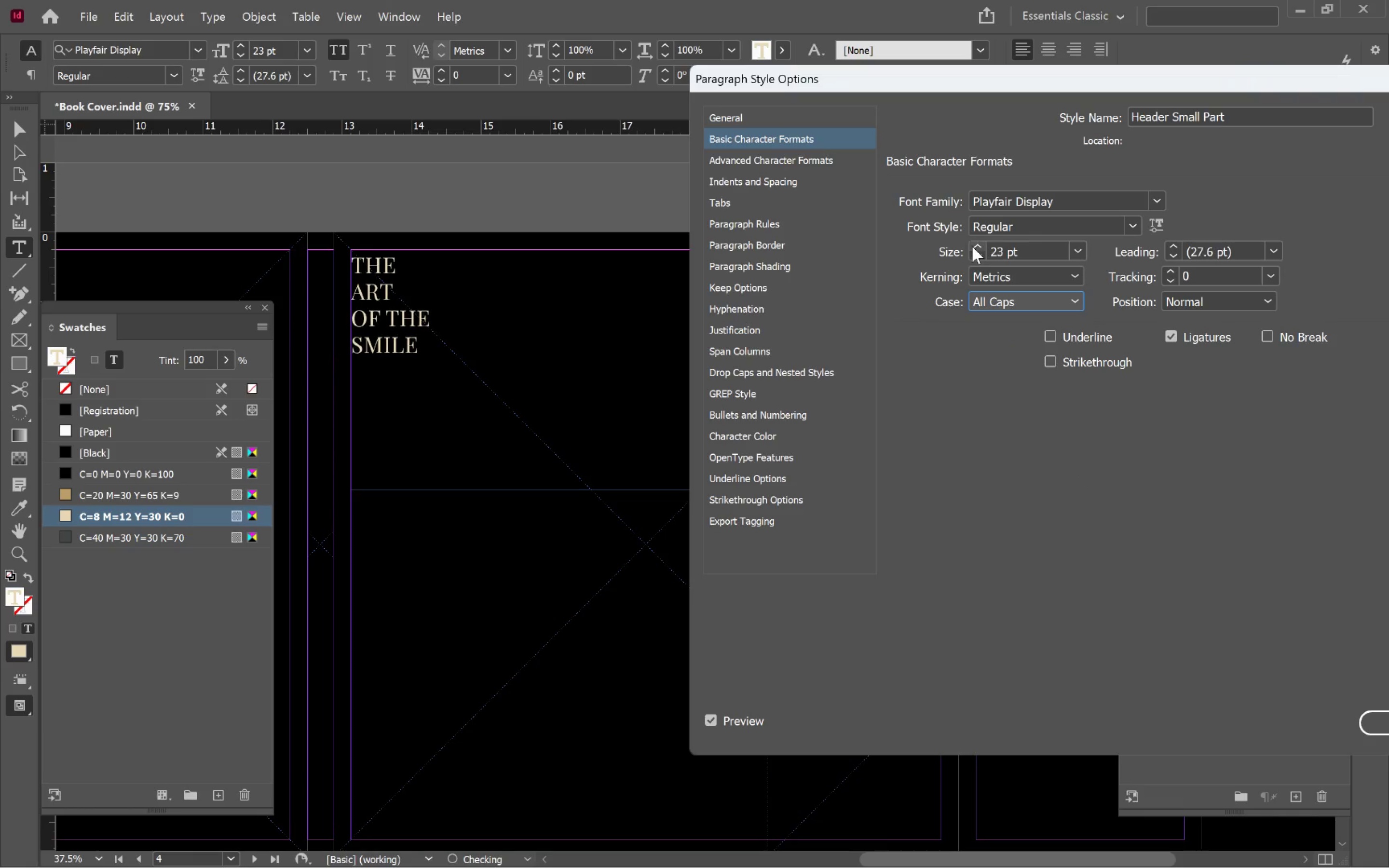 
triple_click([972, 246])
 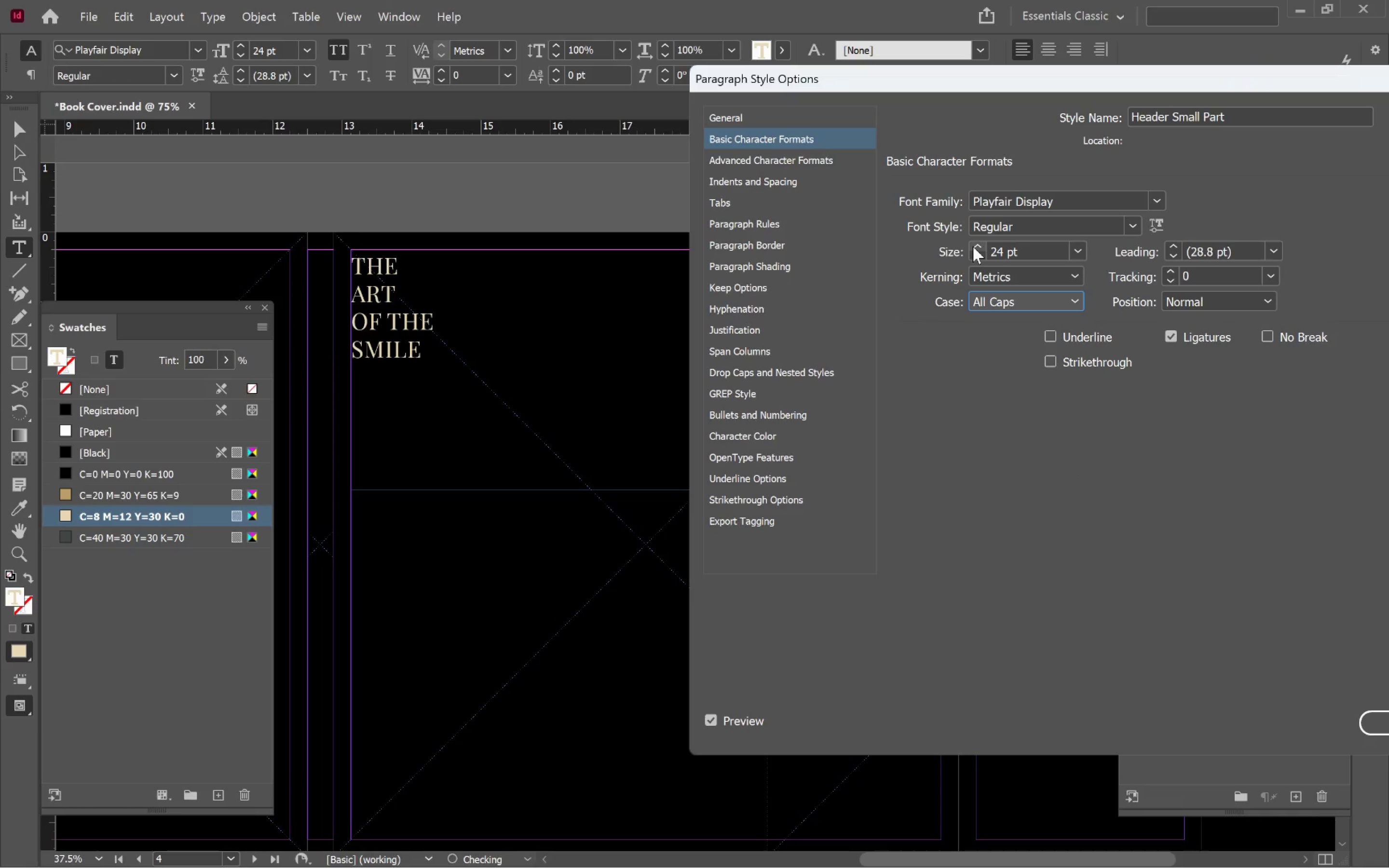 
triple_click([973, 246])
 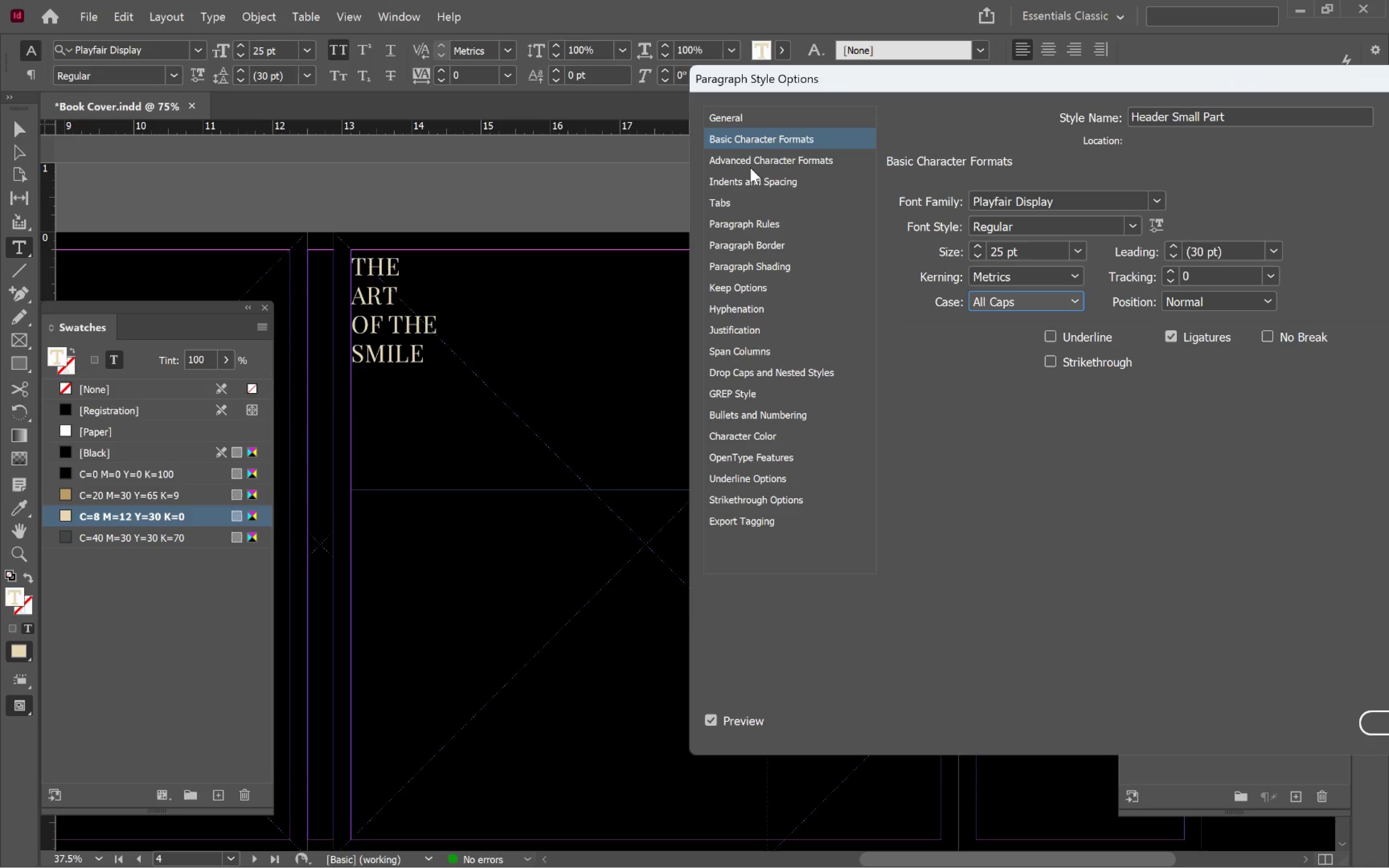 
left_click([760, 163])
 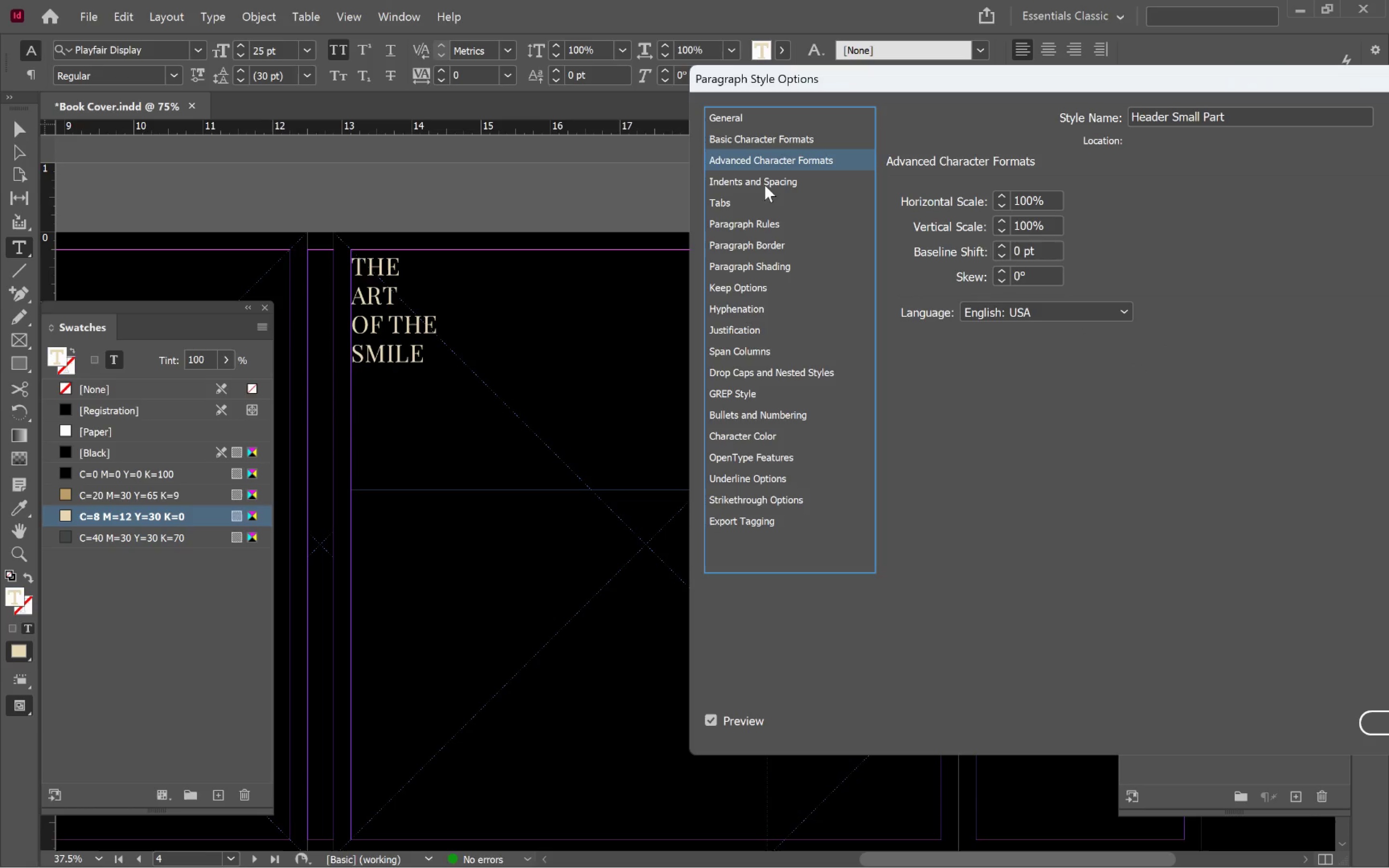 
left_click([773, 180])
 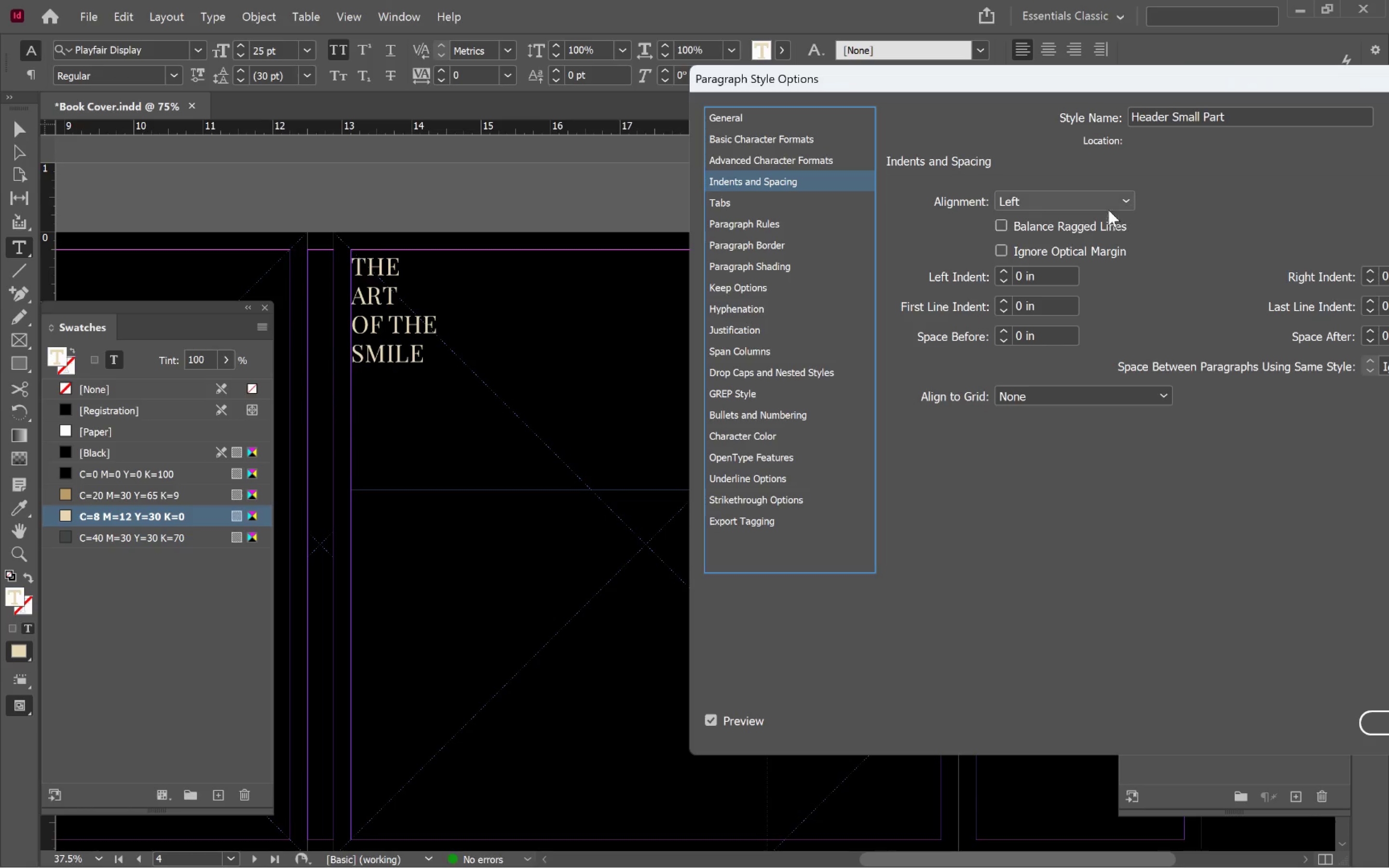 
left_click([1106, 198])
 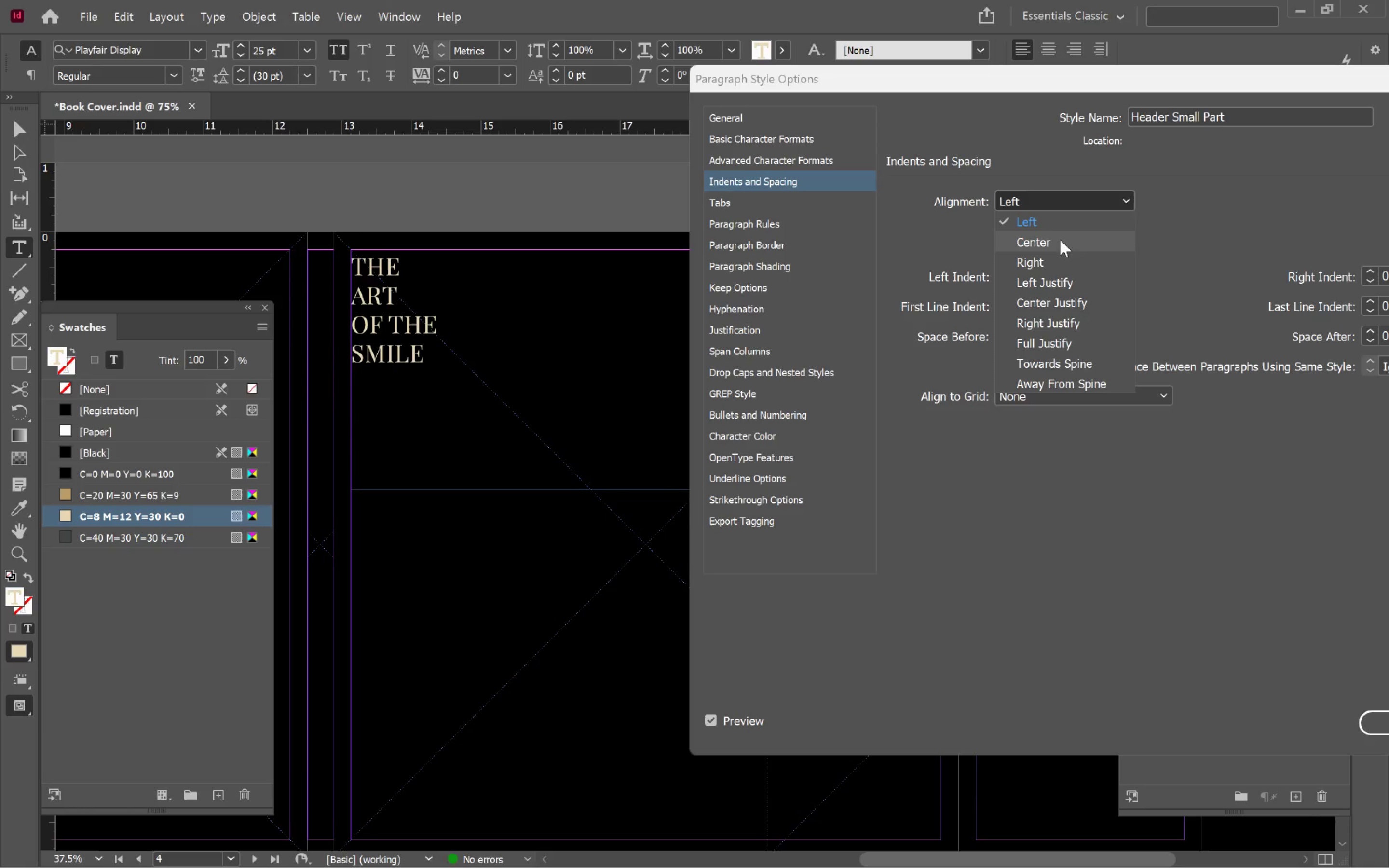 
left_click([1058, 247])
 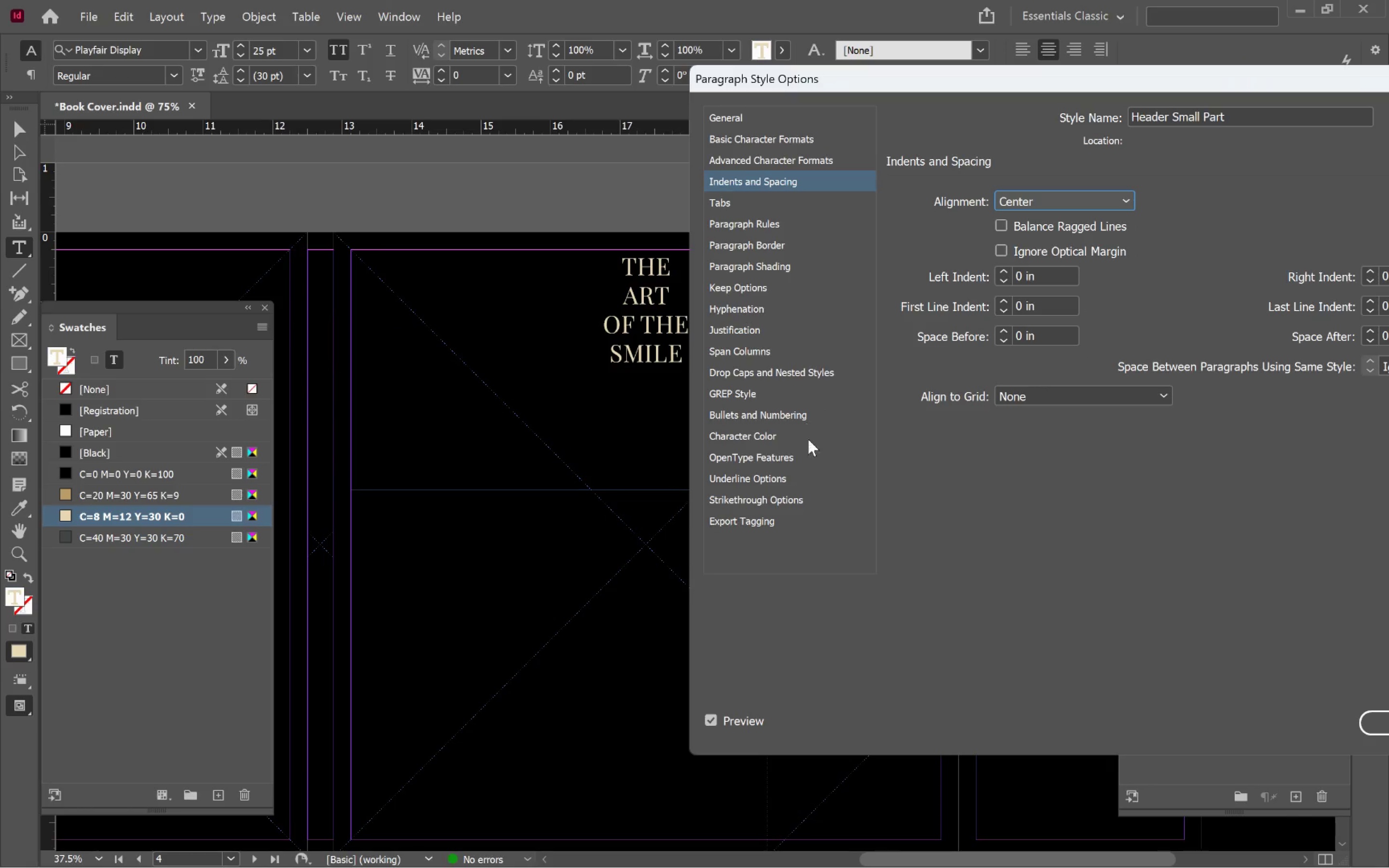 
left_click([755, 436])
 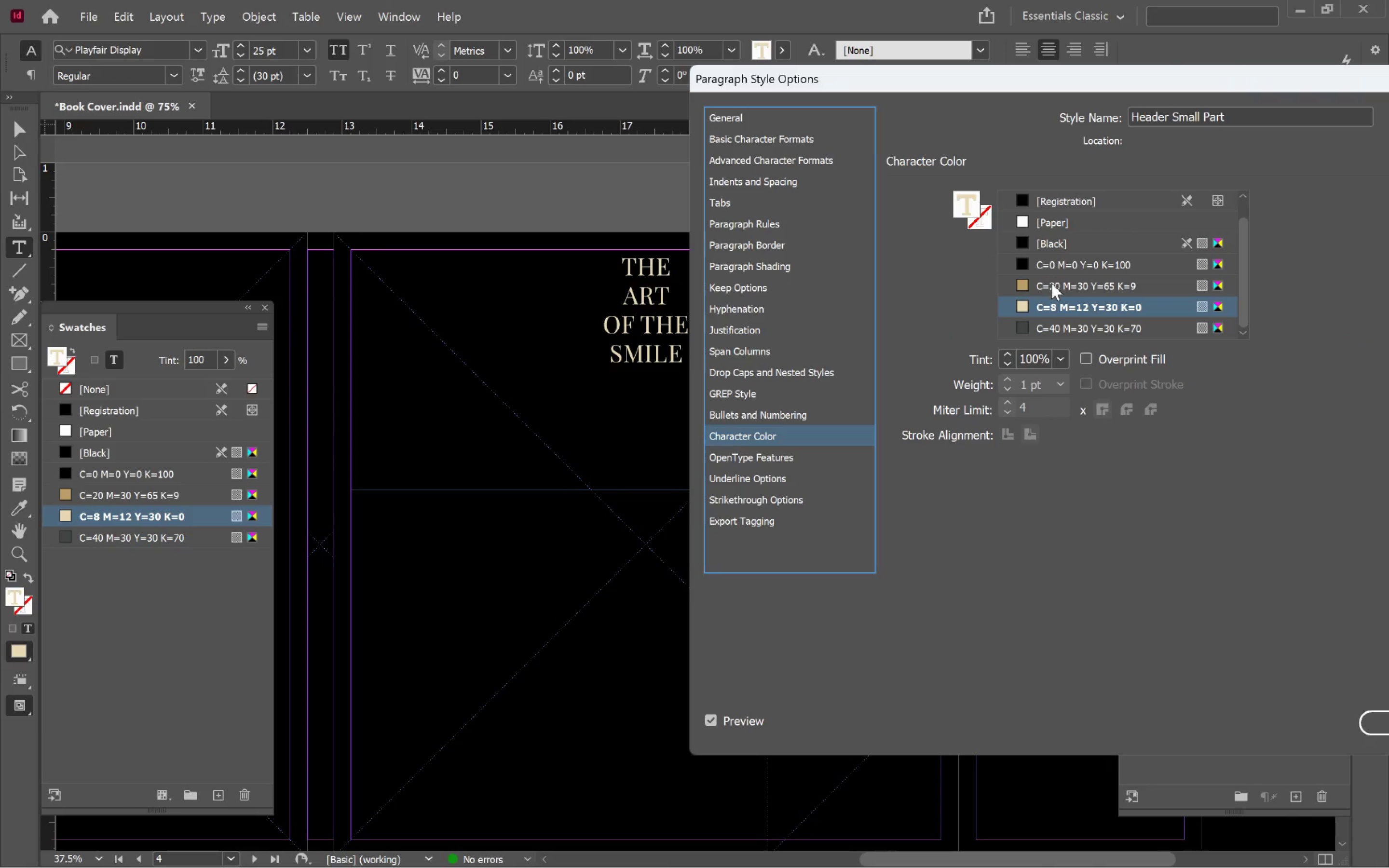 
left_click([1051, 284])
 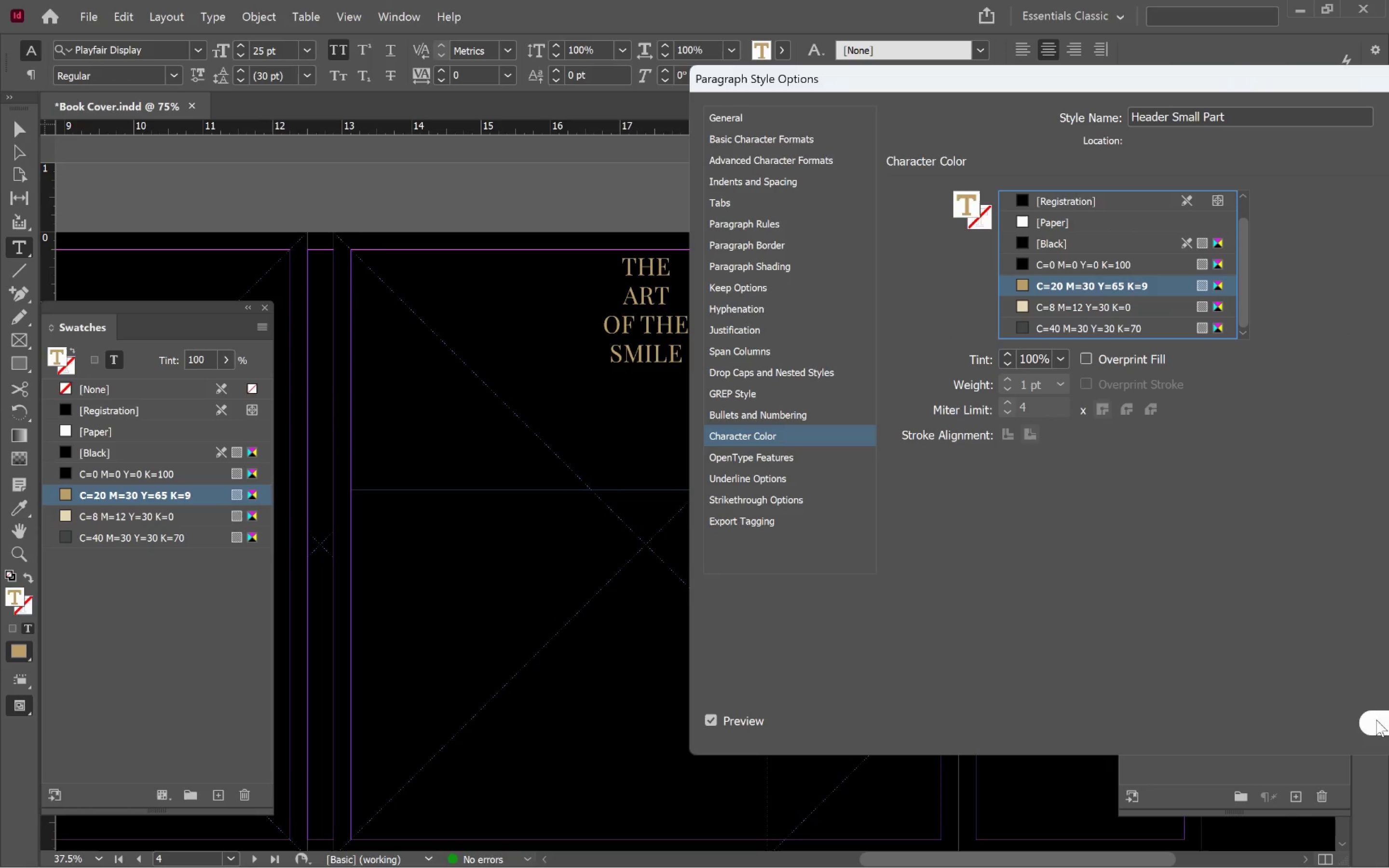 
left_click([1376, 719])
 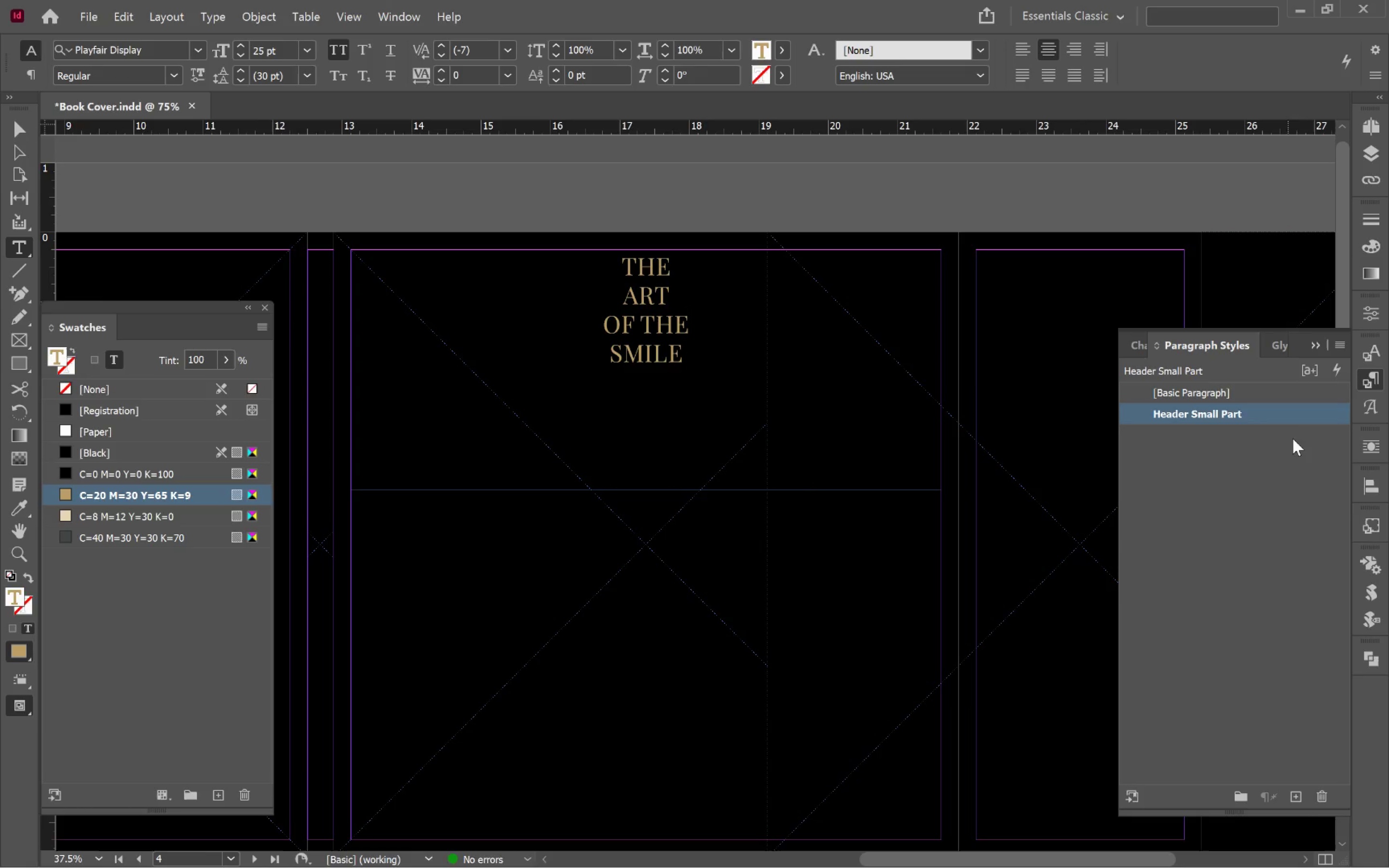 
left_click([1302, 794])
 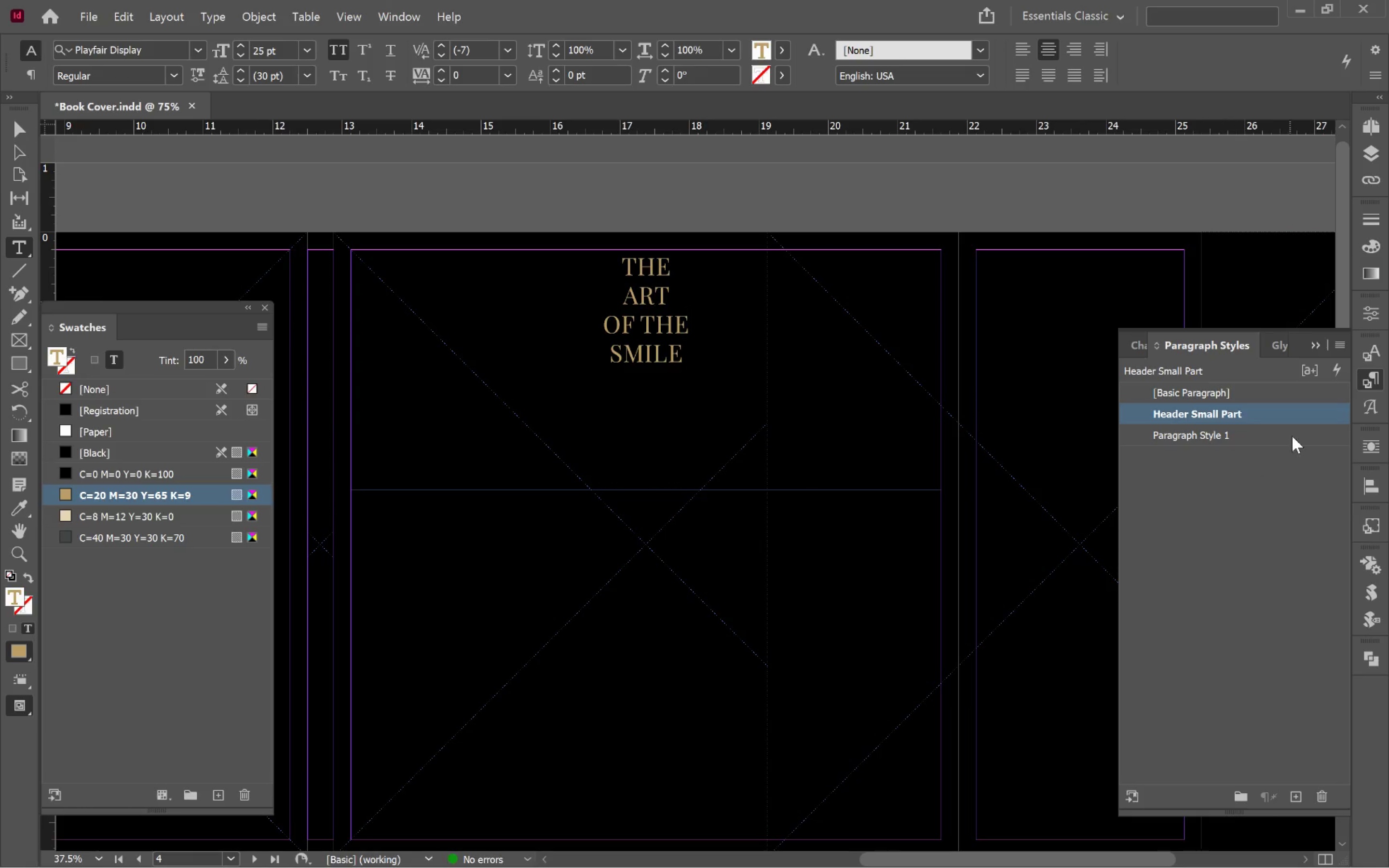 
left_click([1295, 433])
 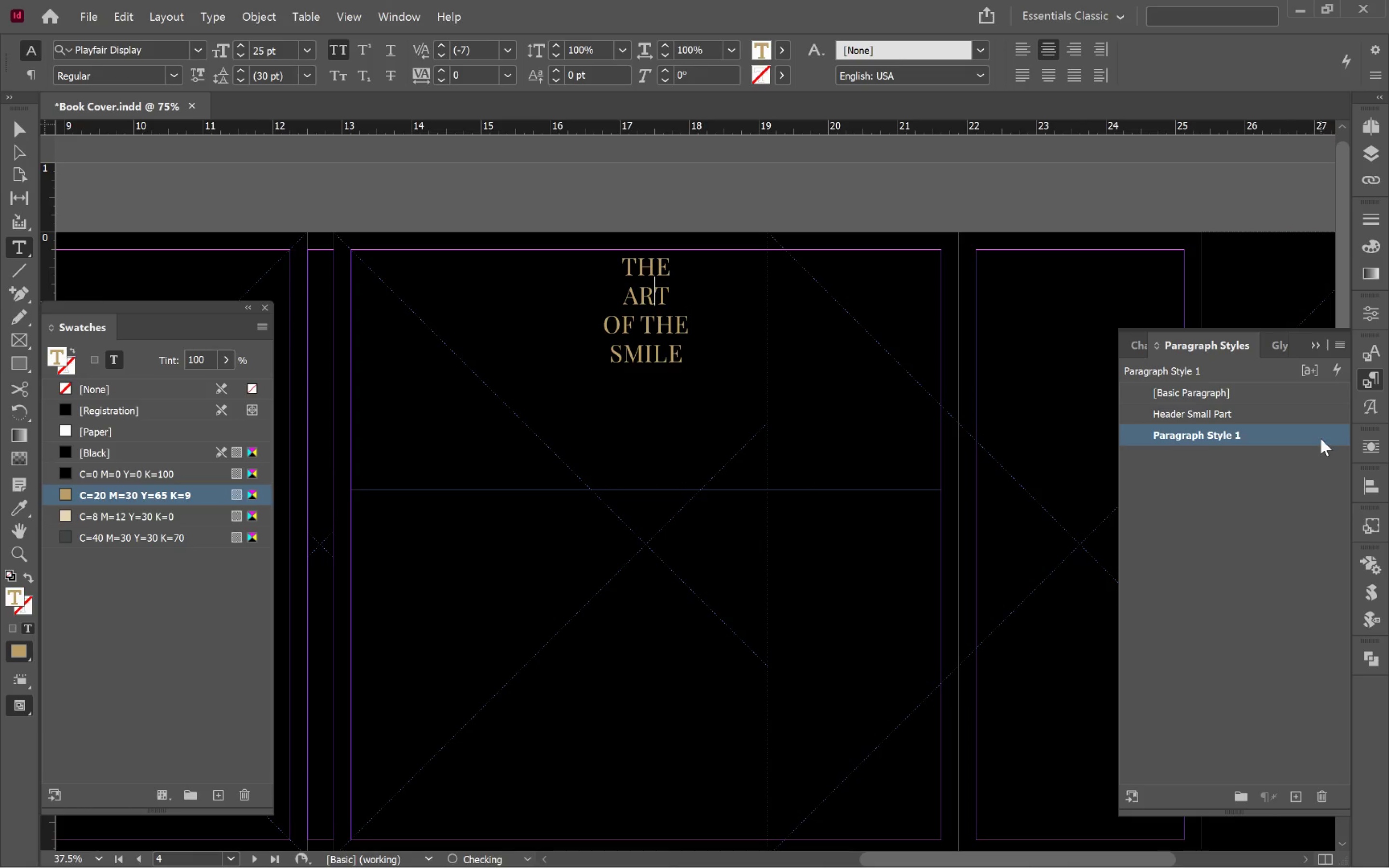 
double_click([1321, 438])
 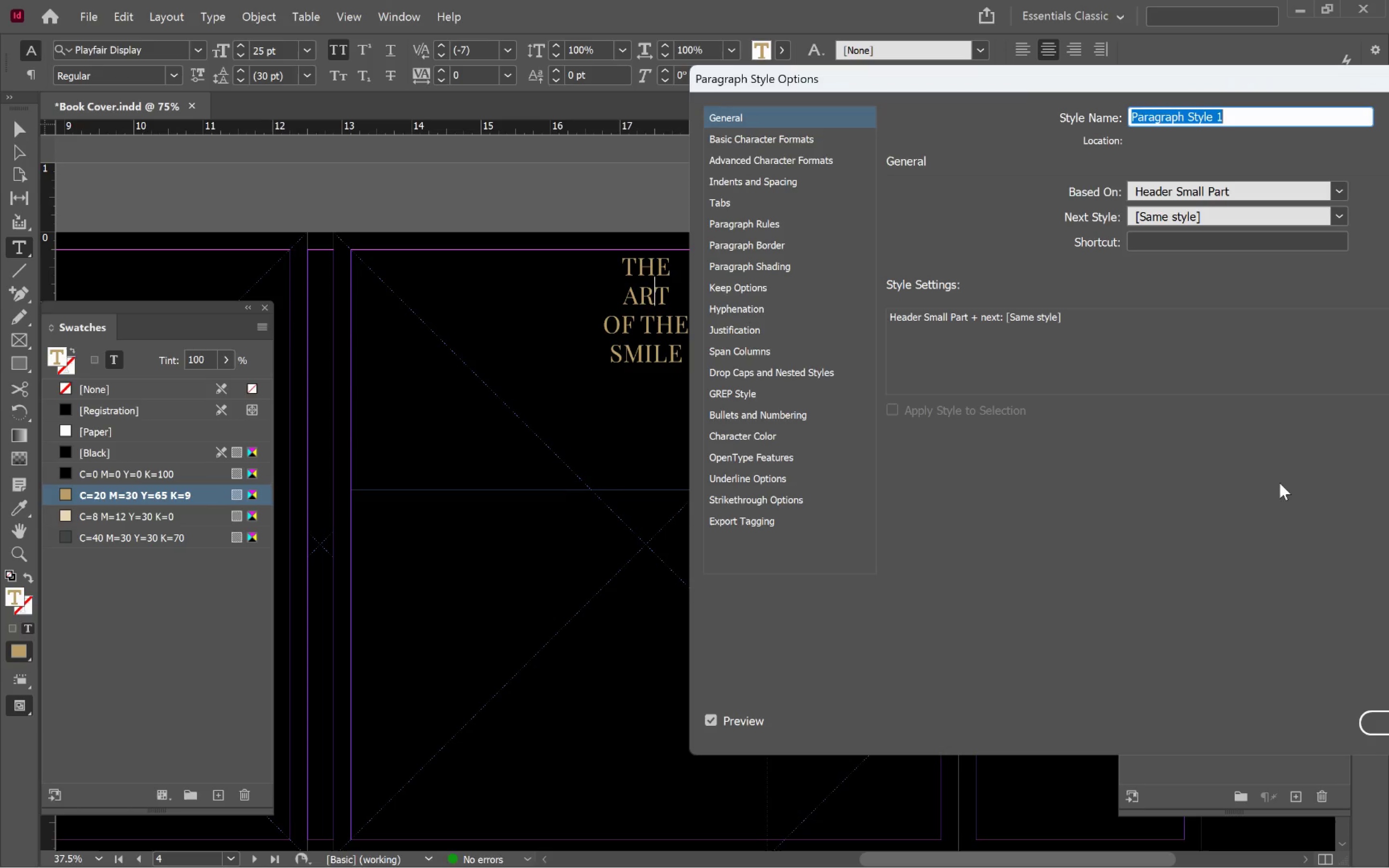 
type(Header Big)
 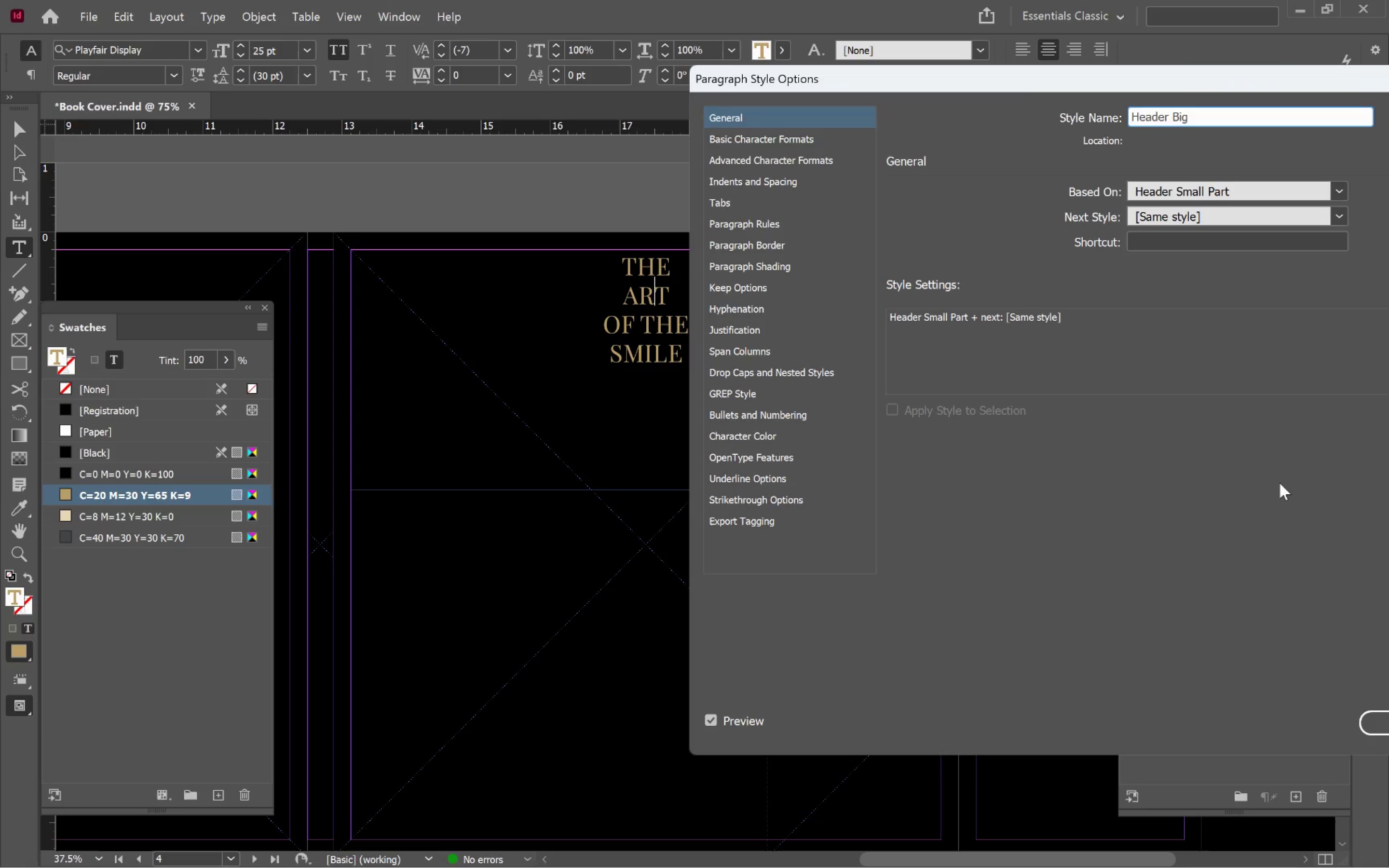 
left_click([1229, 213])
 